 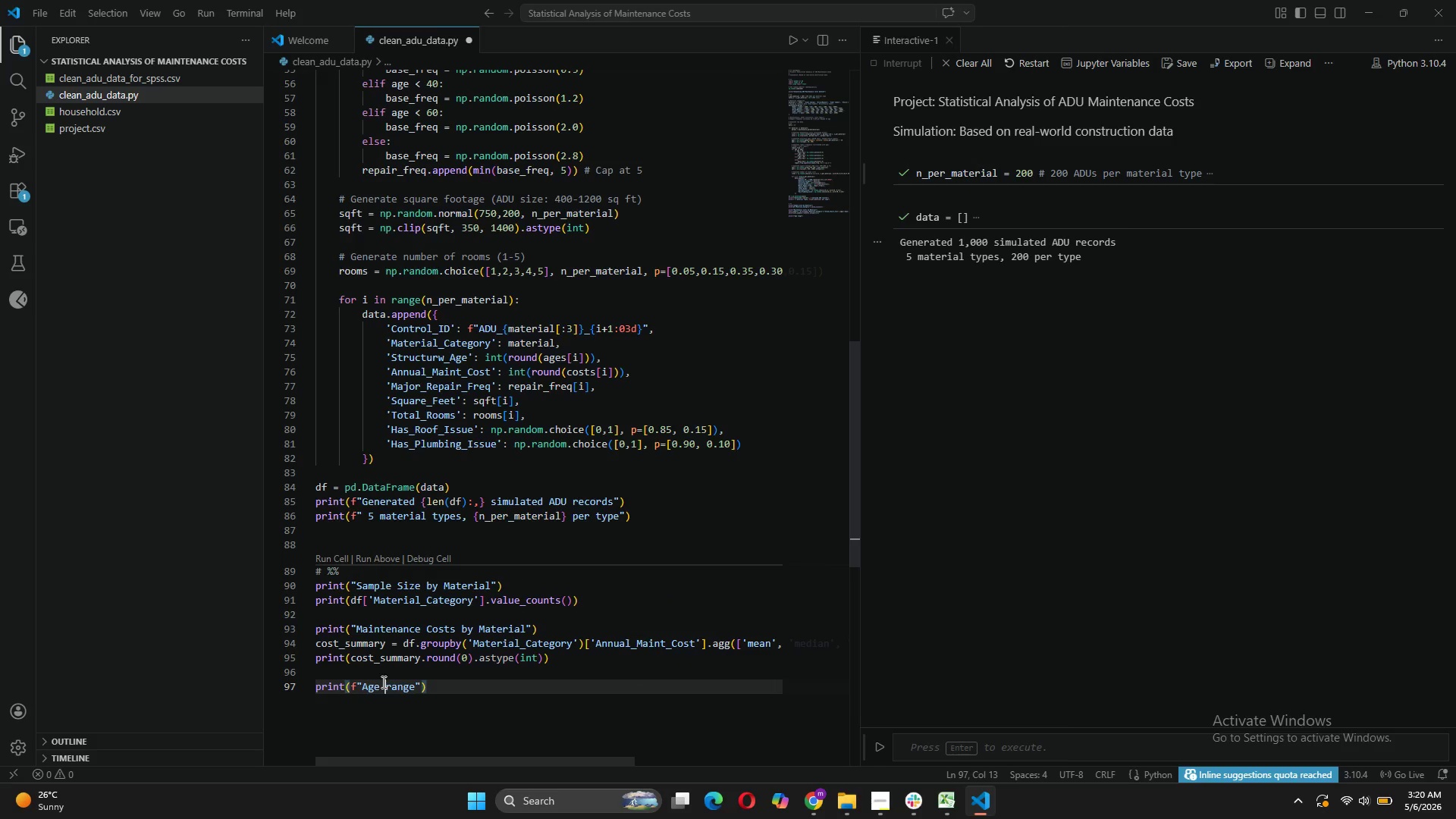 
left_click([417, 685])
 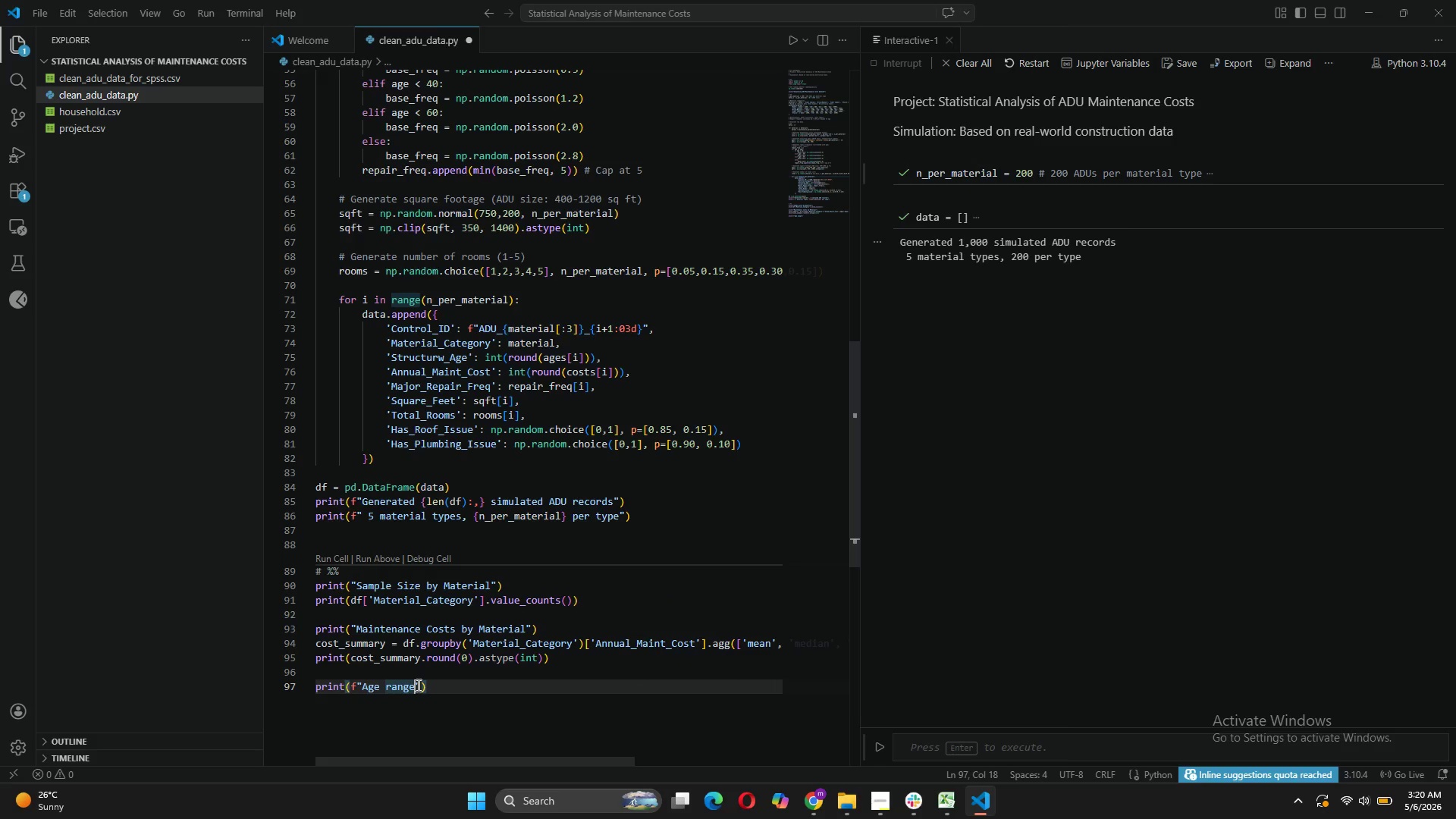 
type(: })
key(Backspace)
type({df['Structure_Age)
 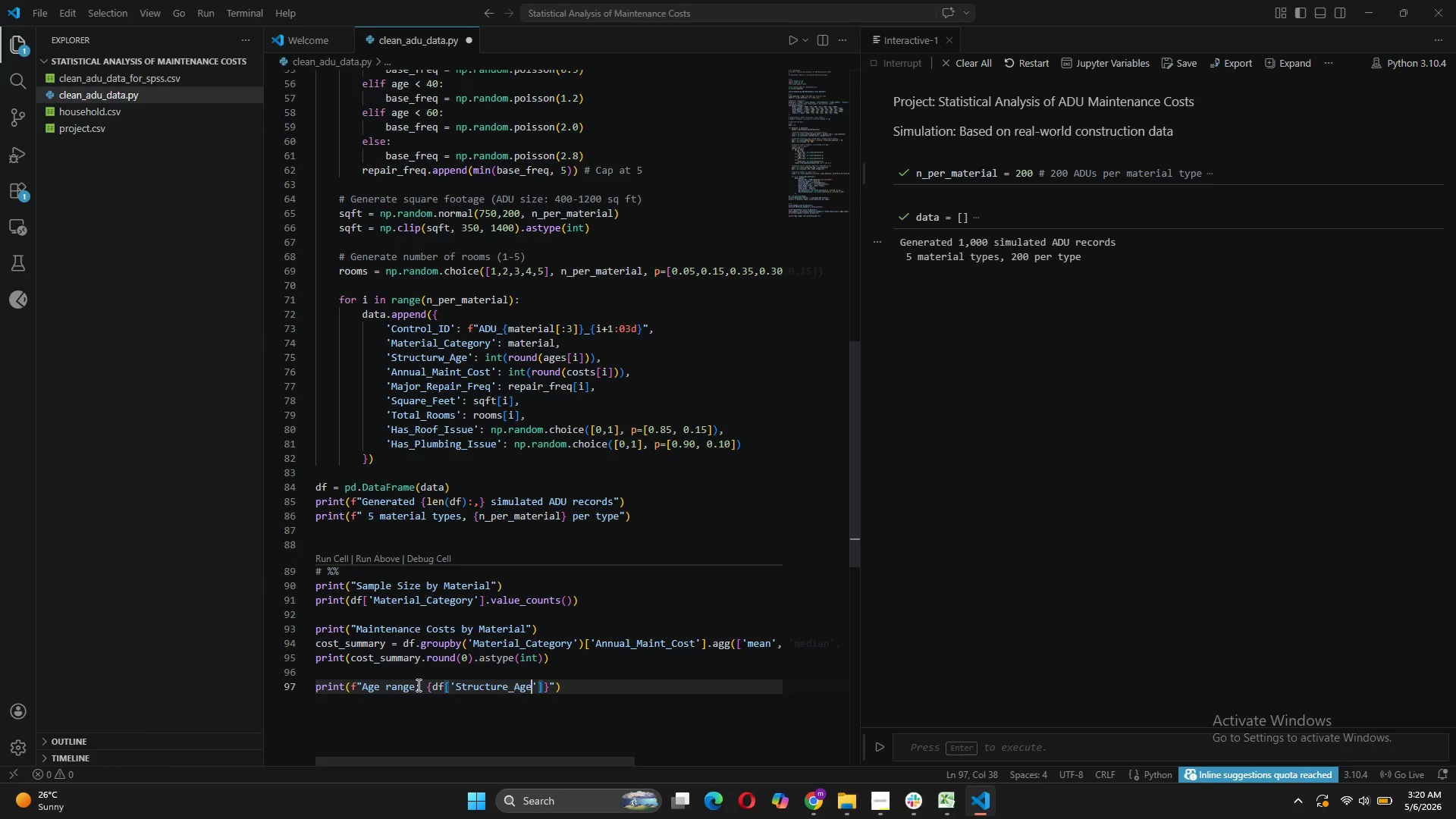 
key(ArrowRight)
 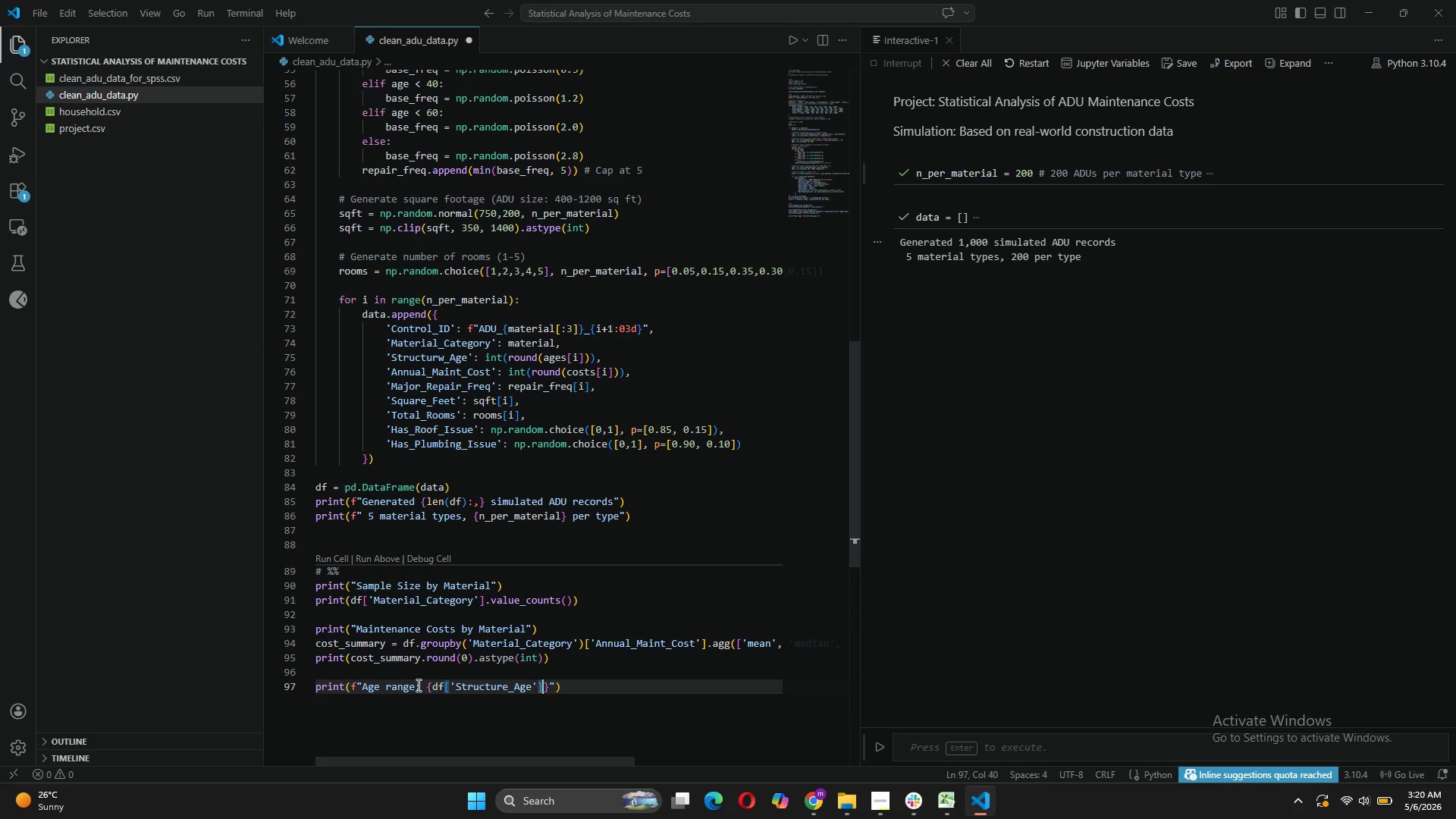 
key(ArrowRight)
 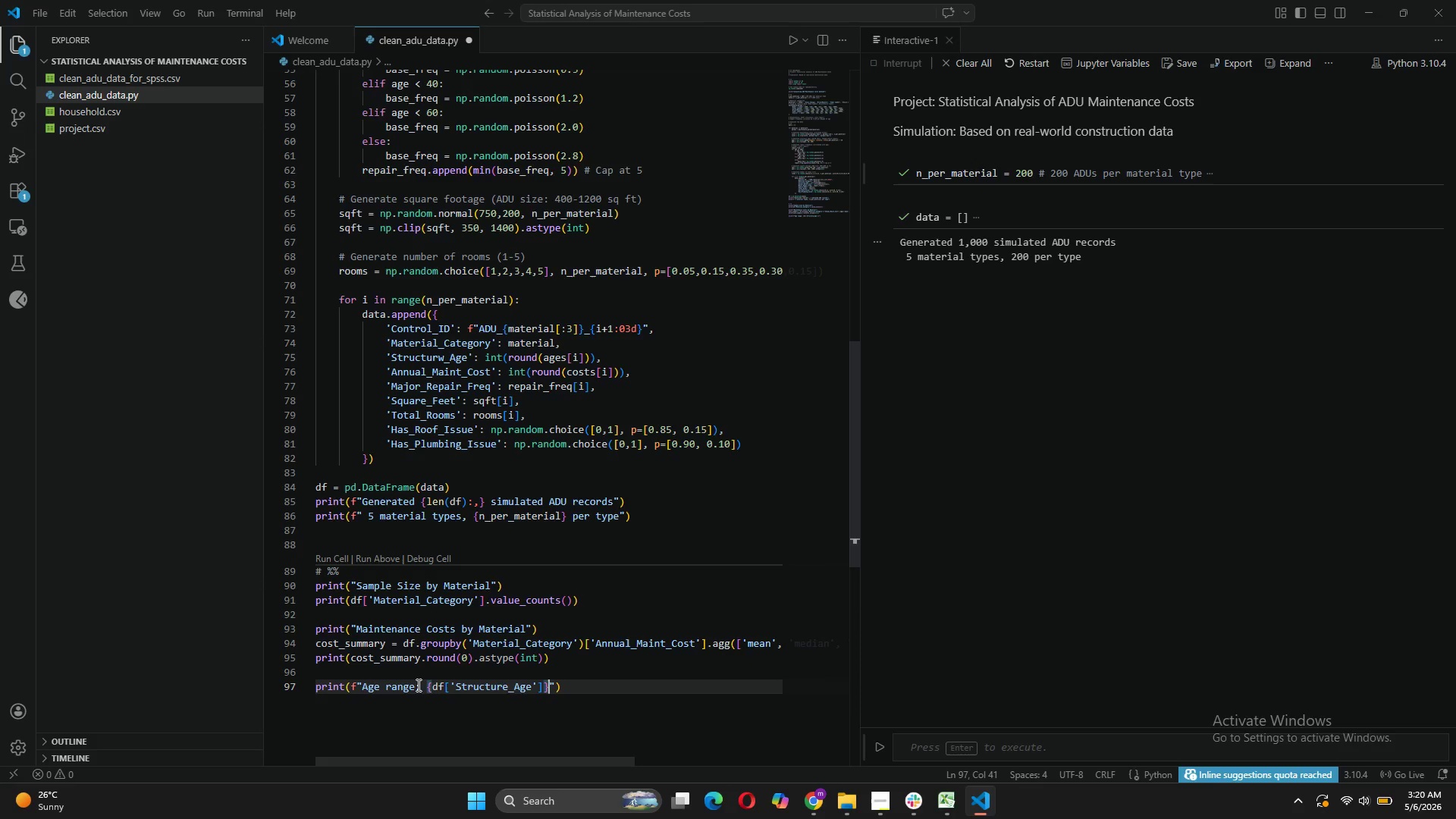 
key(ArrowRight)
 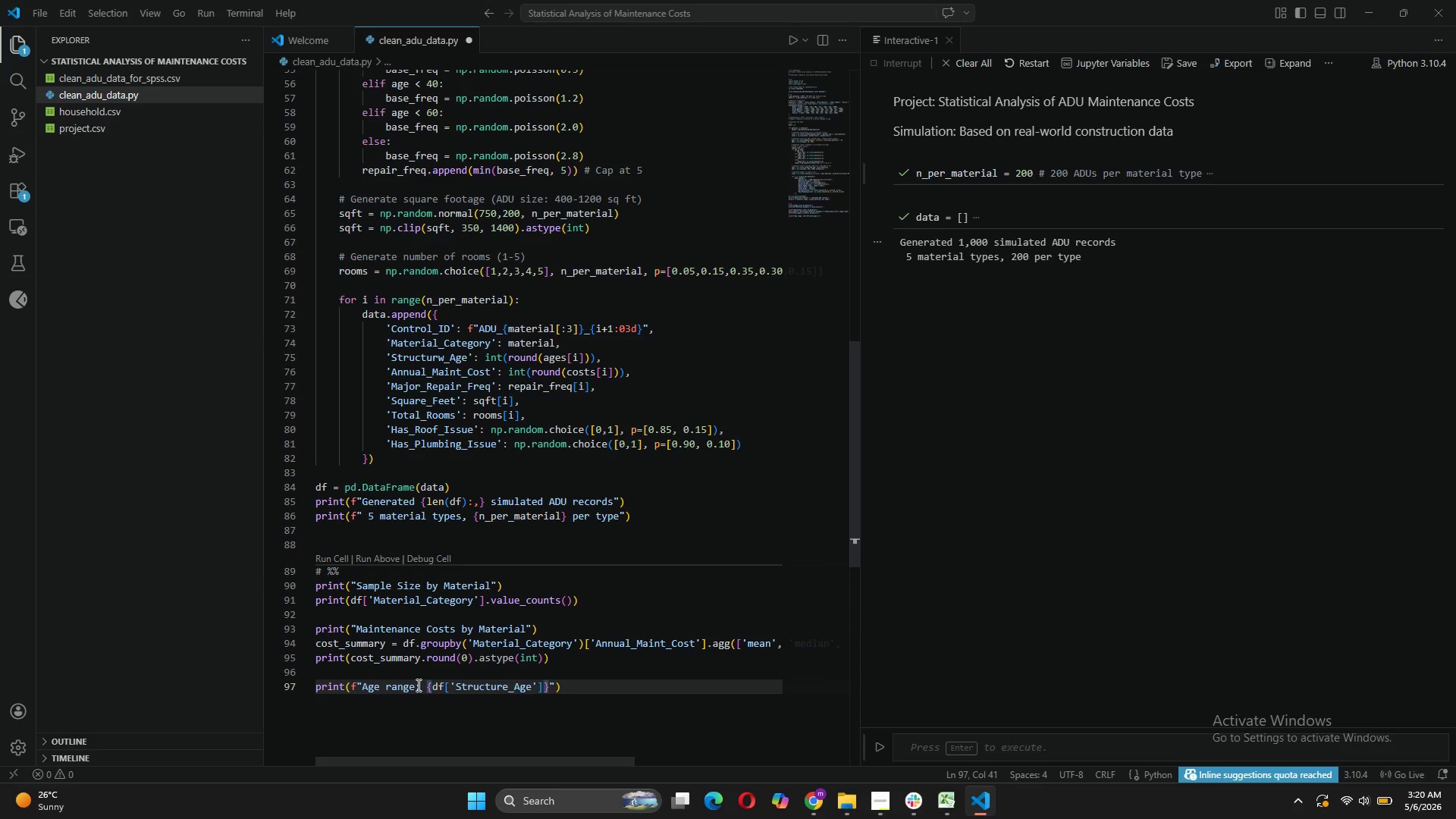 
key(ArrowLeft)
 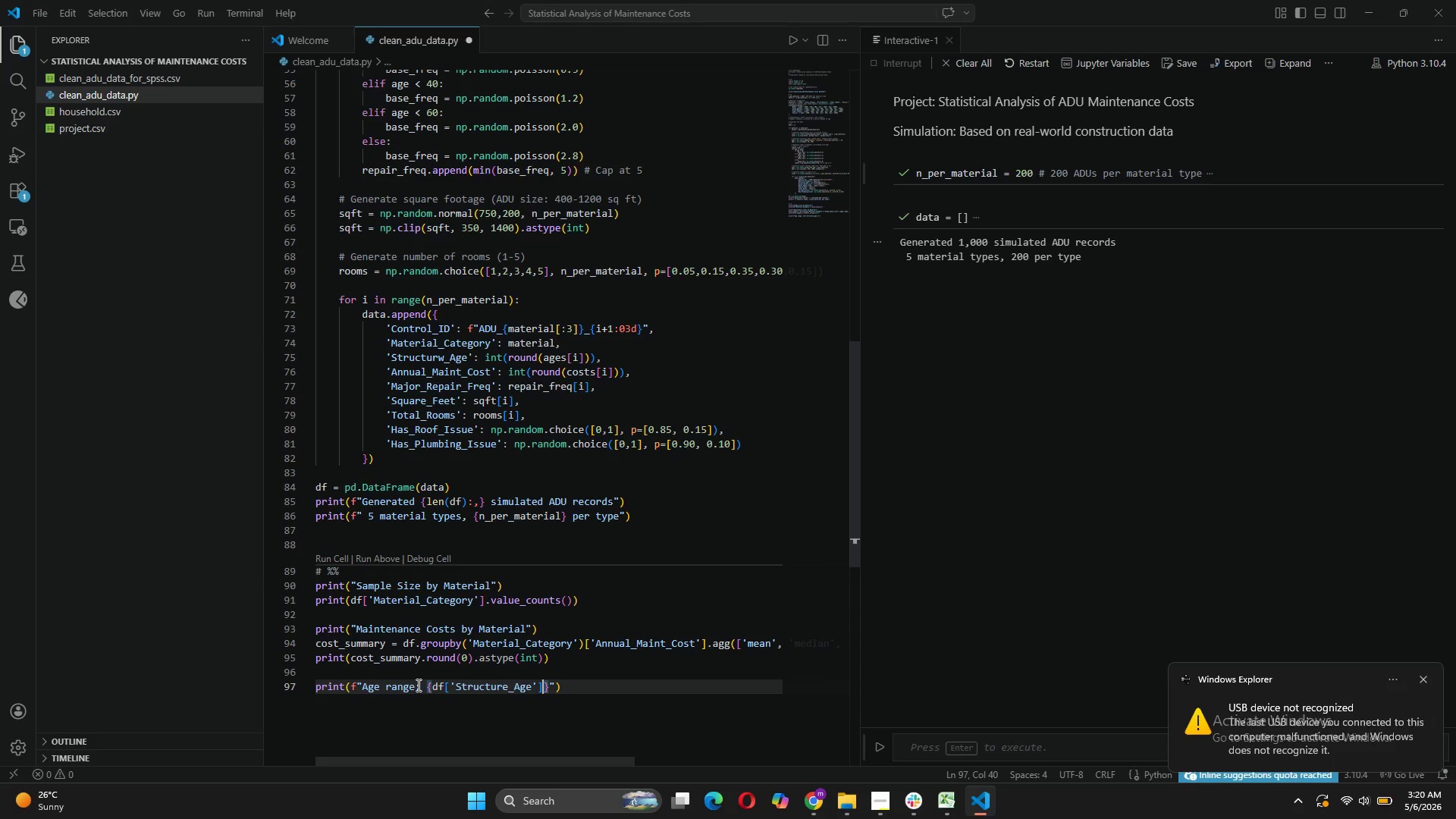 
type(.min()
 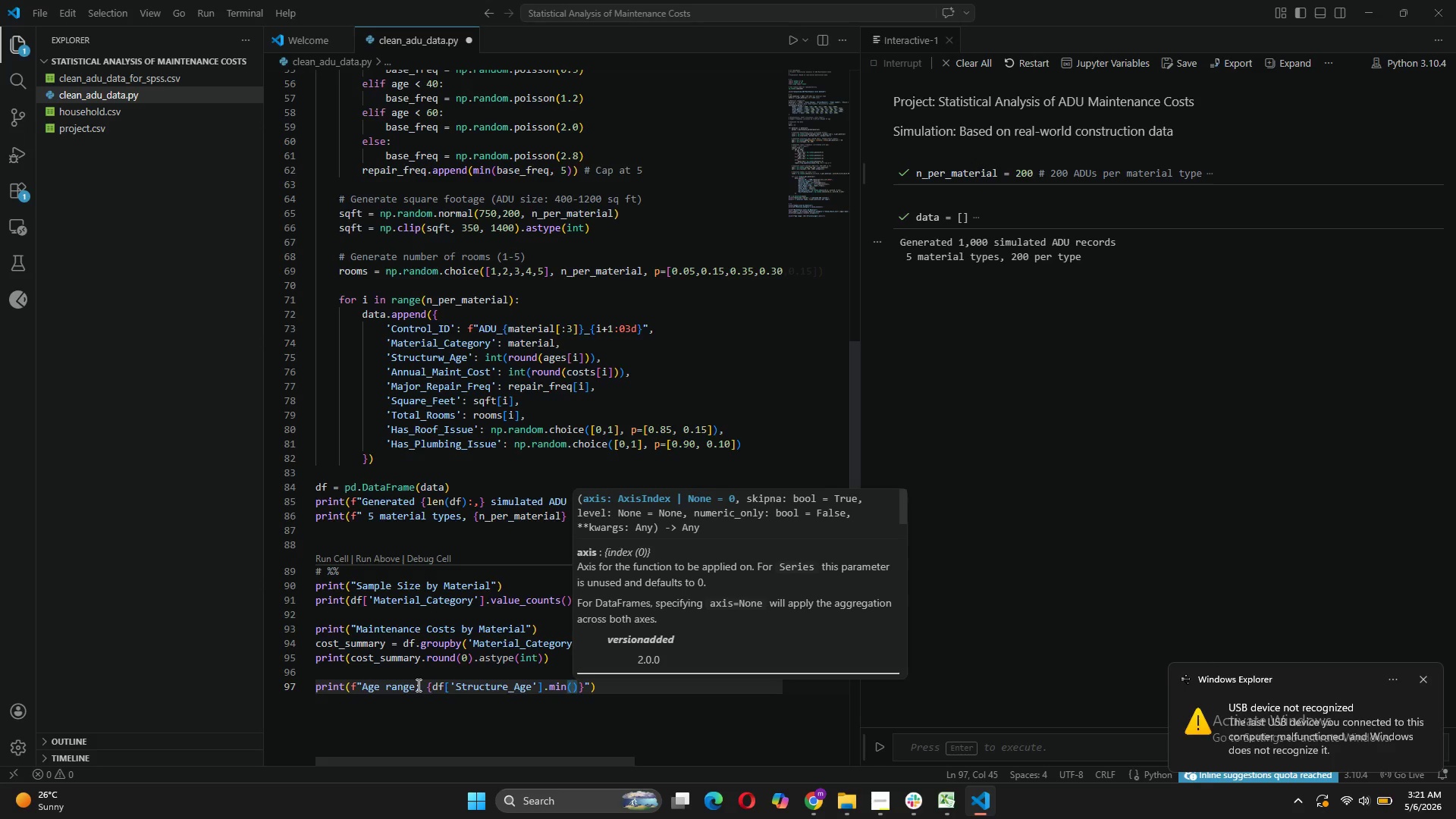 
key(ArrowRight)
 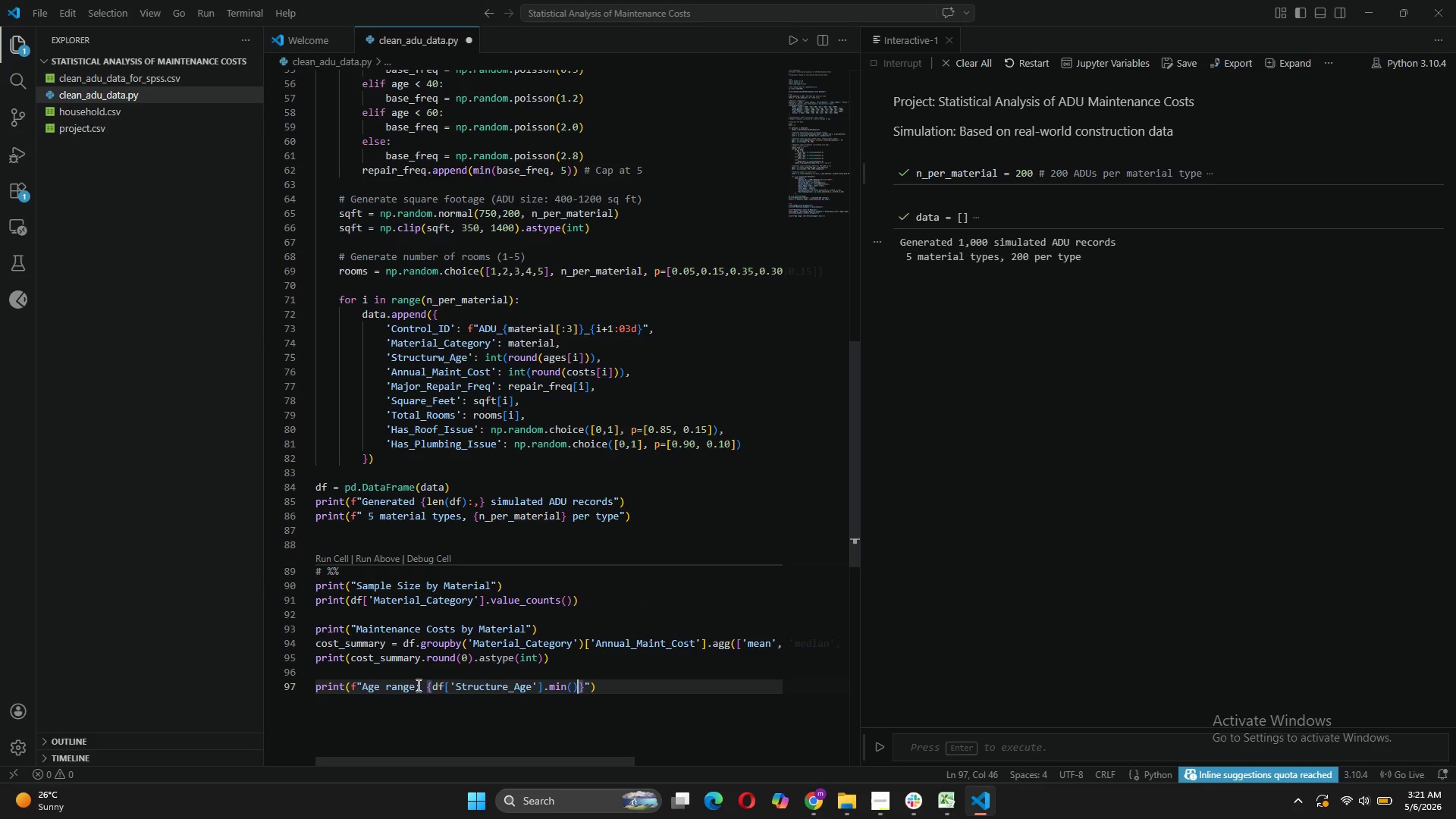 
key(ArrowRight)
 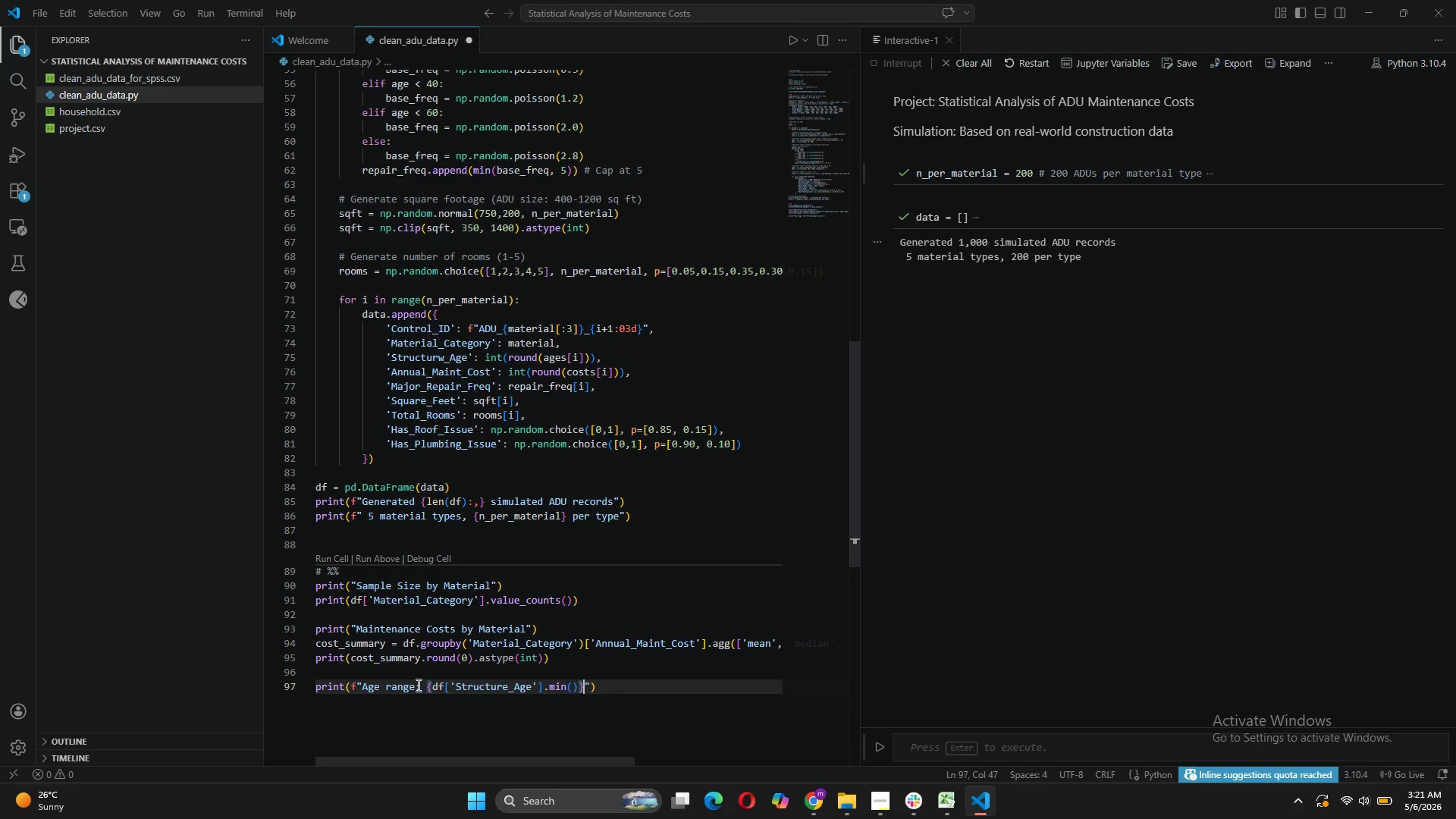 
type( - {df['Structure)
key(Tab)
 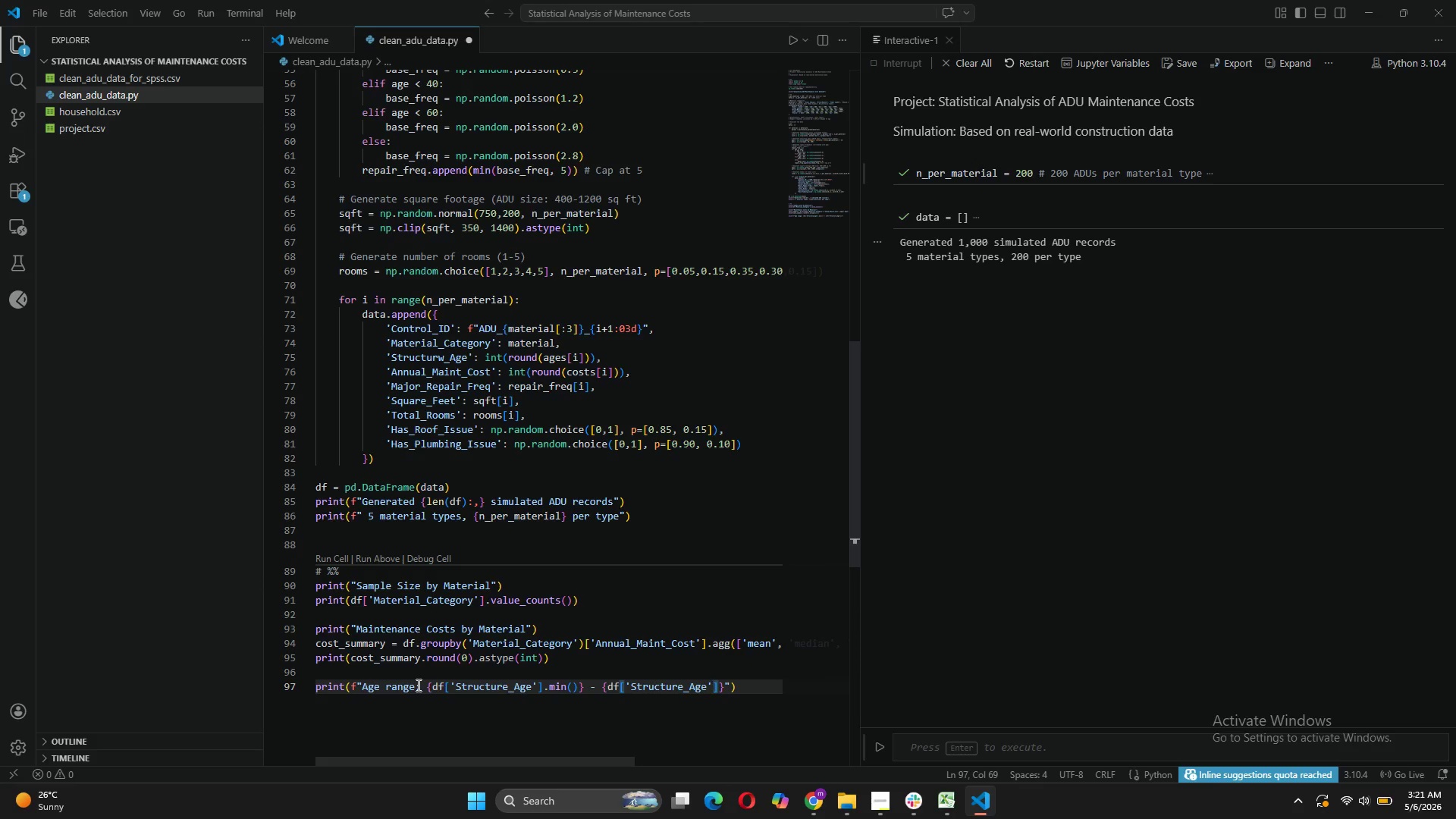 
key(ArrowRight)
 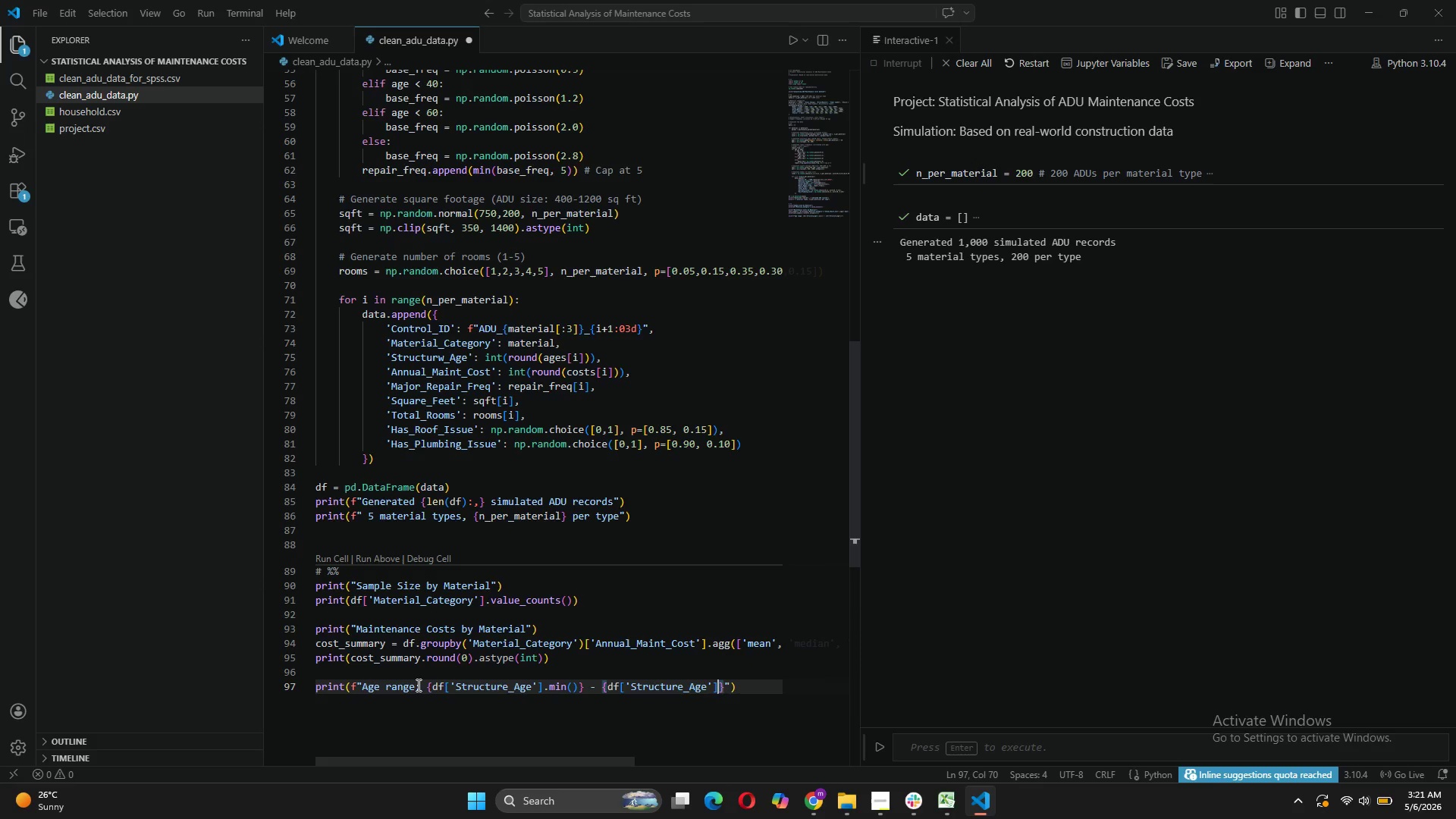 
type(.max()
 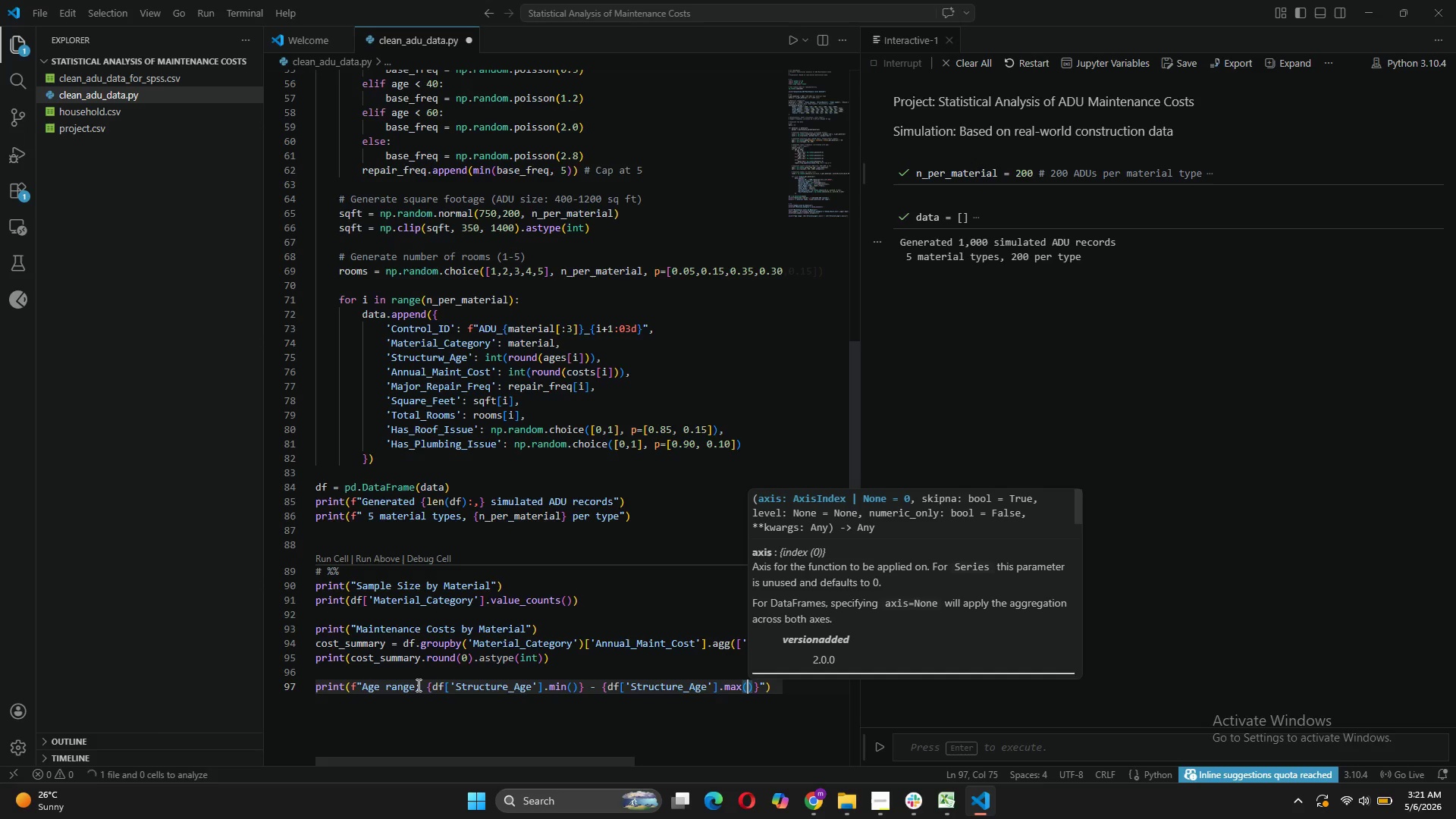 
key(ArrowRight)
 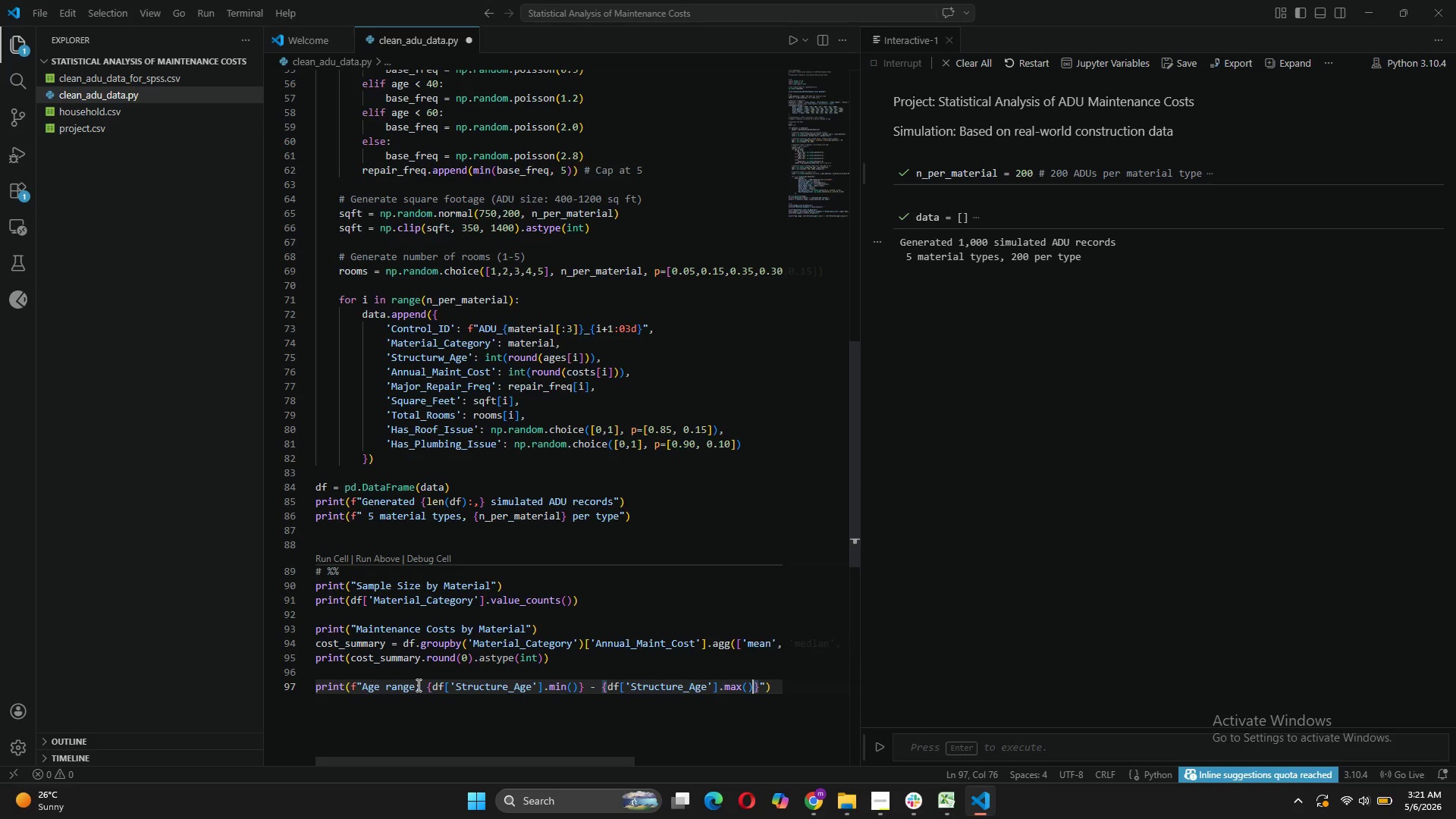 
key(ArrowRight)
 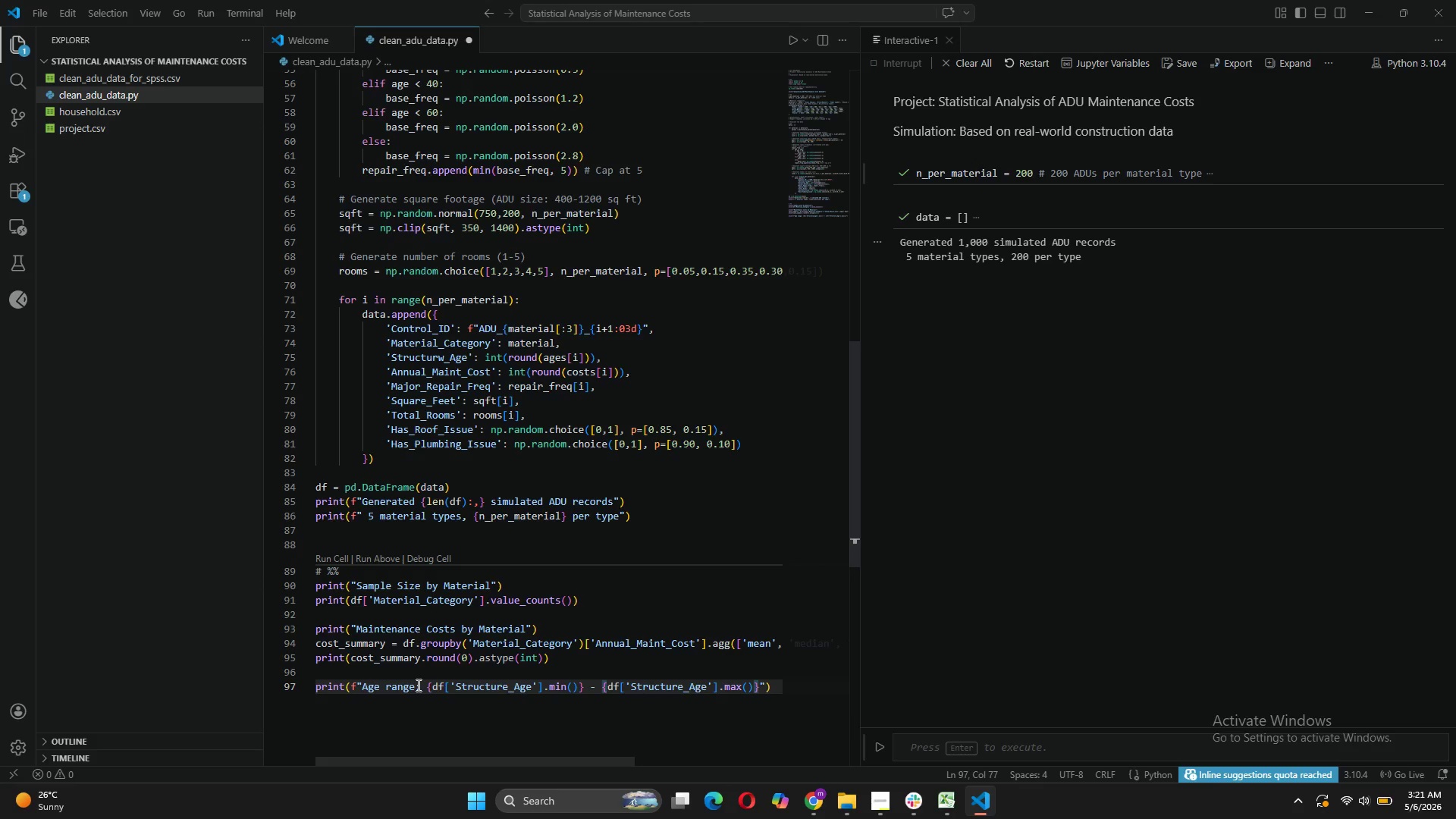 
type( years)
 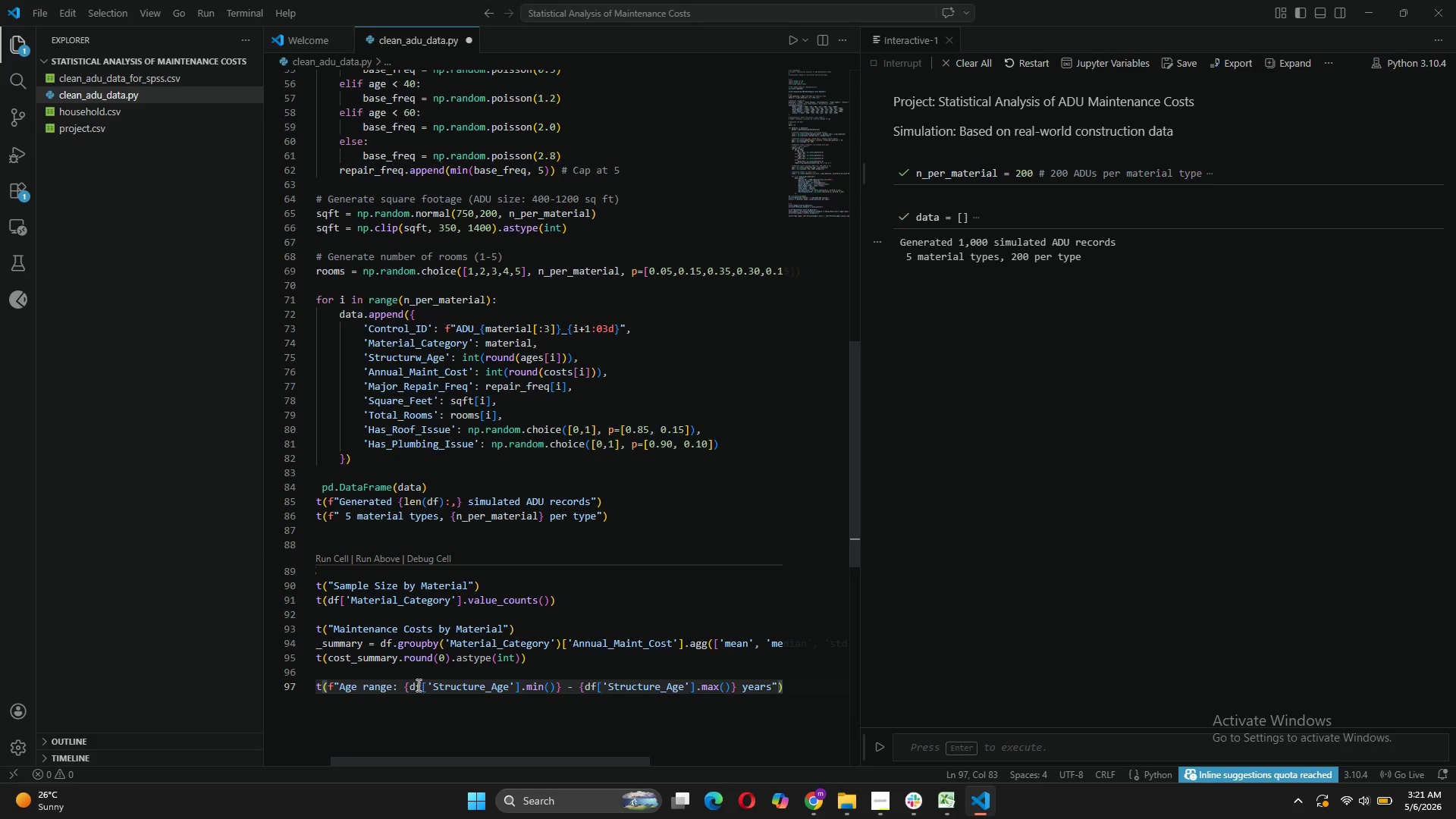 
key(ArrowRight)
 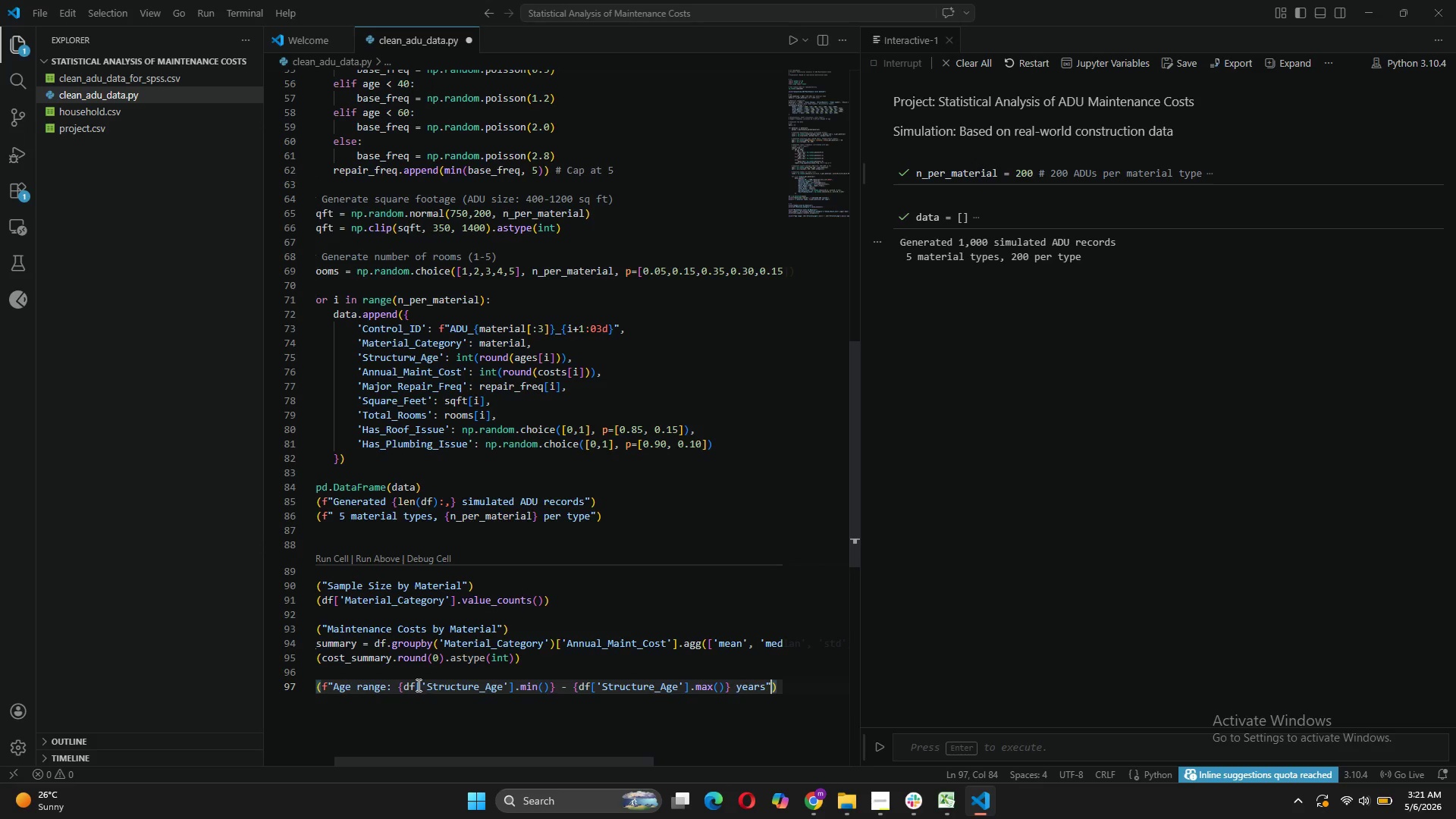 
key(ArrowRight)
 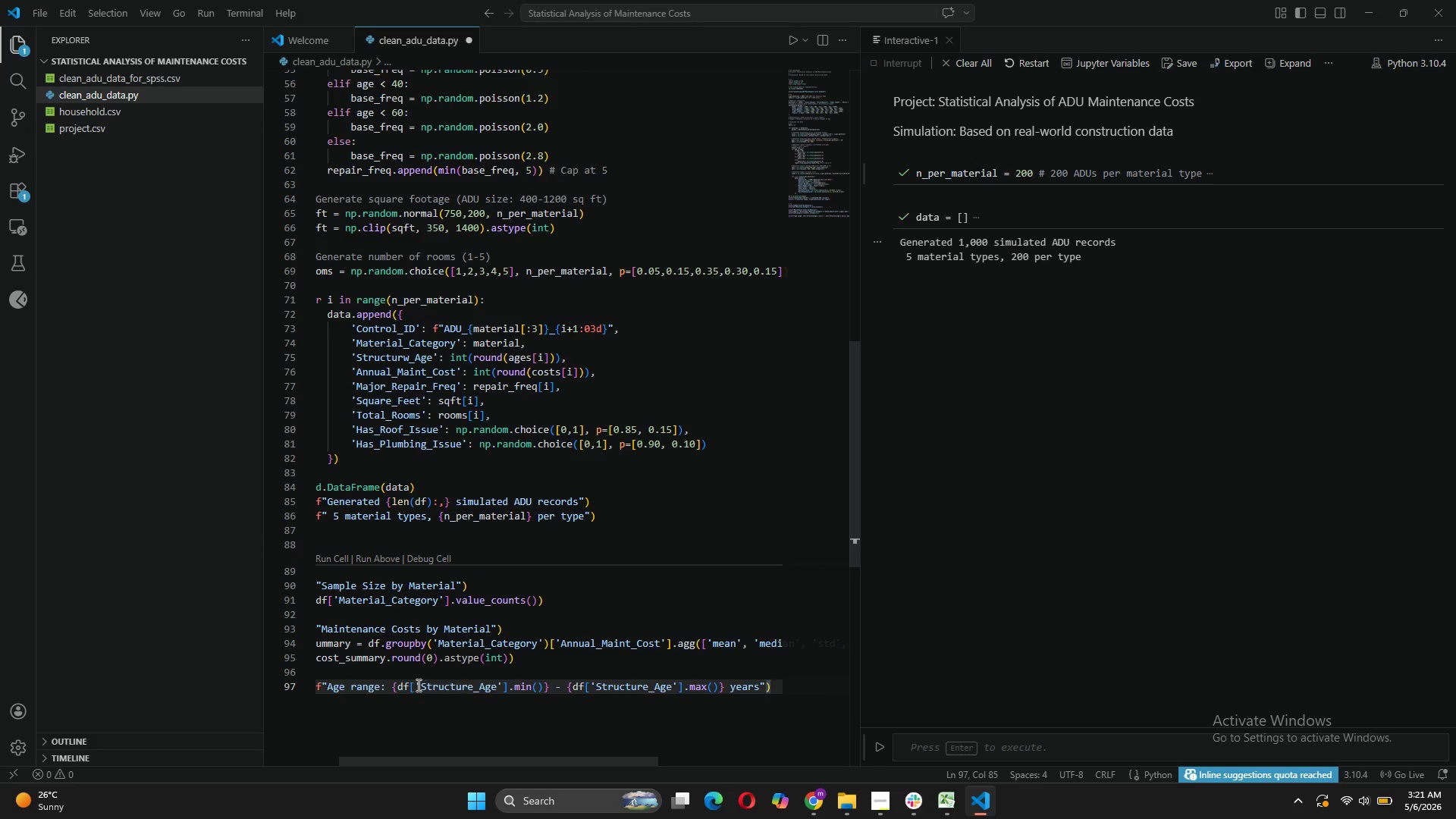 
key(Enter)
 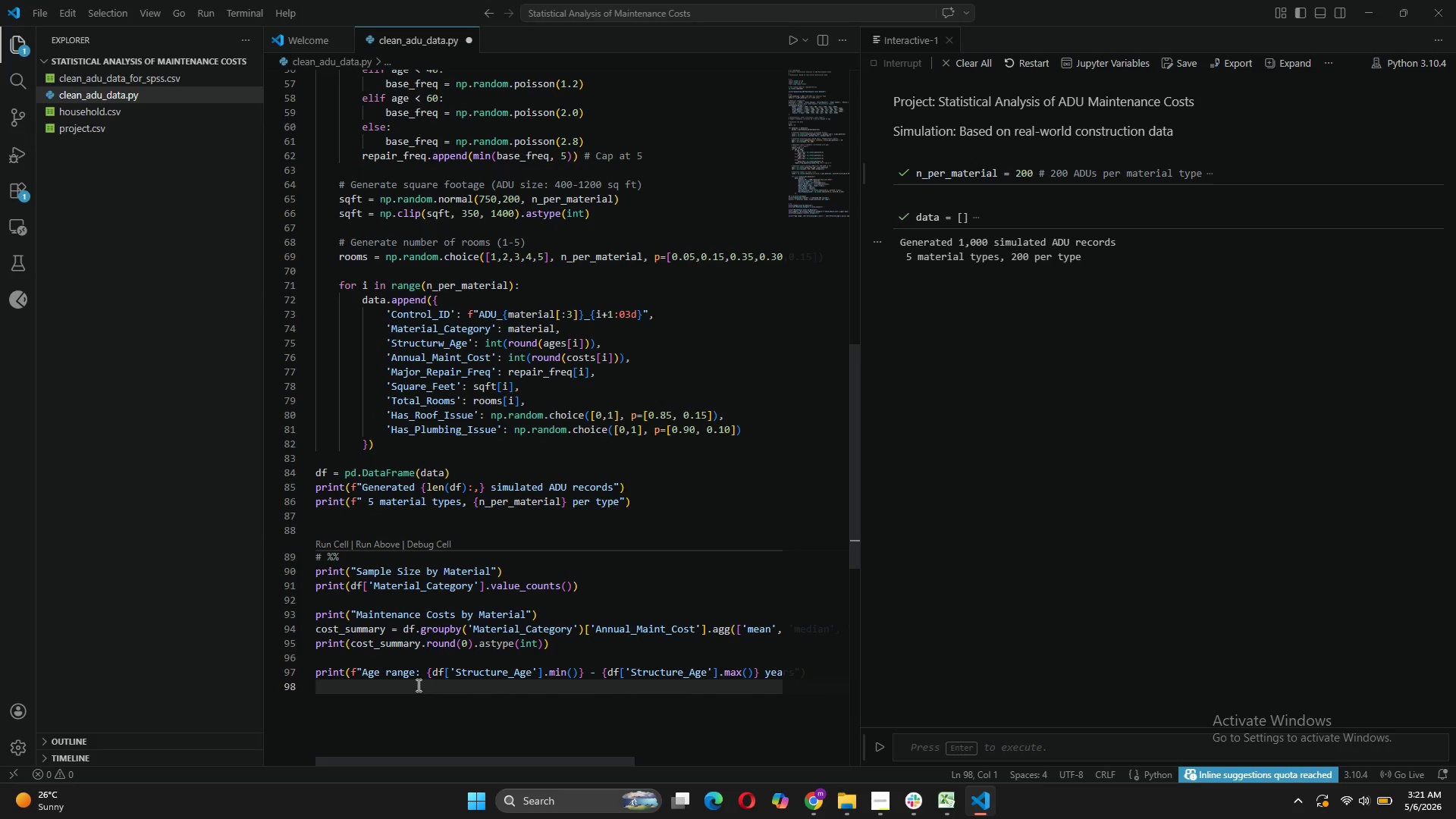 
type(pritn(f",)
key(Backspace)
type(Mean age )
key(Backspace)
type(: {df[')
 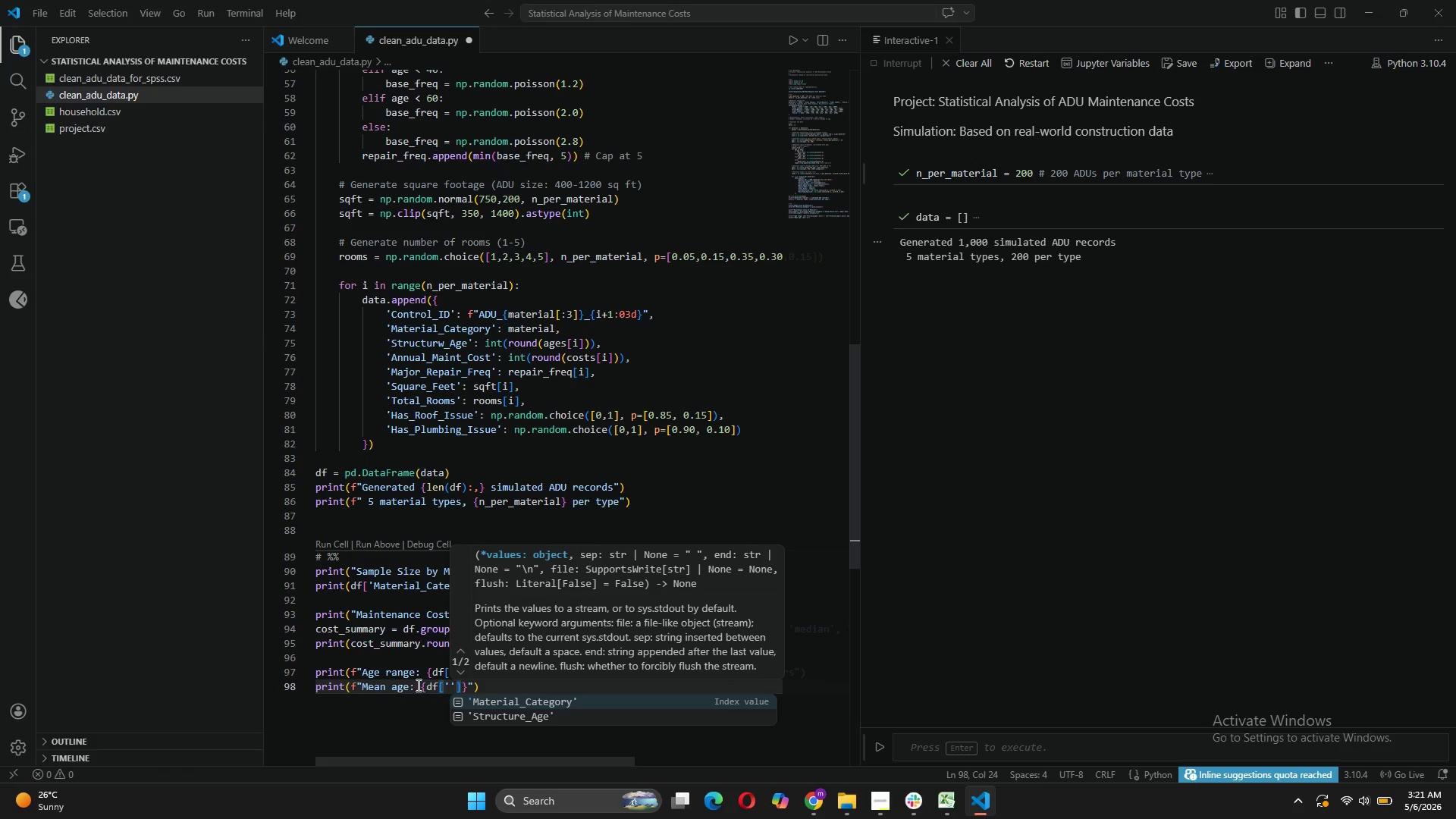 
key(ArrowDown)
 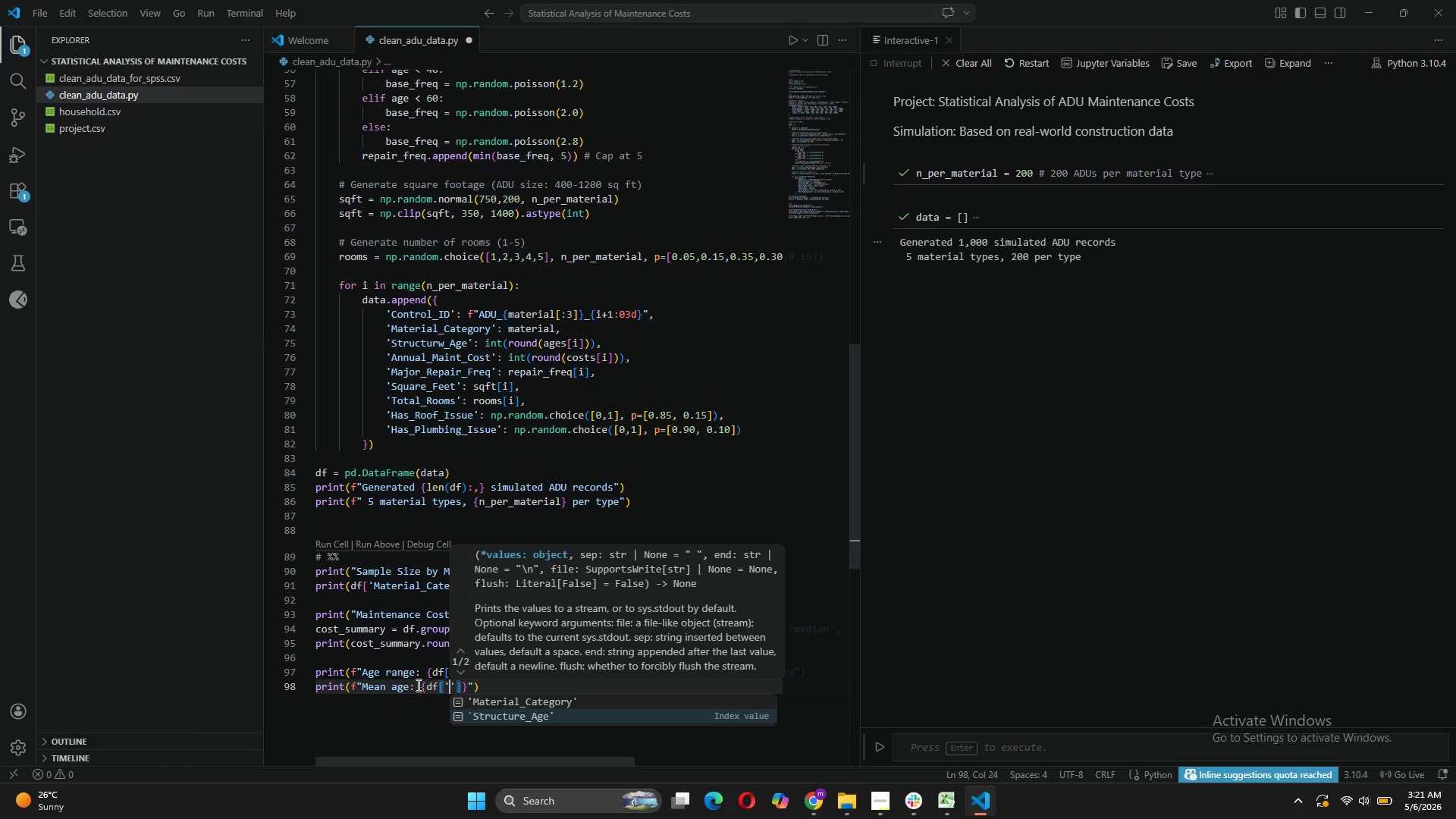 
key(Tab)
 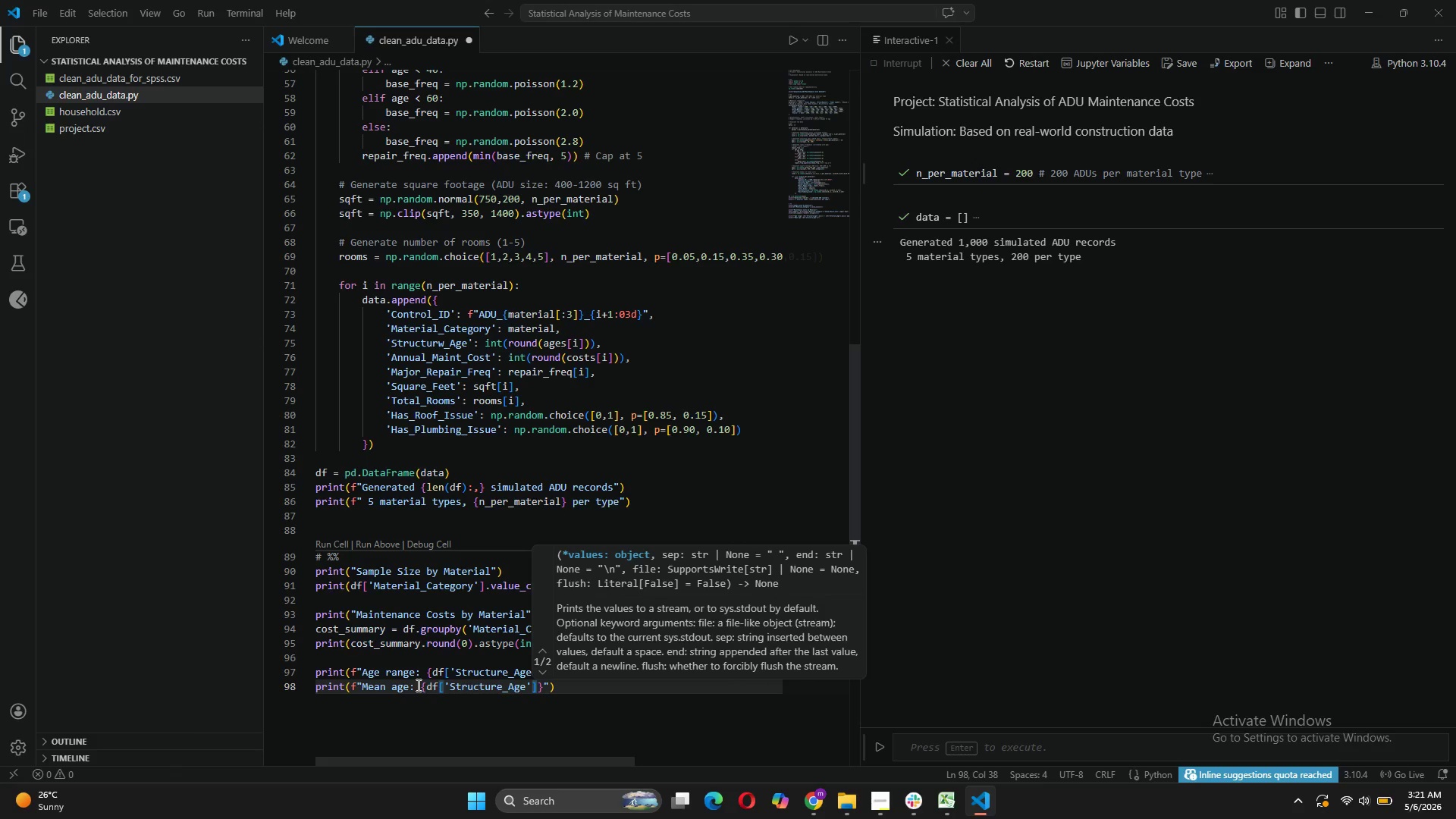 
key(ArrowRight)
 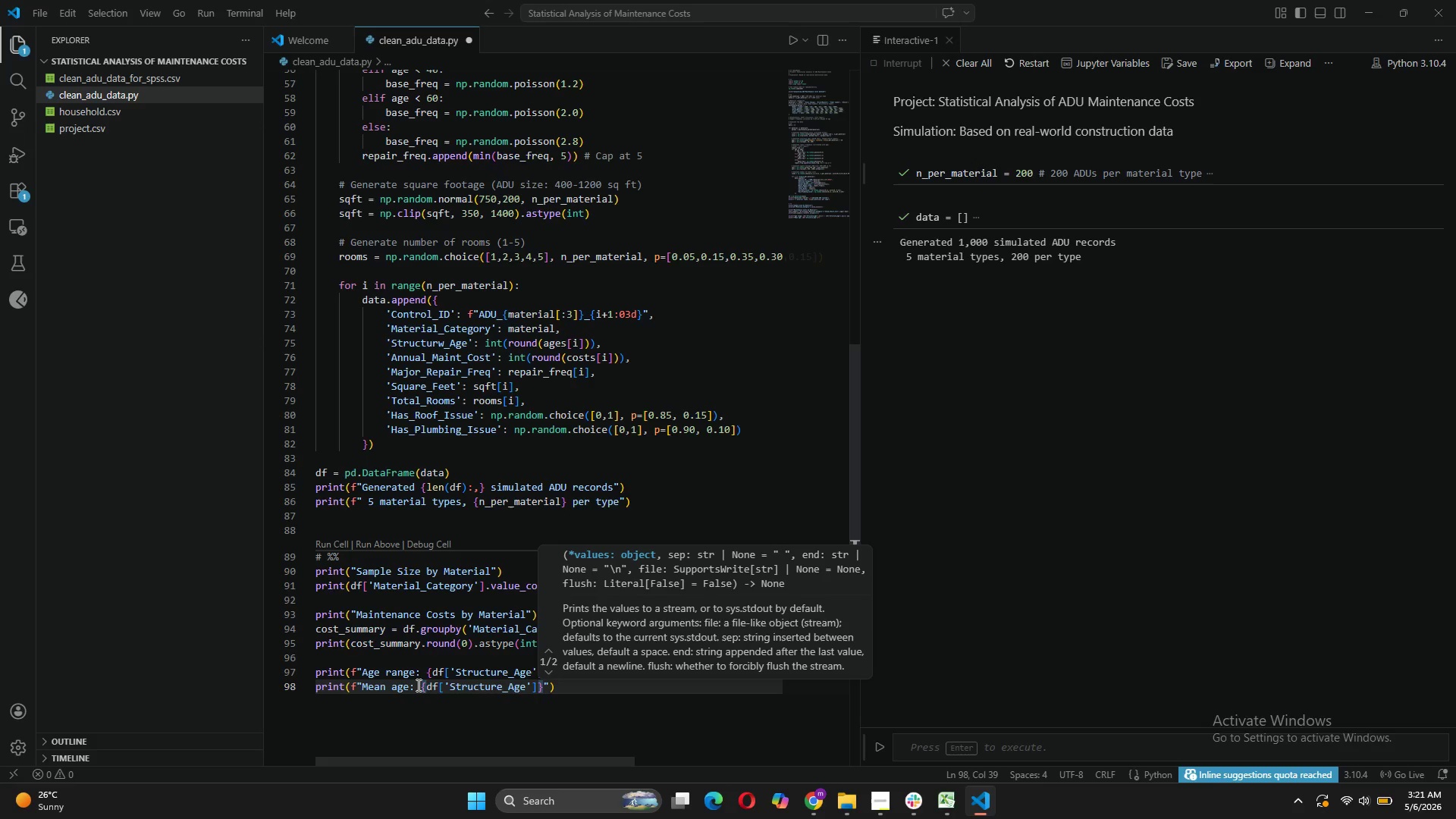 
type(.mean)
 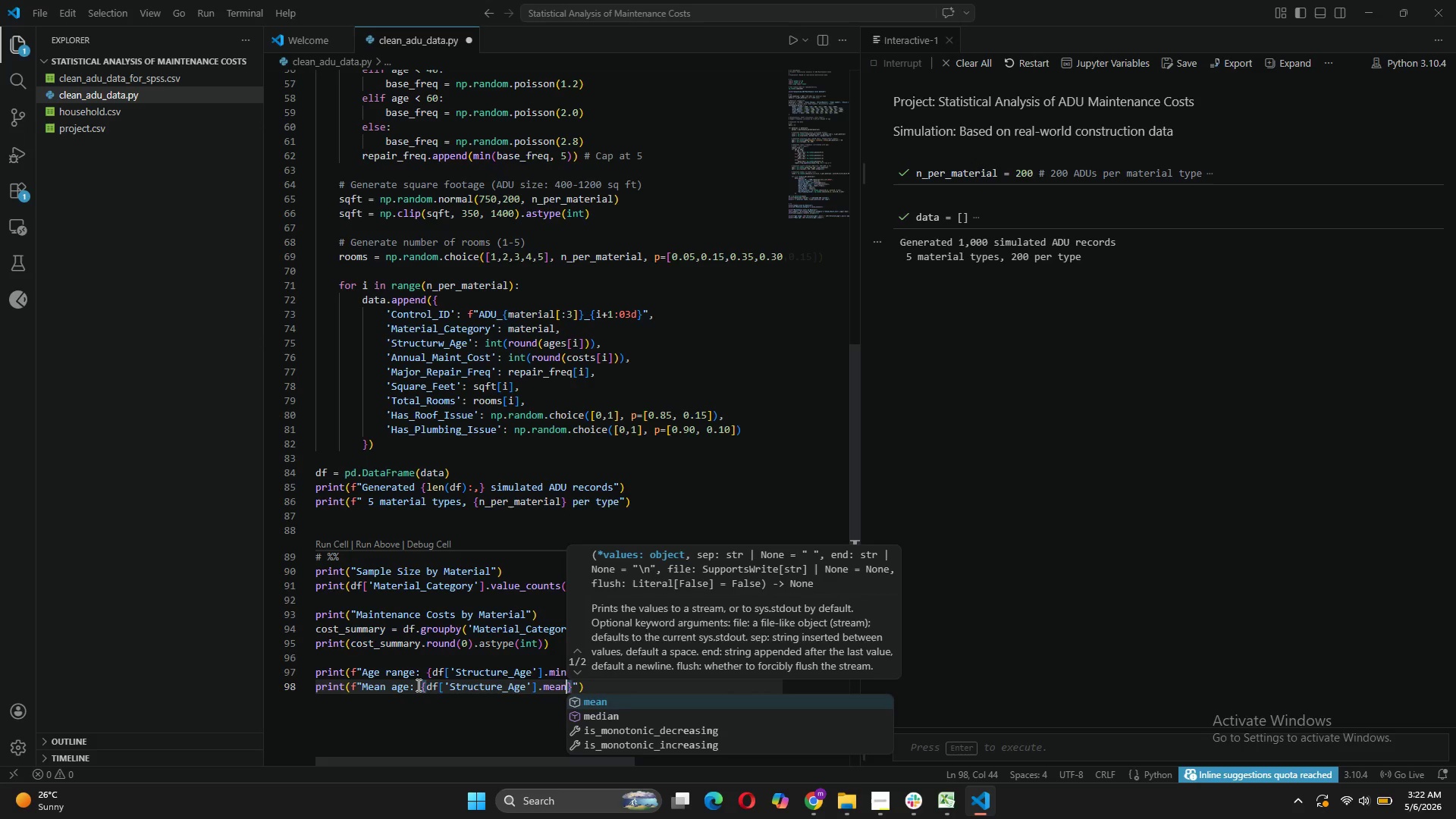 
key(Shift+9)
 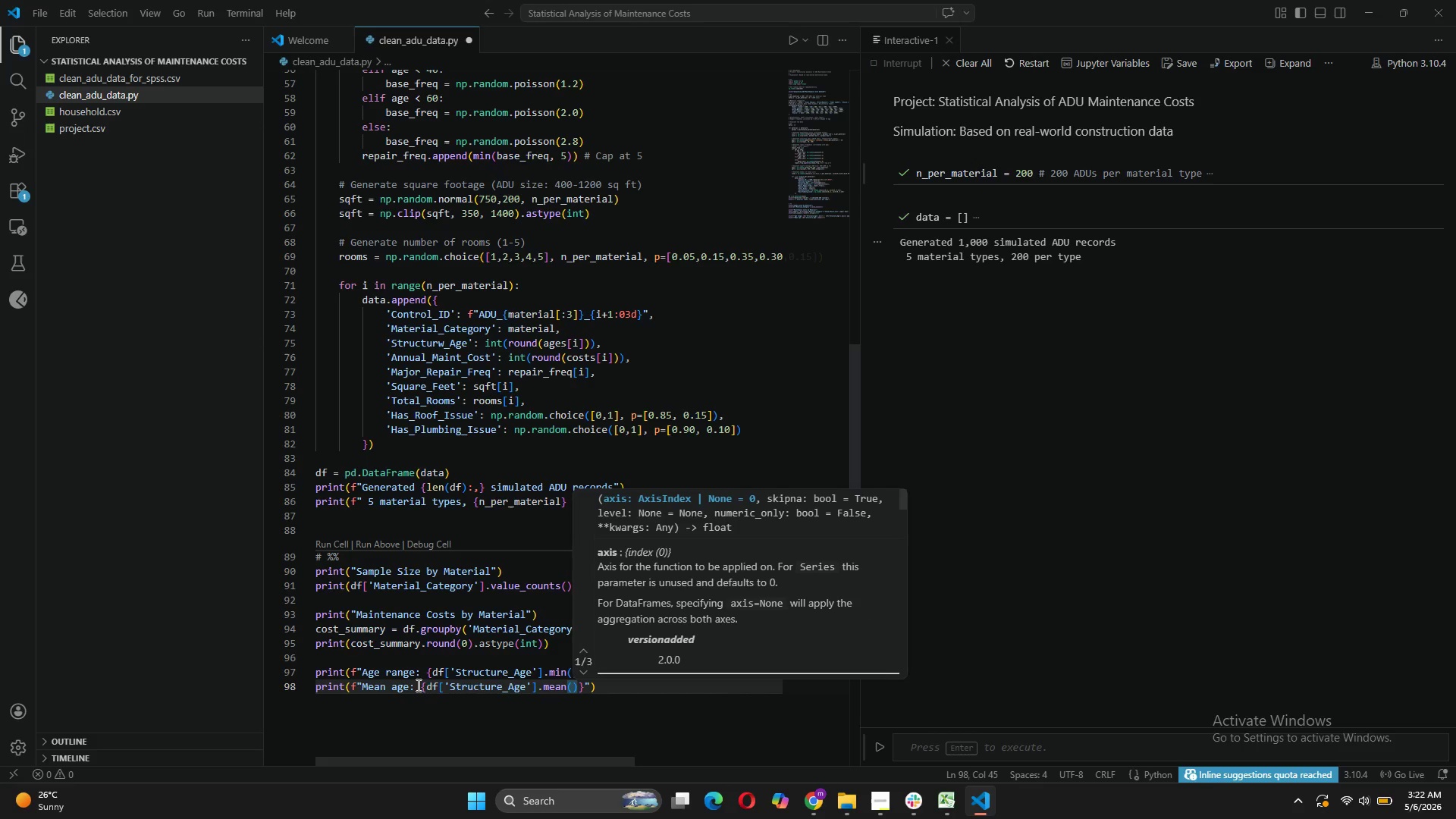 
key(ArrowRight)
 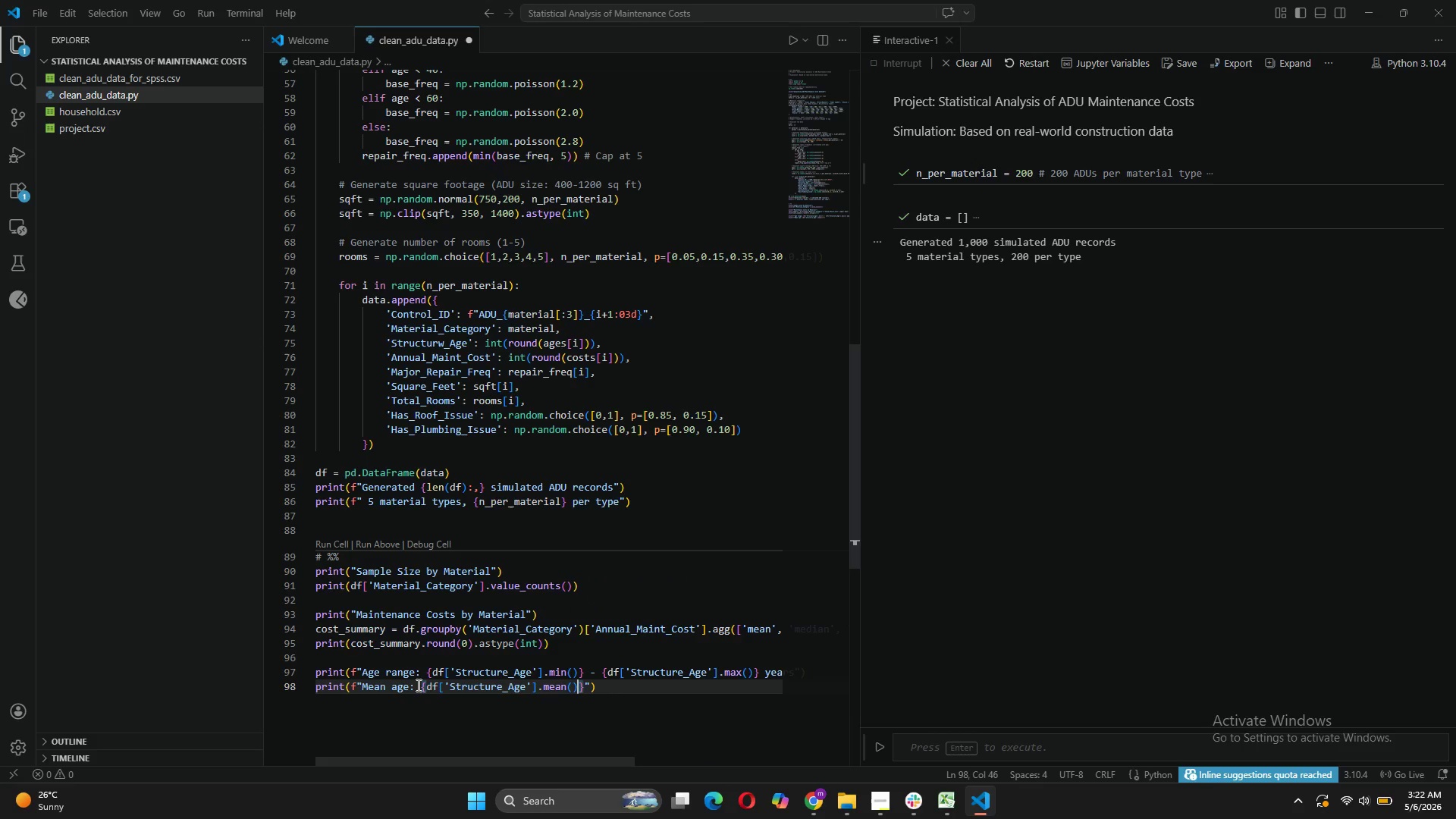 
type(:. )
key(Backspace)
type(1f)
 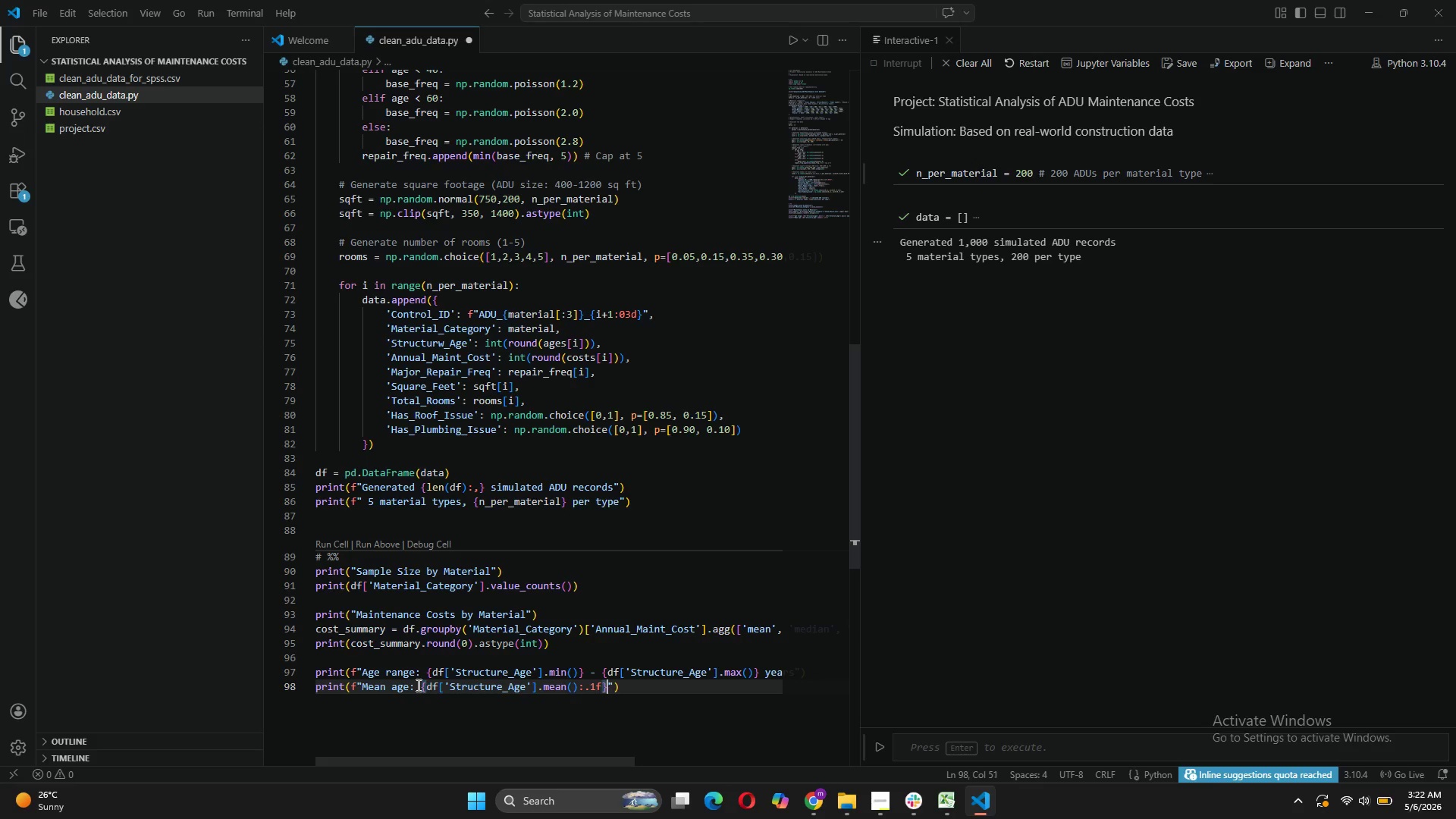 
key(ArrowRight)
 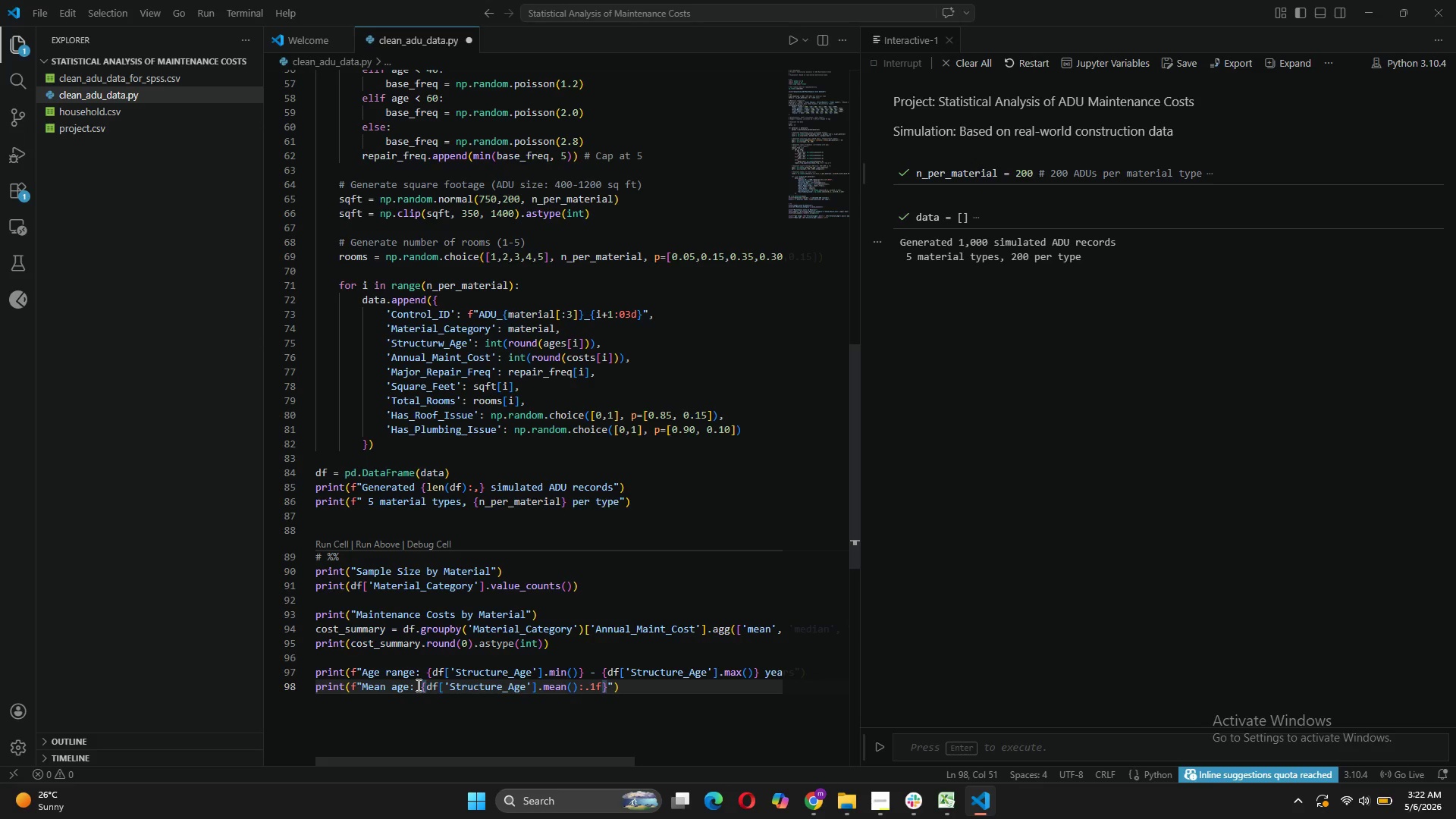 
type( years)
 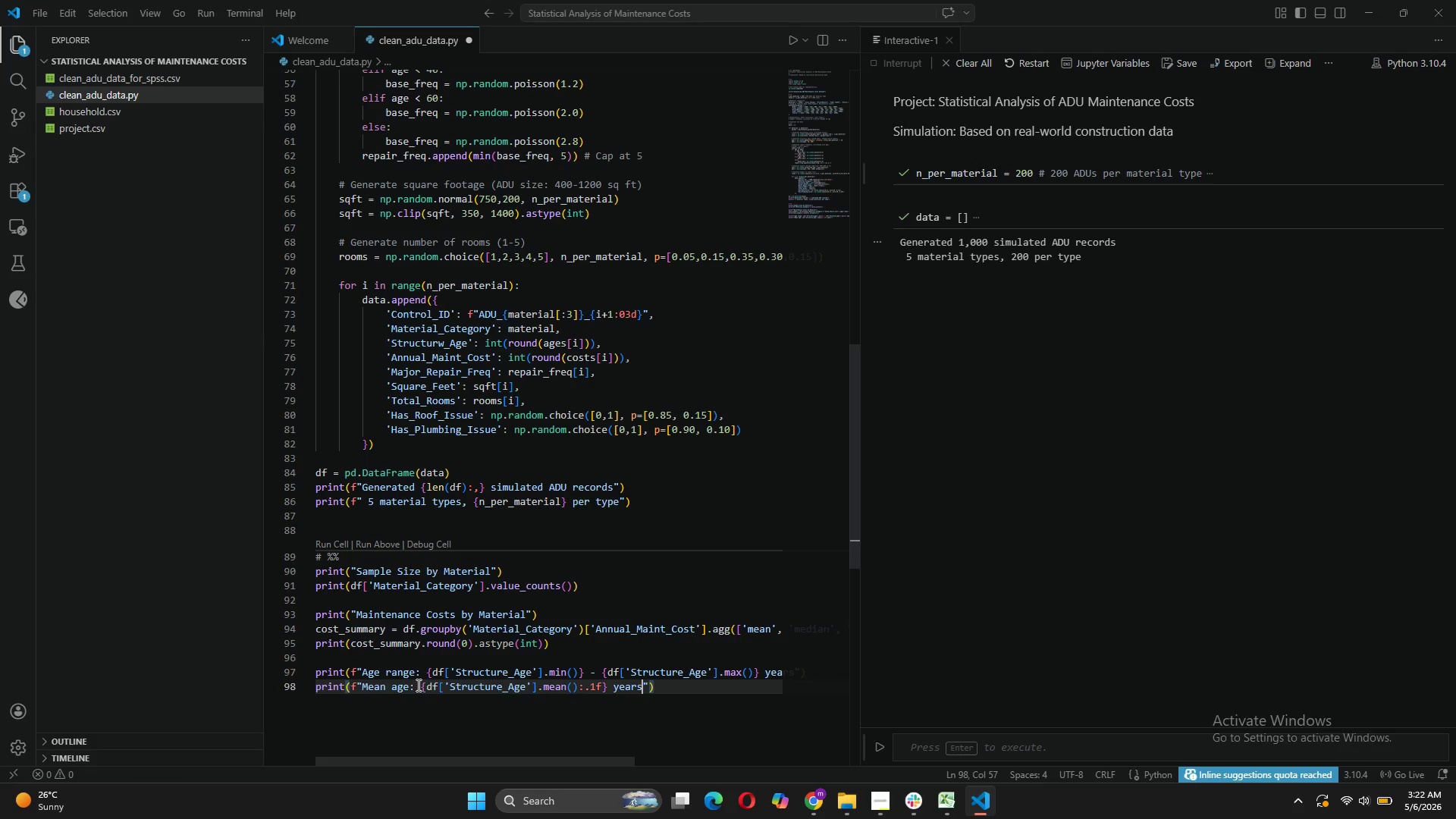 
key(ArrowRight)
 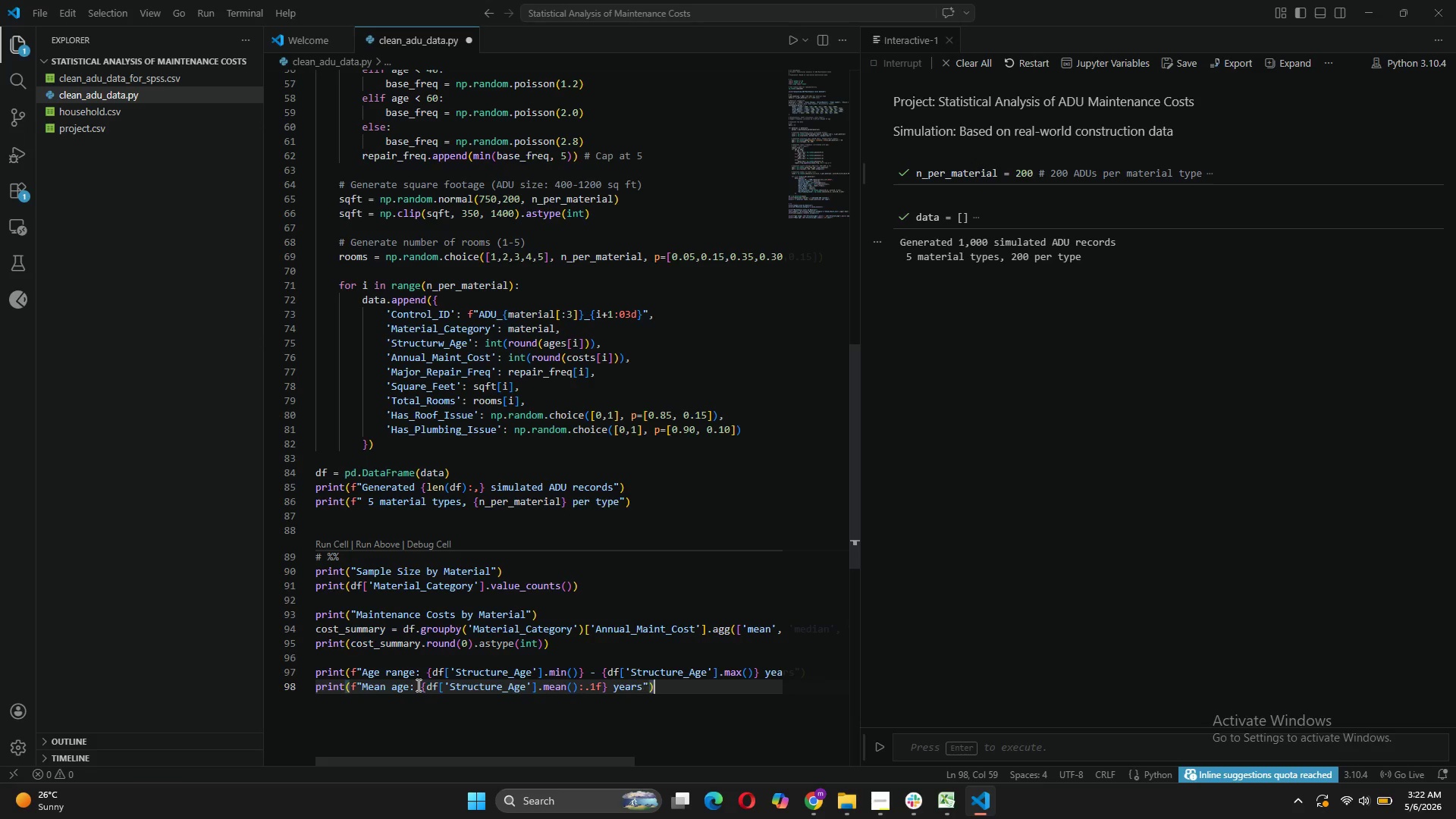 
key(ArrowRight)
 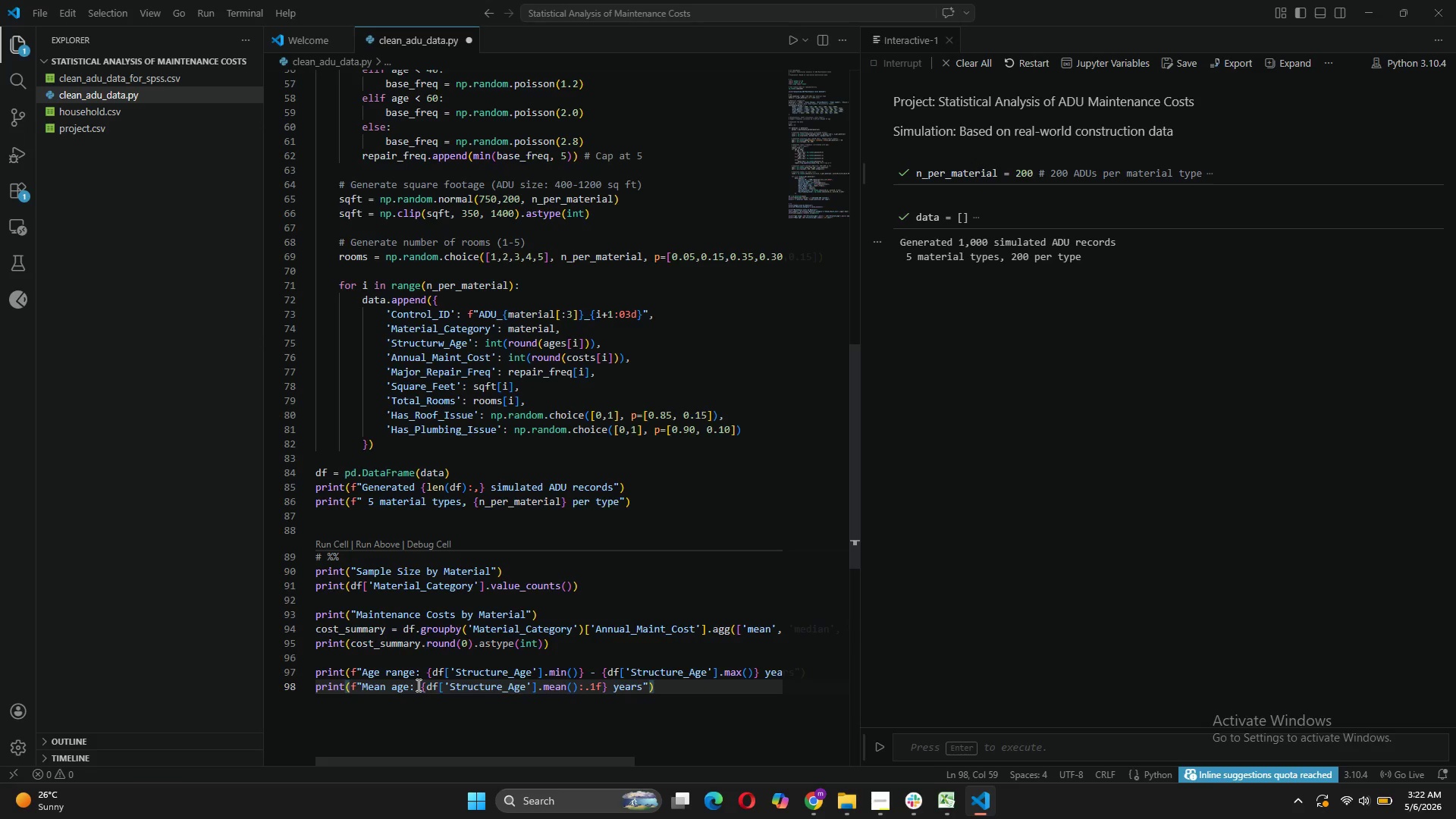 
key(Enter)
 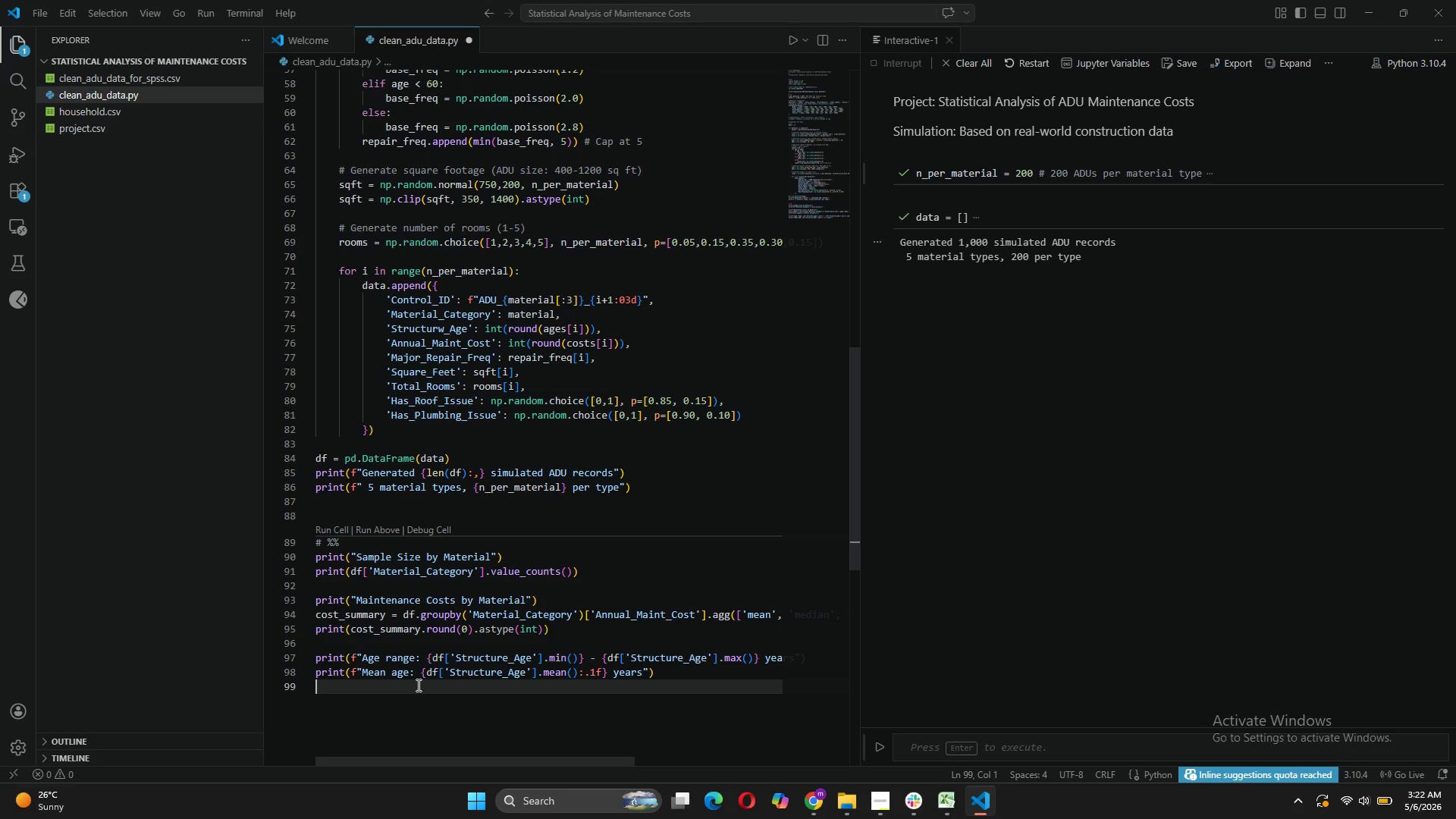 
type(pritn)
key(Backspace)
key(Backspace)
type(nt)
 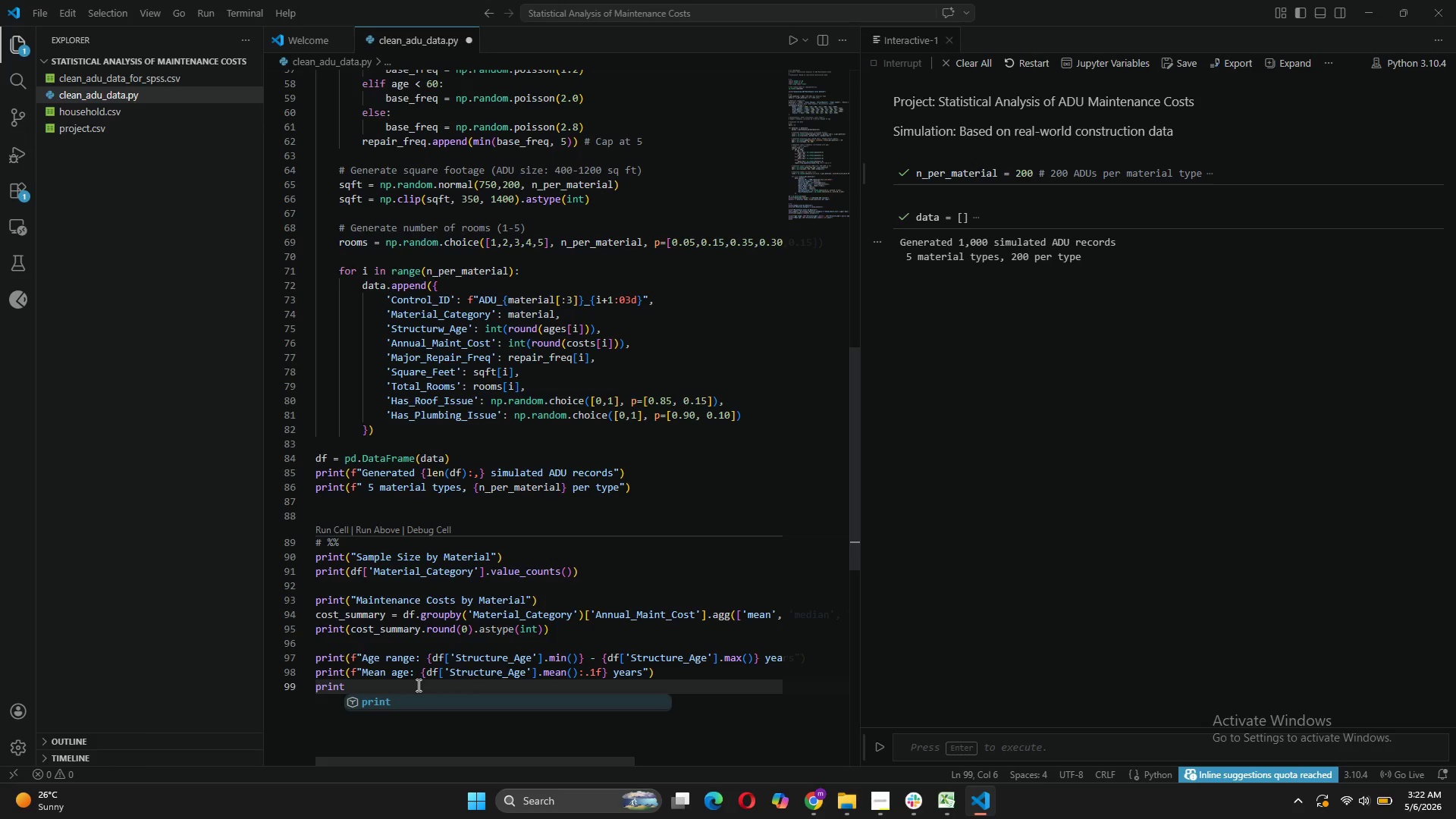 
wait(5.14)
 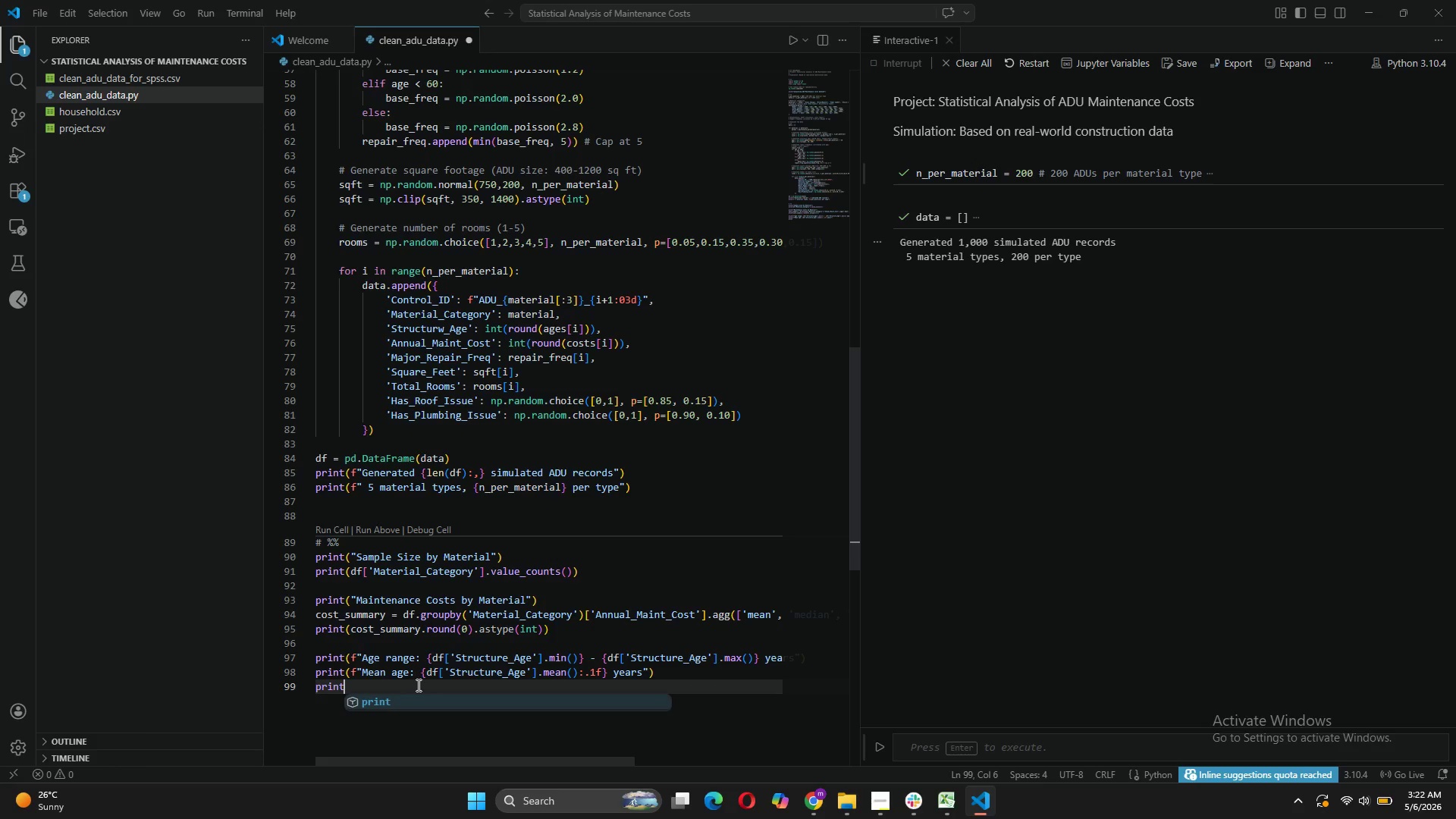 
left_click([316, 682])
 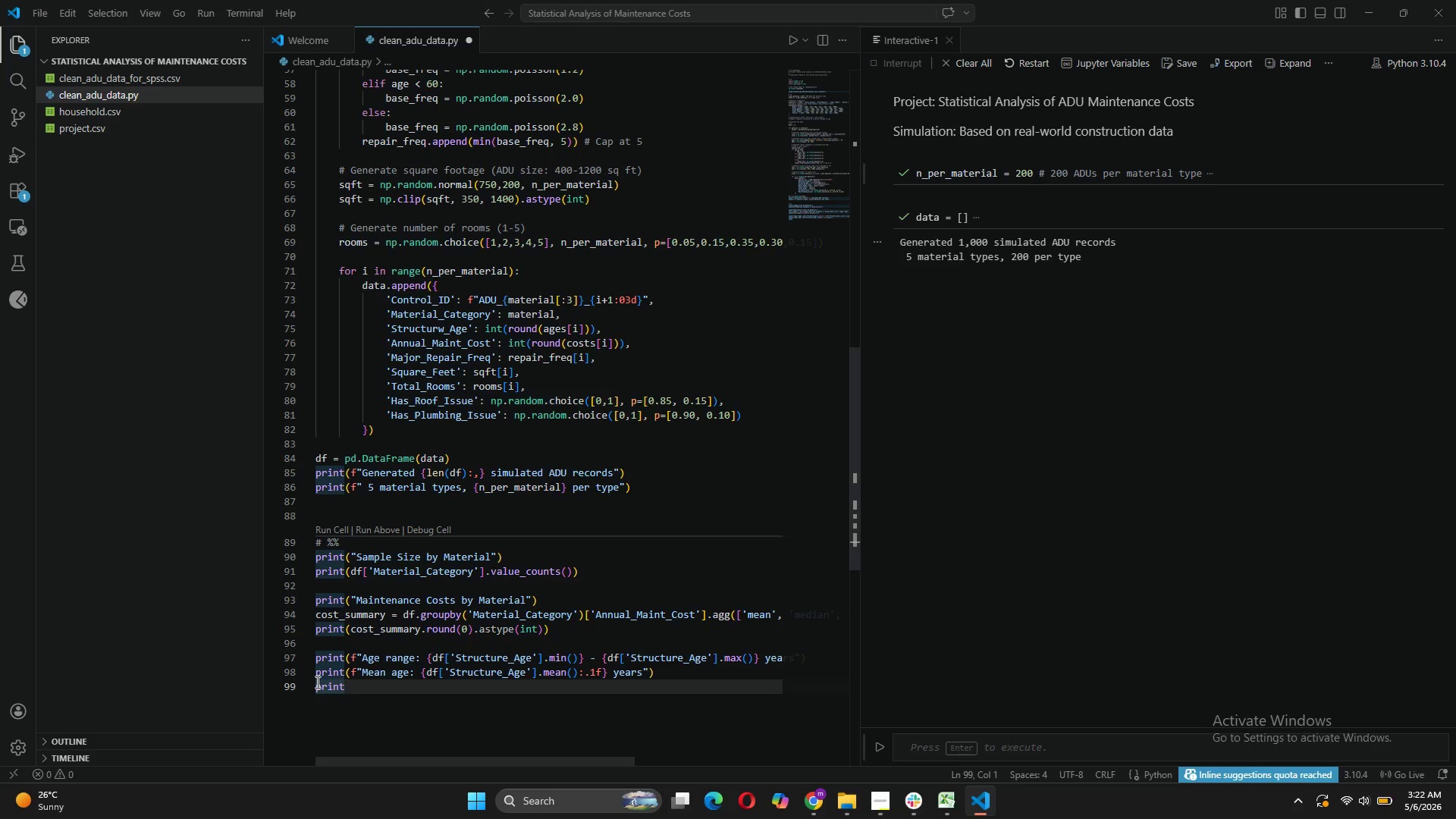 
key(Enter)
 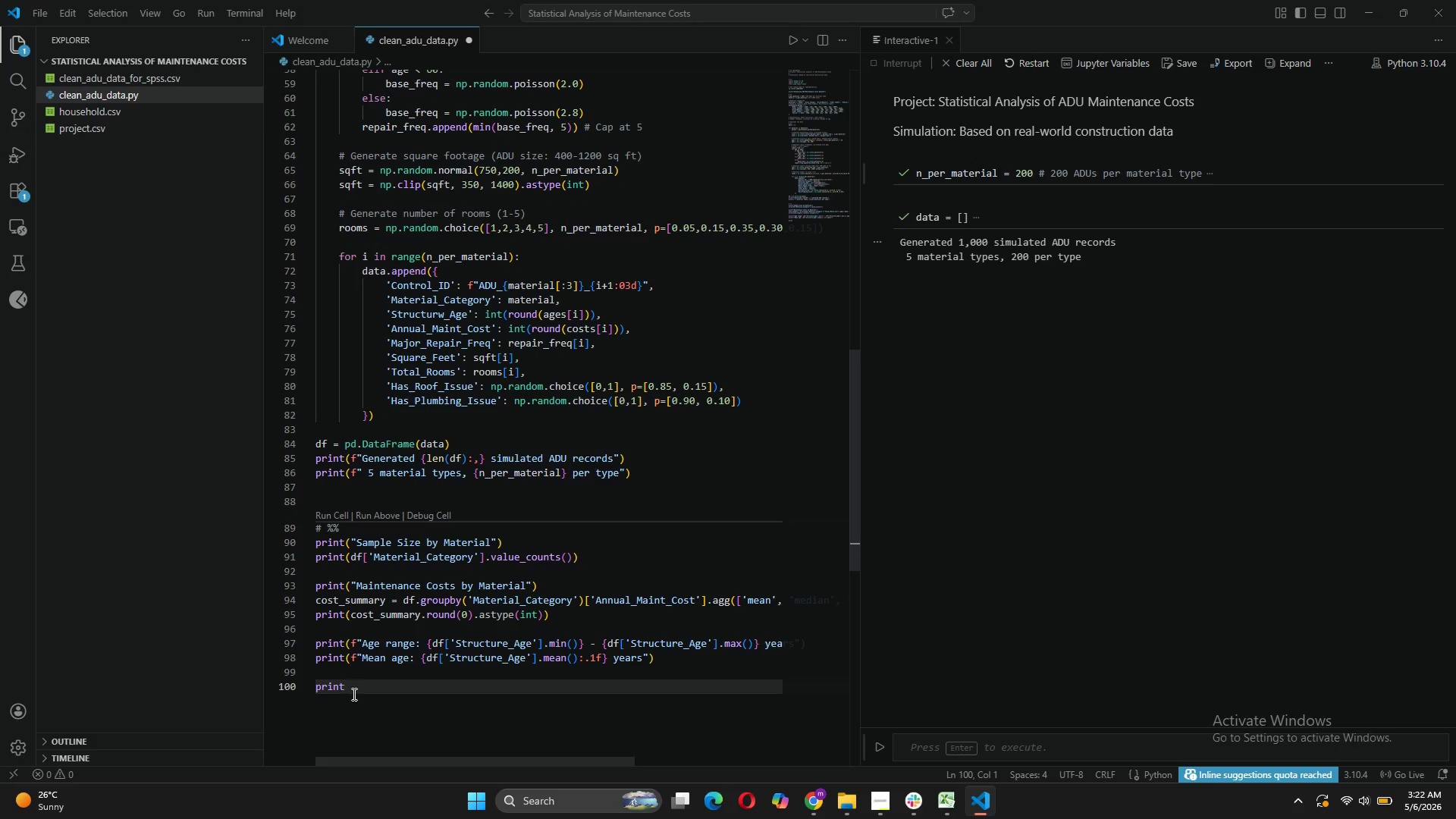 
left_click([353, 694])
 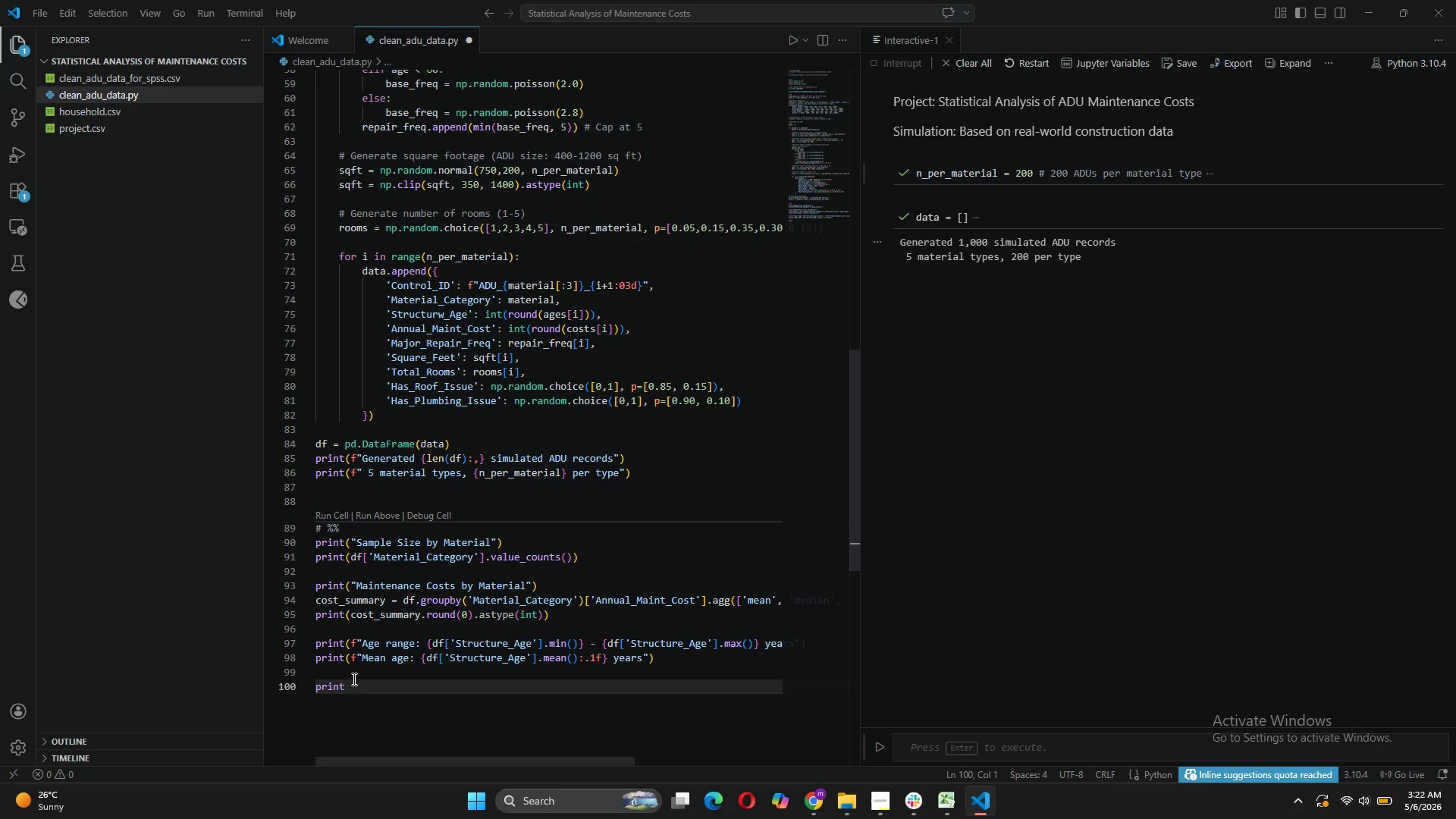 
left_click([353, 679])
 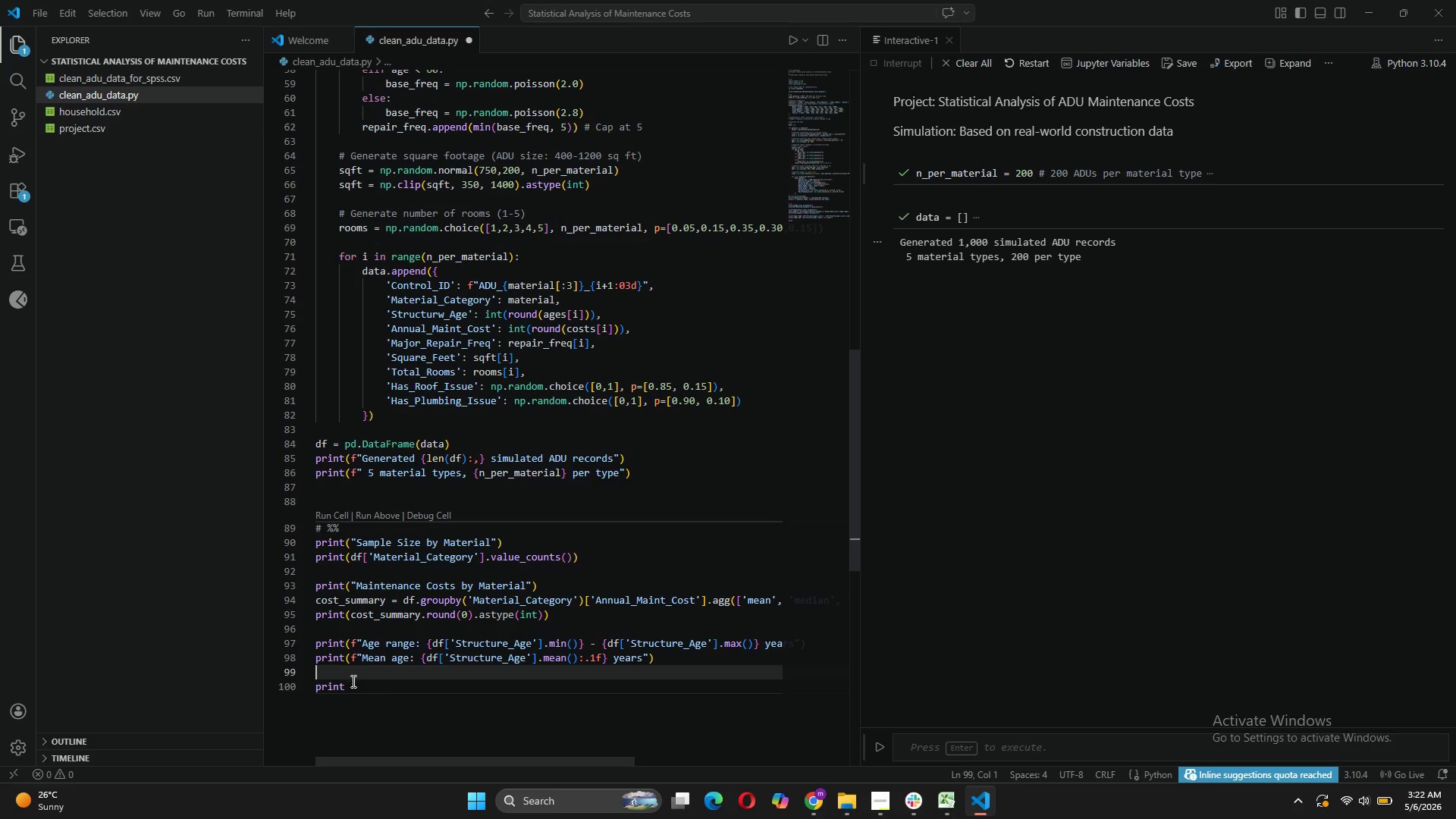 
left_click([348, 689])
 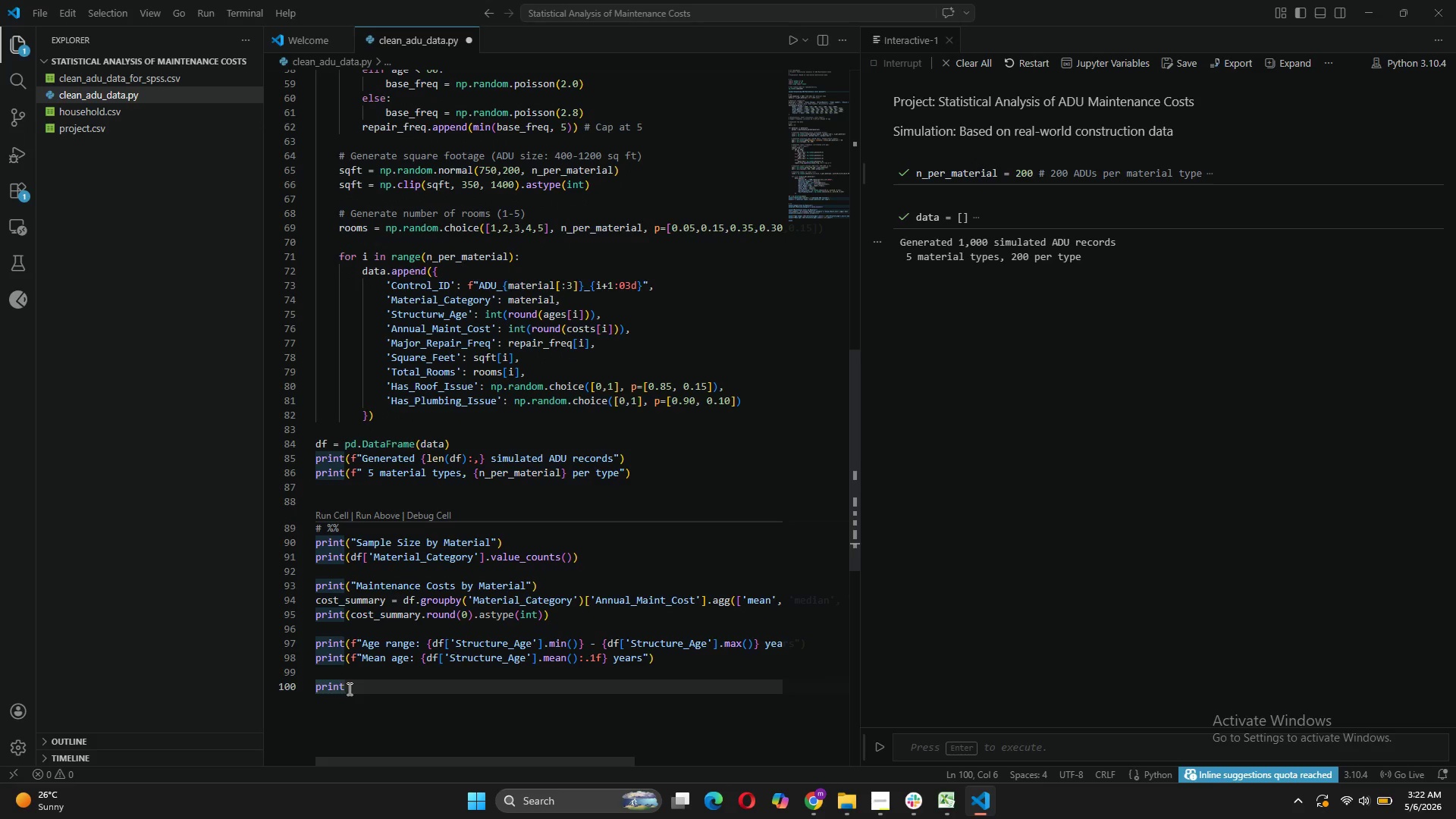 
type((df['Major_Repair_Freq)
 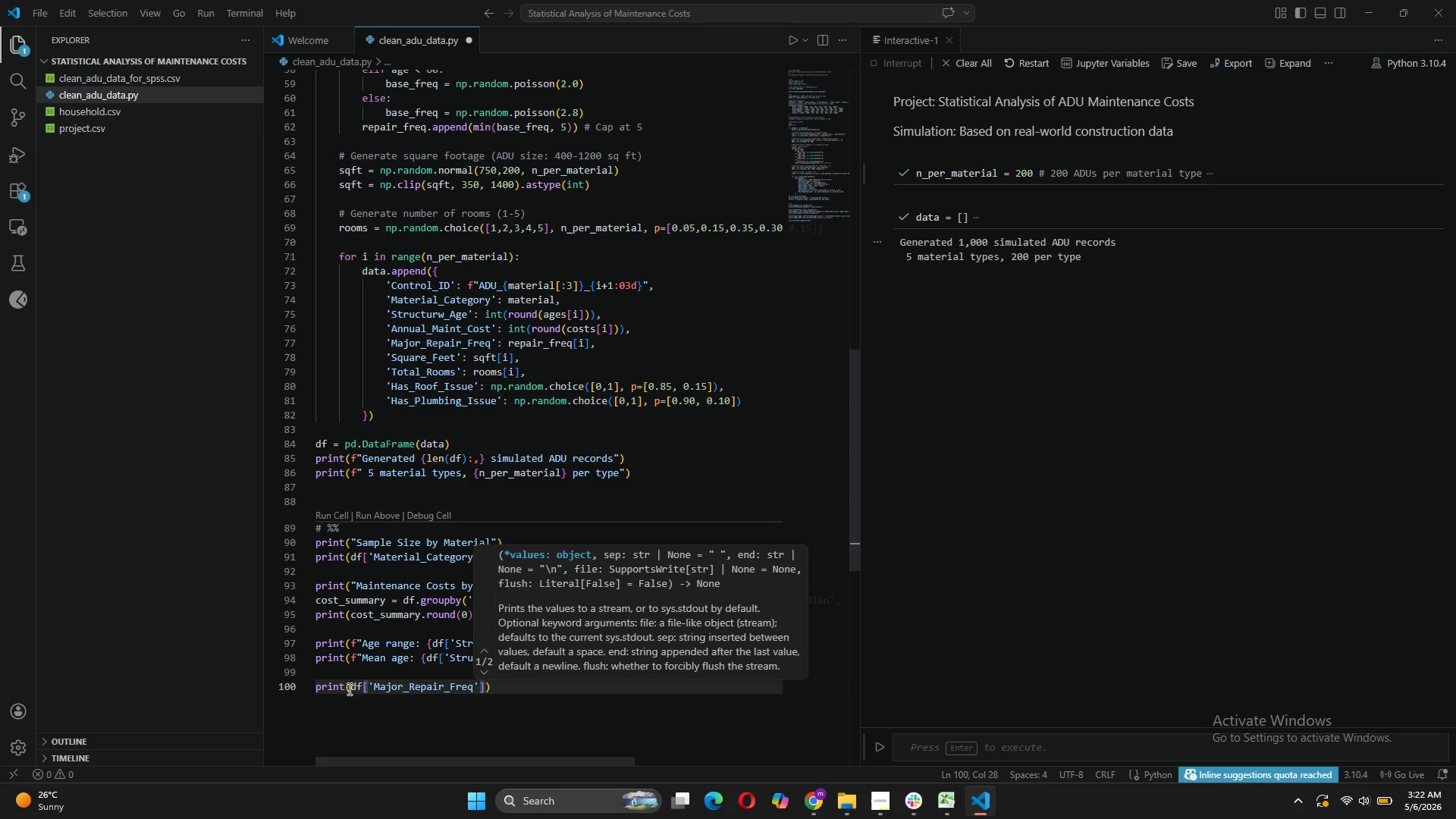 
key(ArrowRight)
 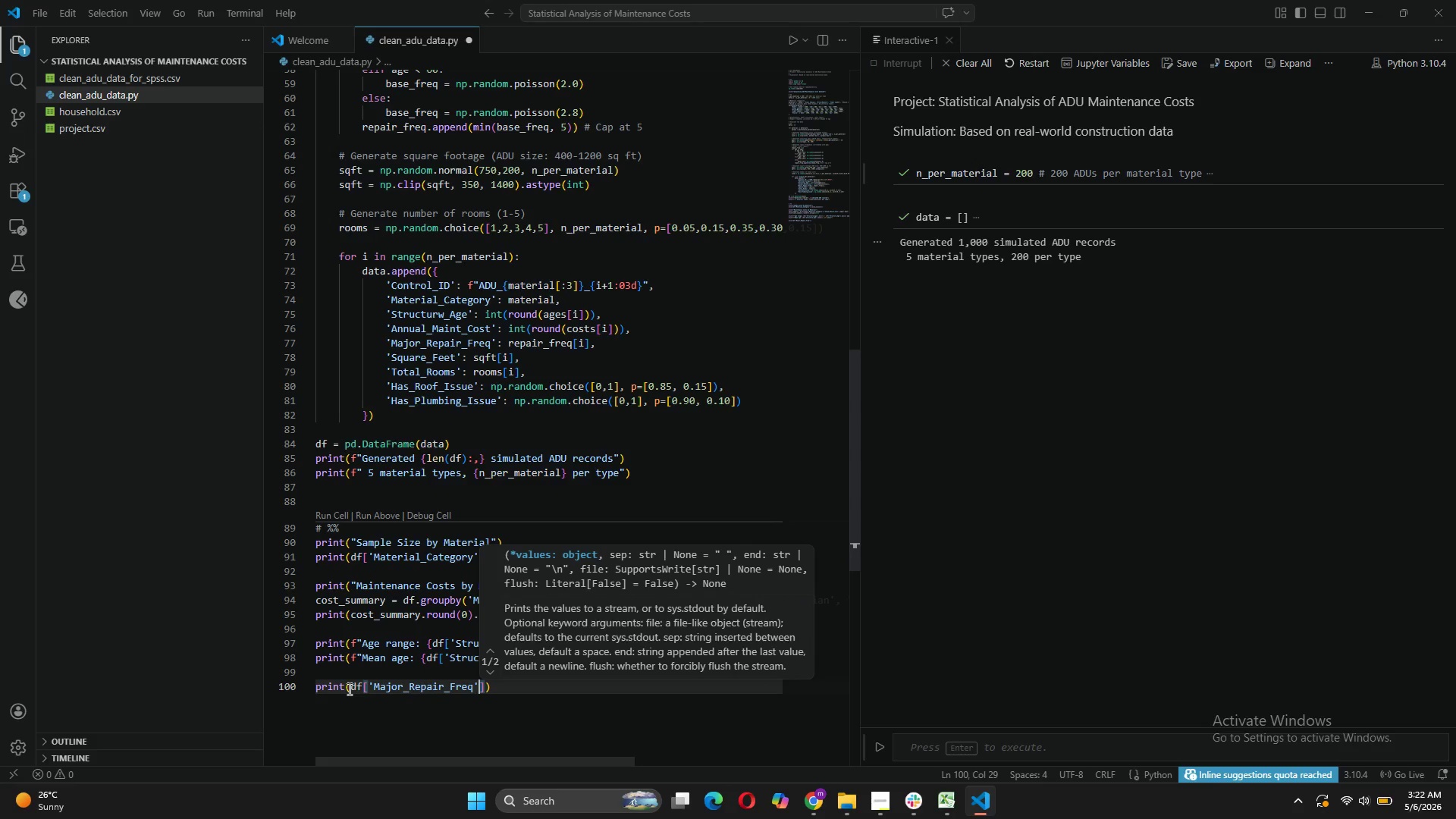 
key(ArrowRight)
 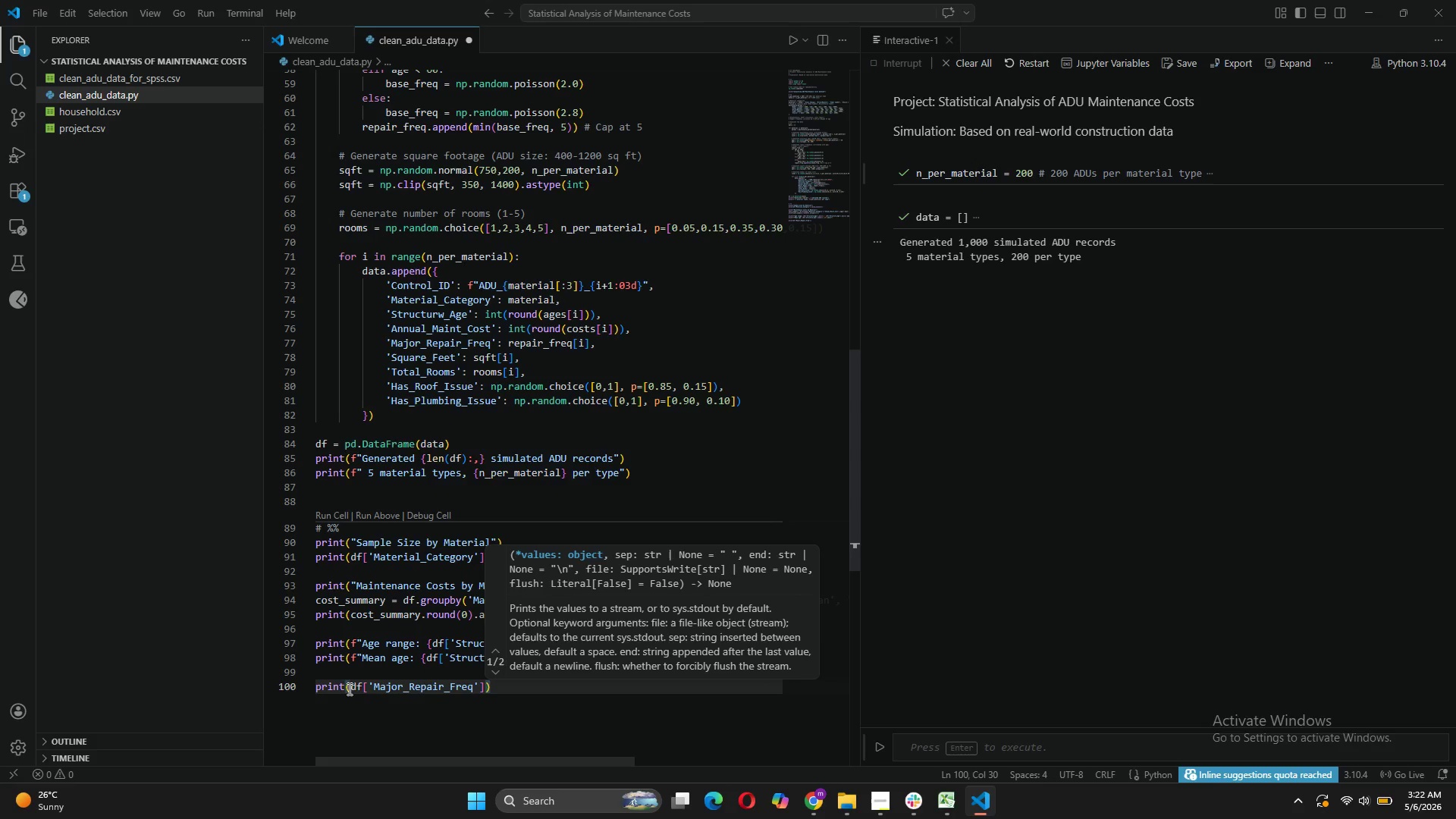 
type(.value_counts()
 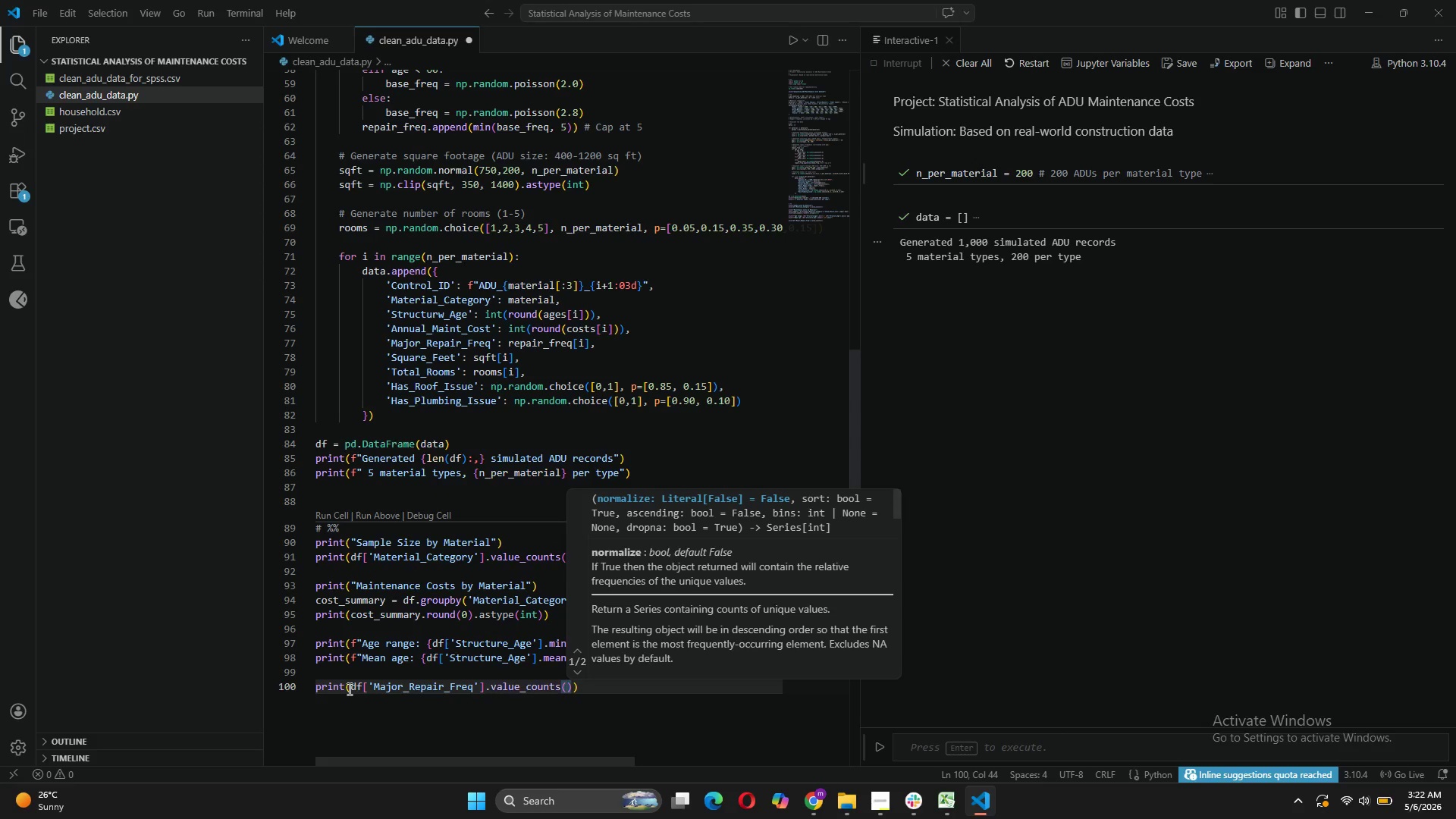 
key(ArrowRight)
 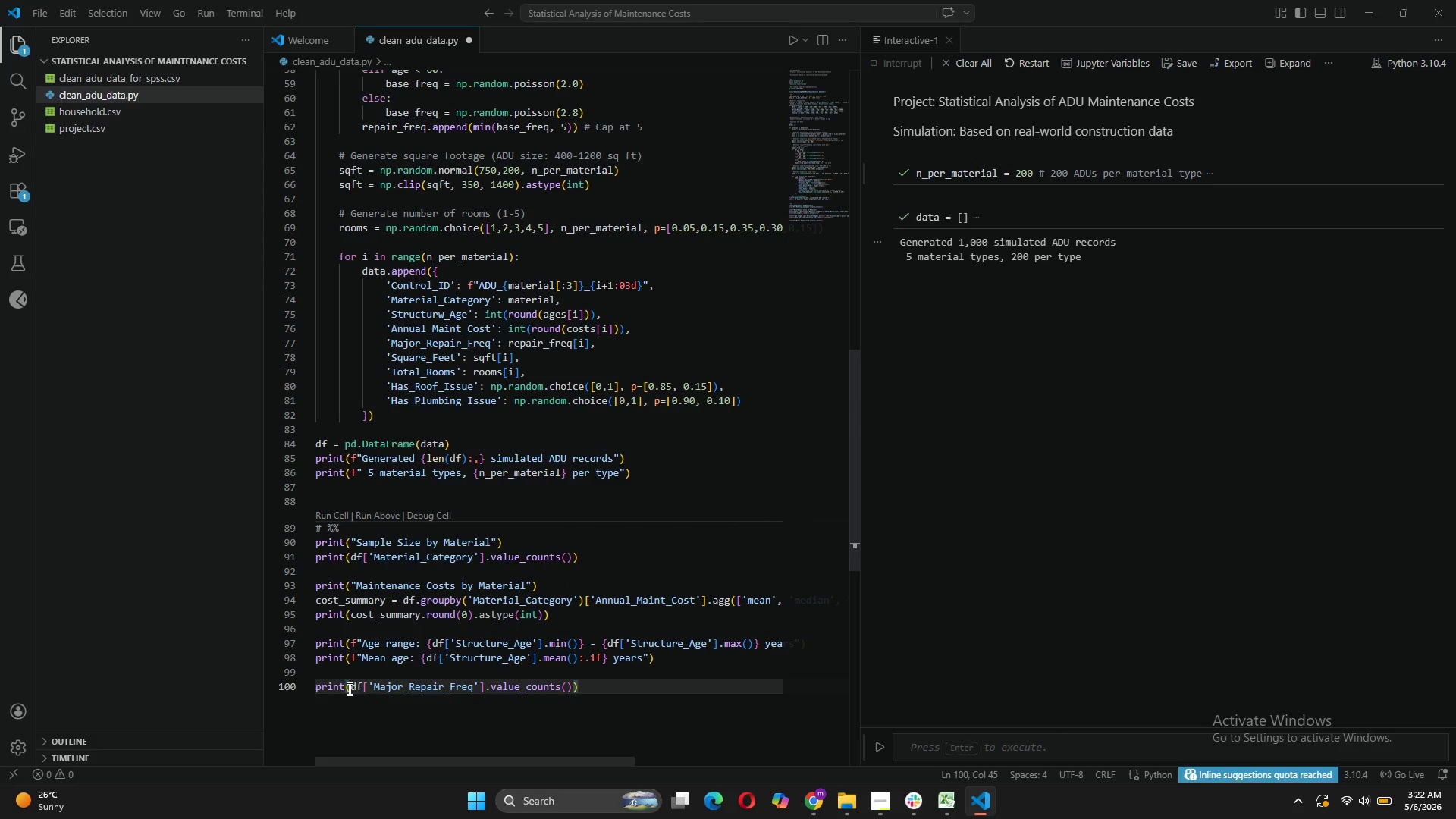 
type(.sort_index()
 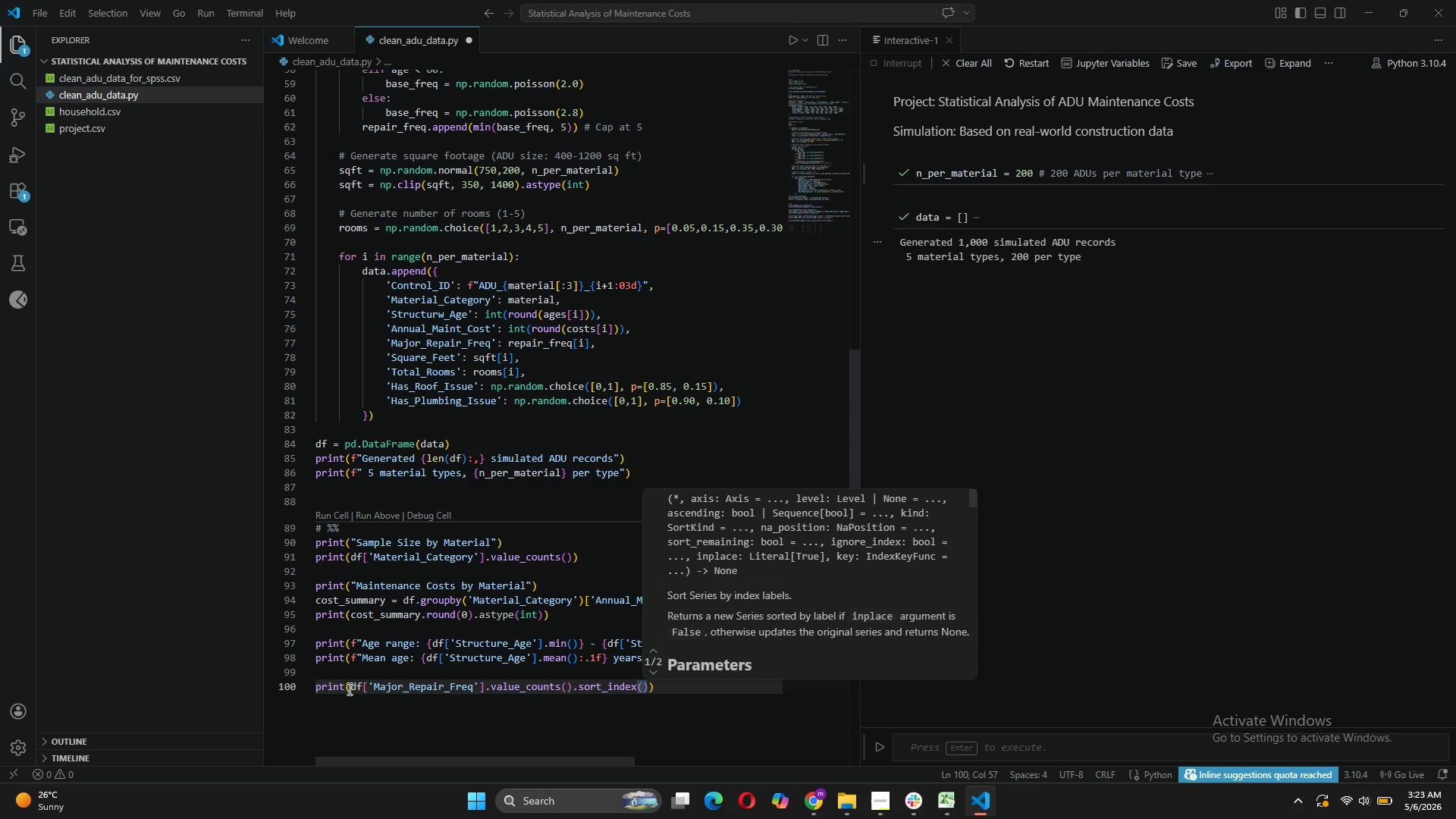 
key(ArrowRight)
 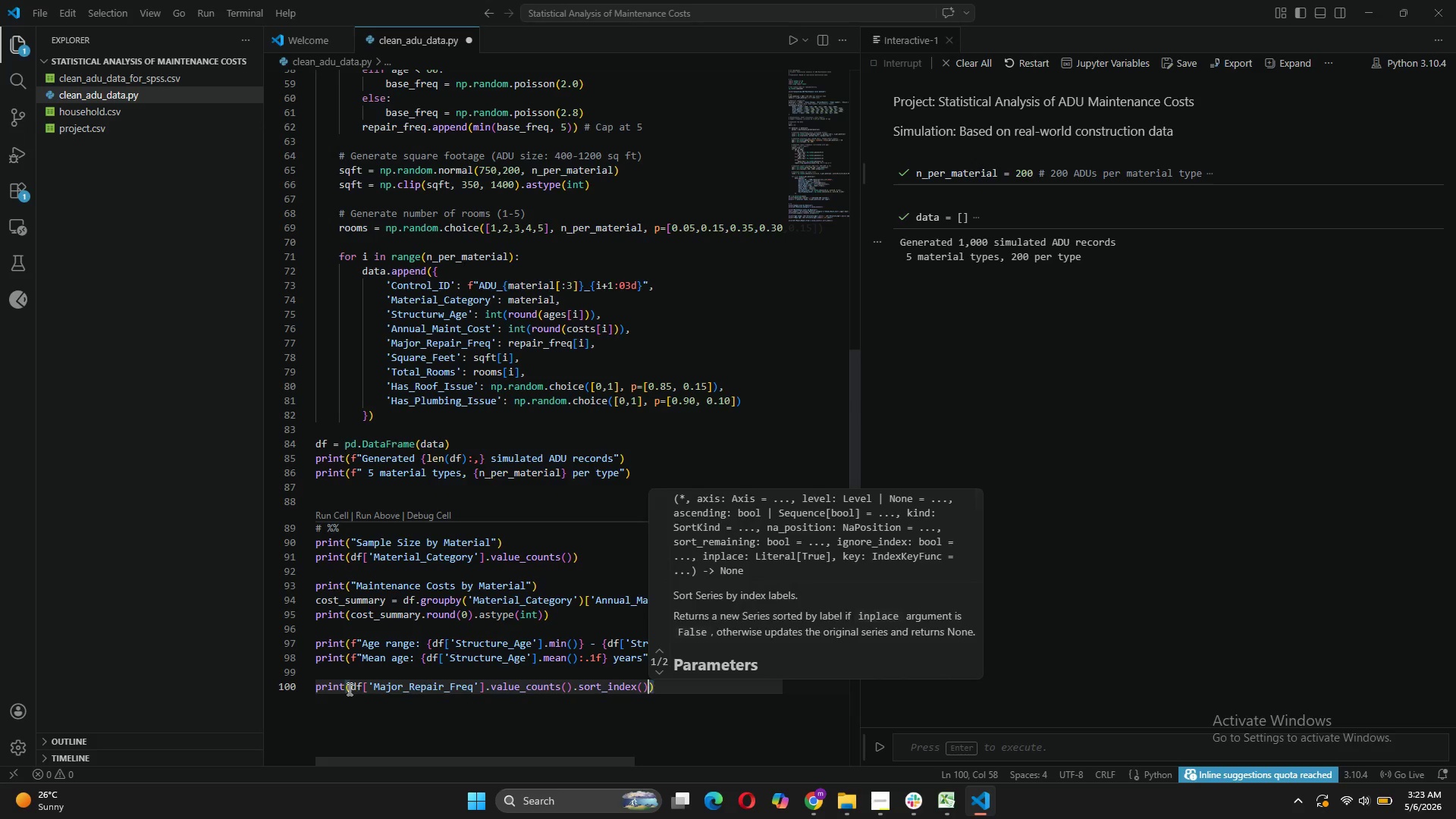 
key(ArrowRight)
 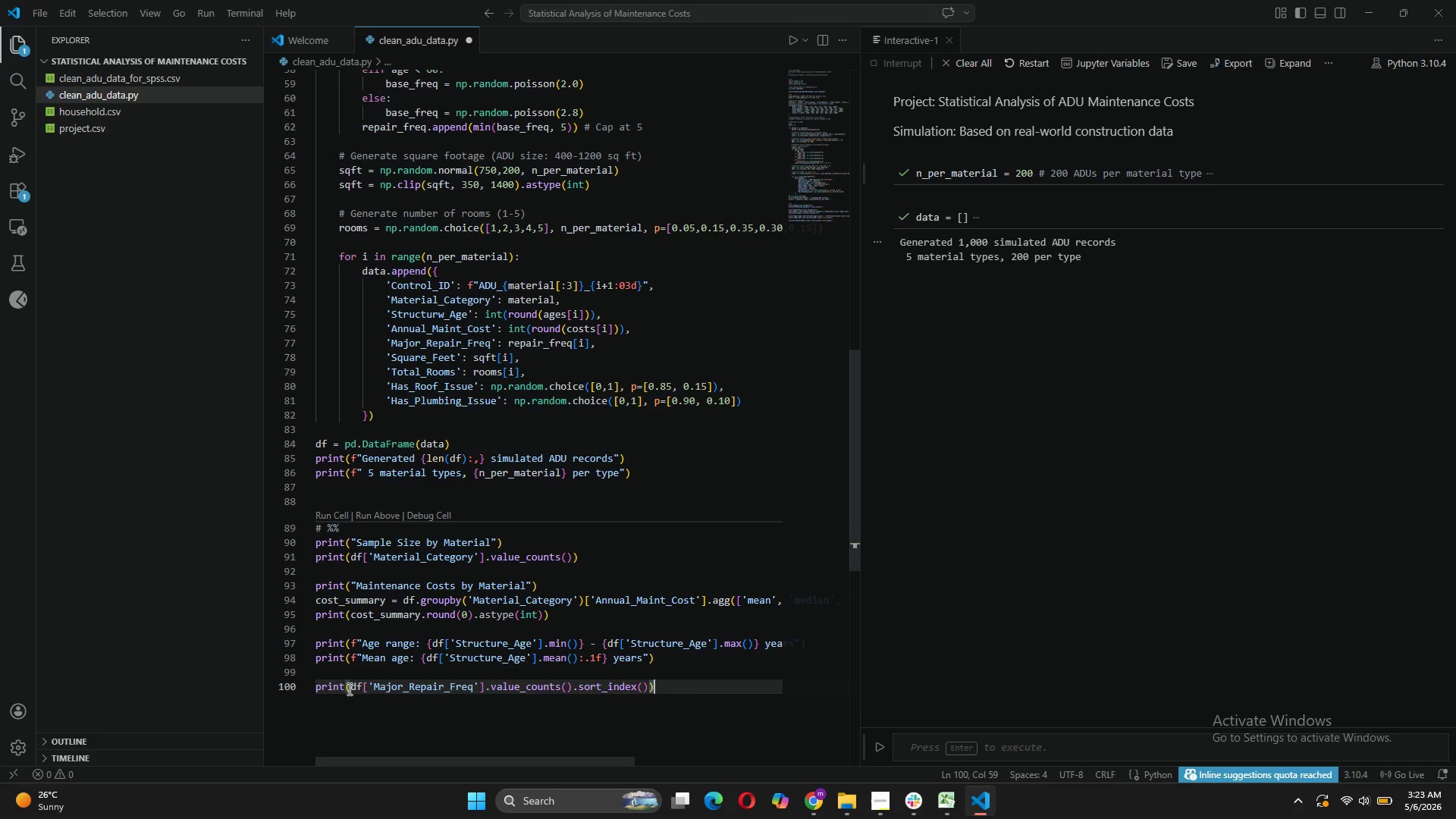 
key(Enter)
 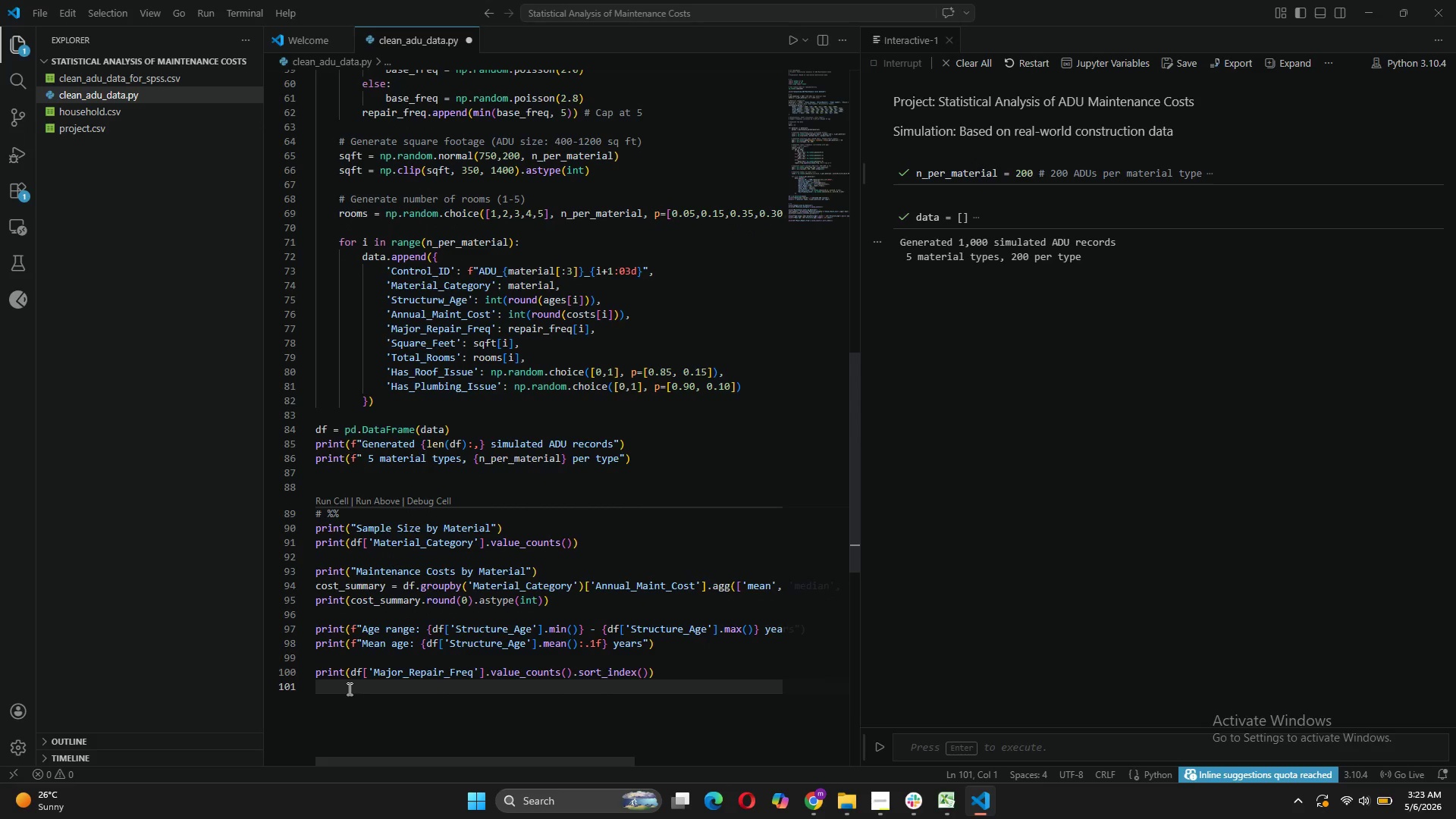 
wait(8.83)
 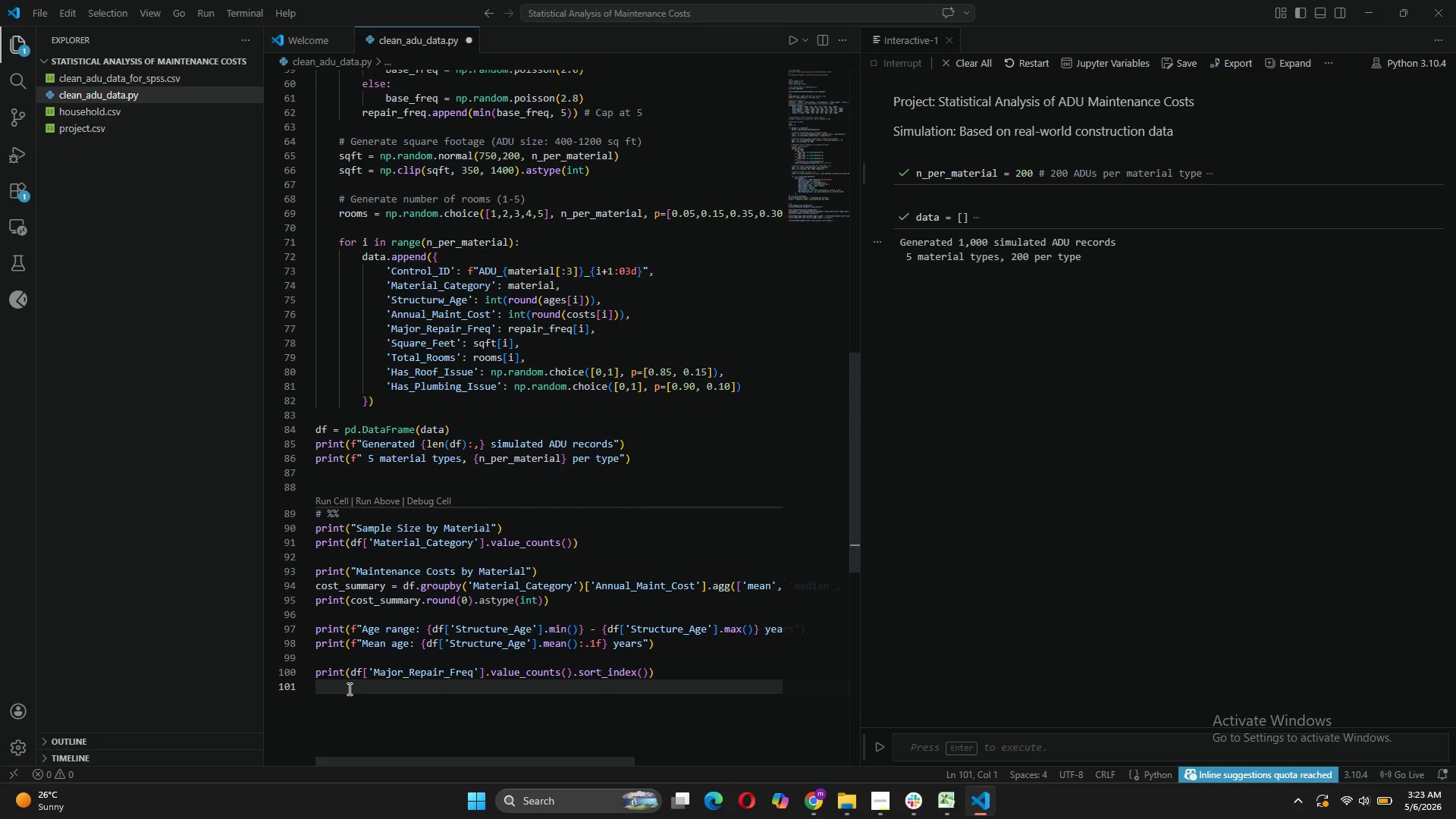 
key(Enter)
 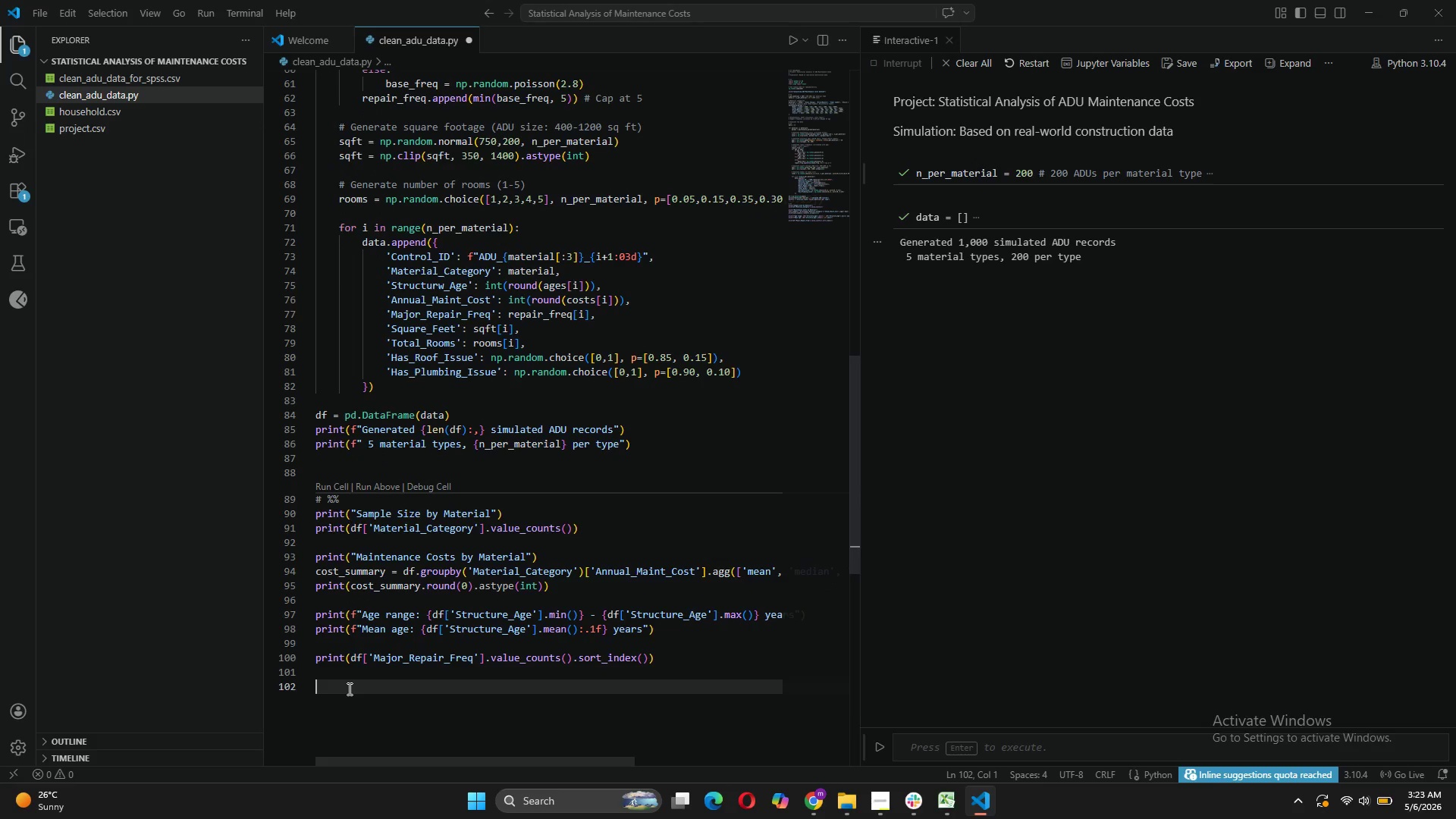 
type(# Check )
 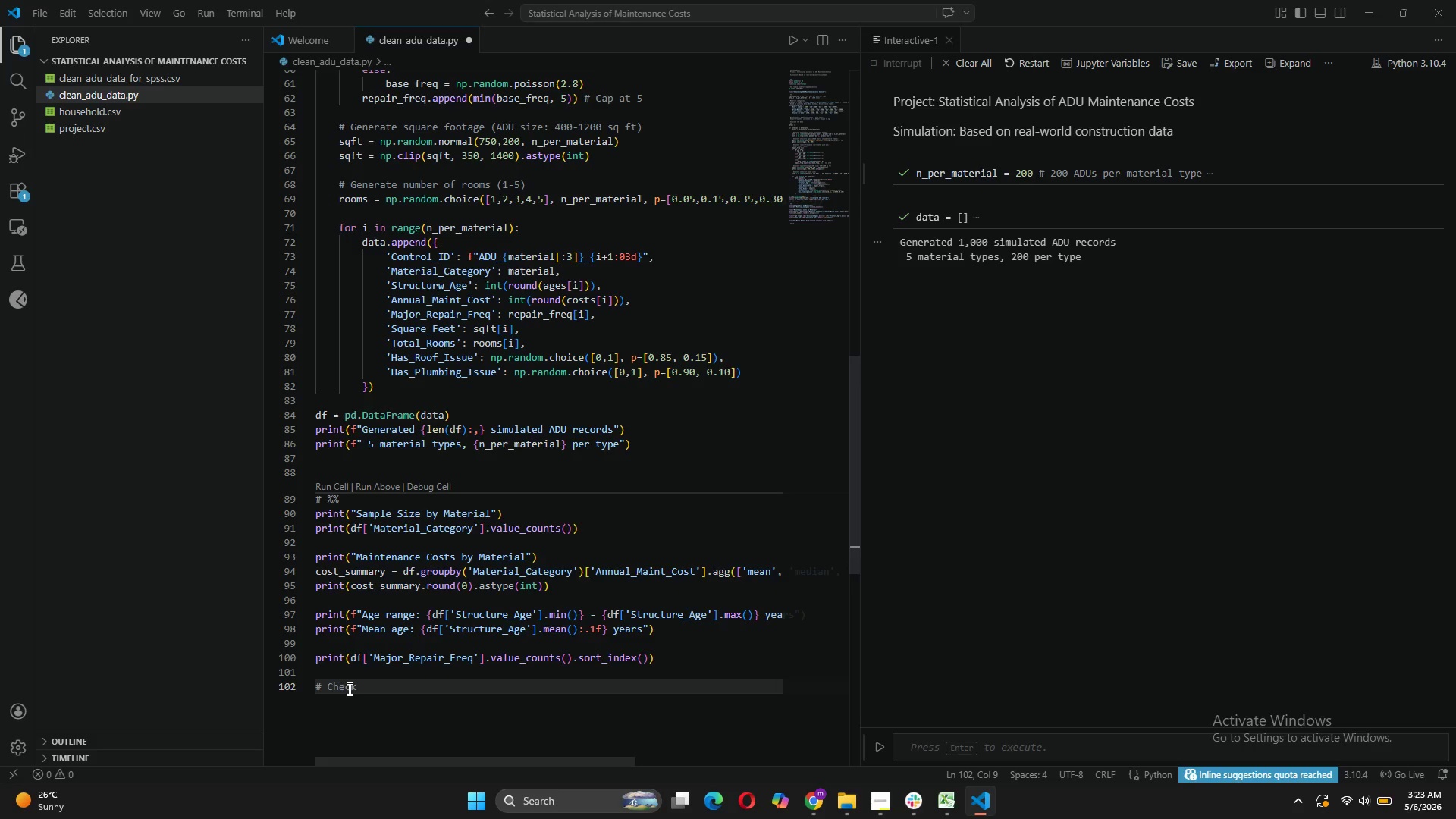 
type(Anova Assumptions)
 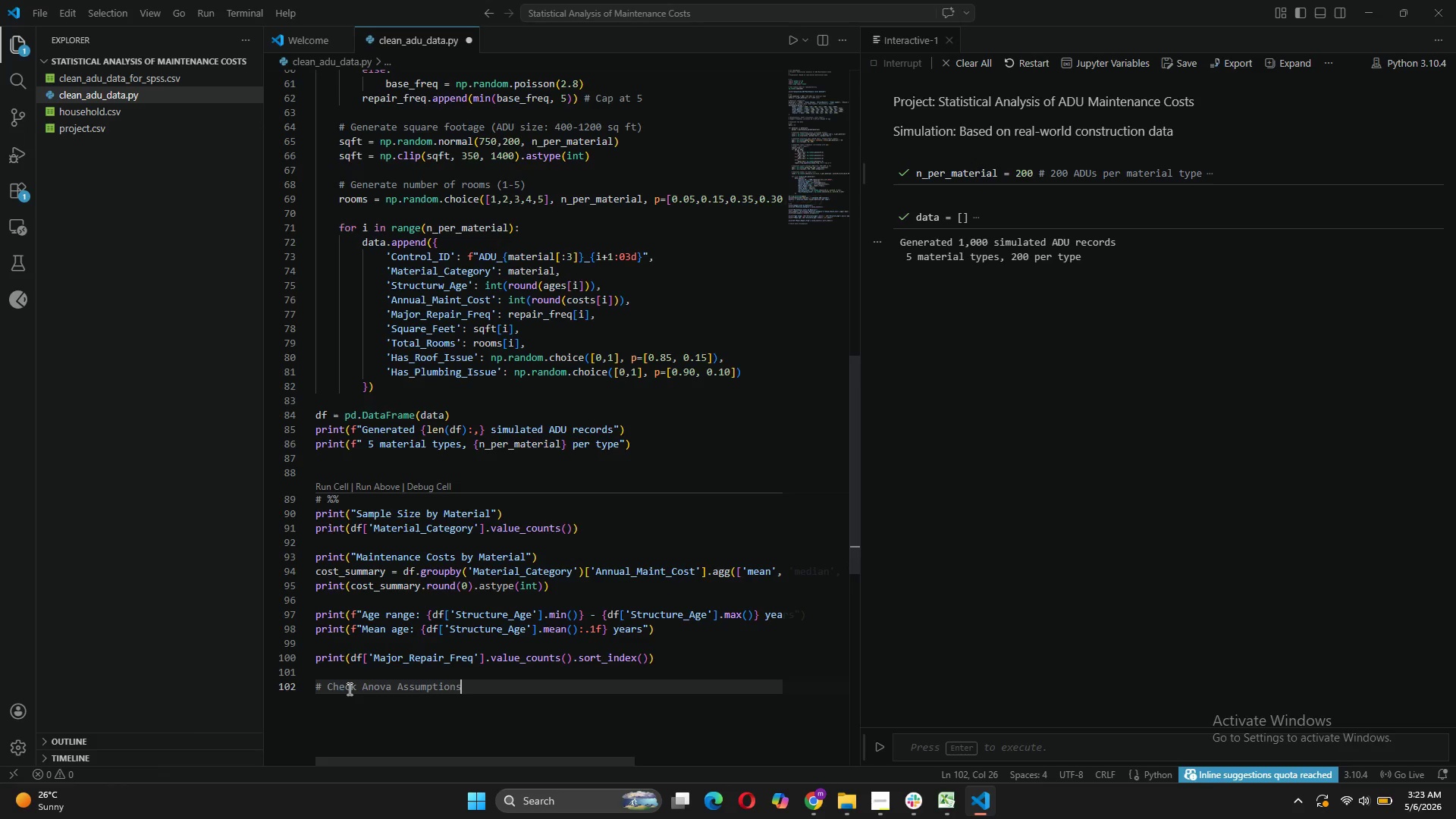 
key(Enter)
 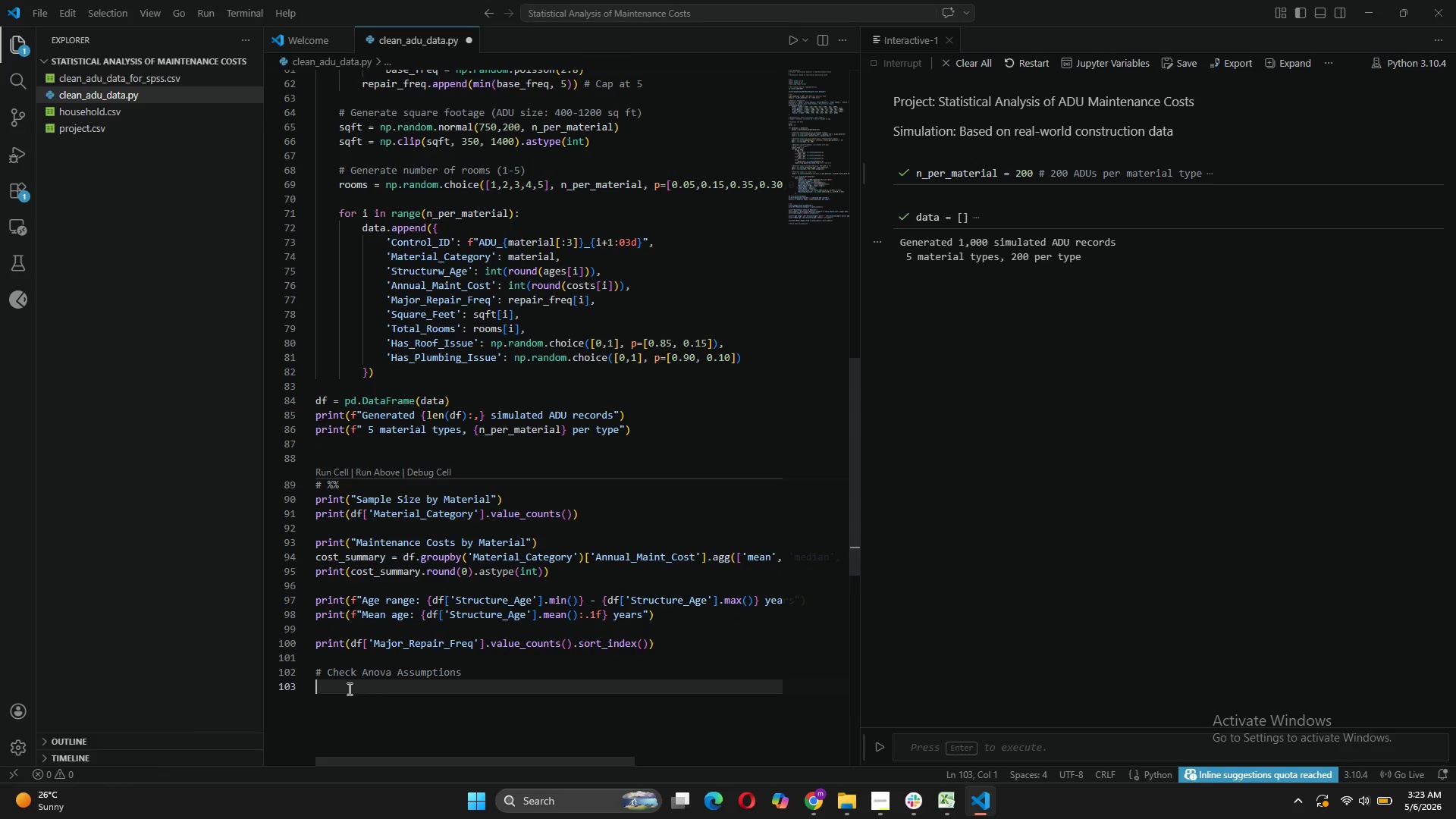 
key(Enter)
 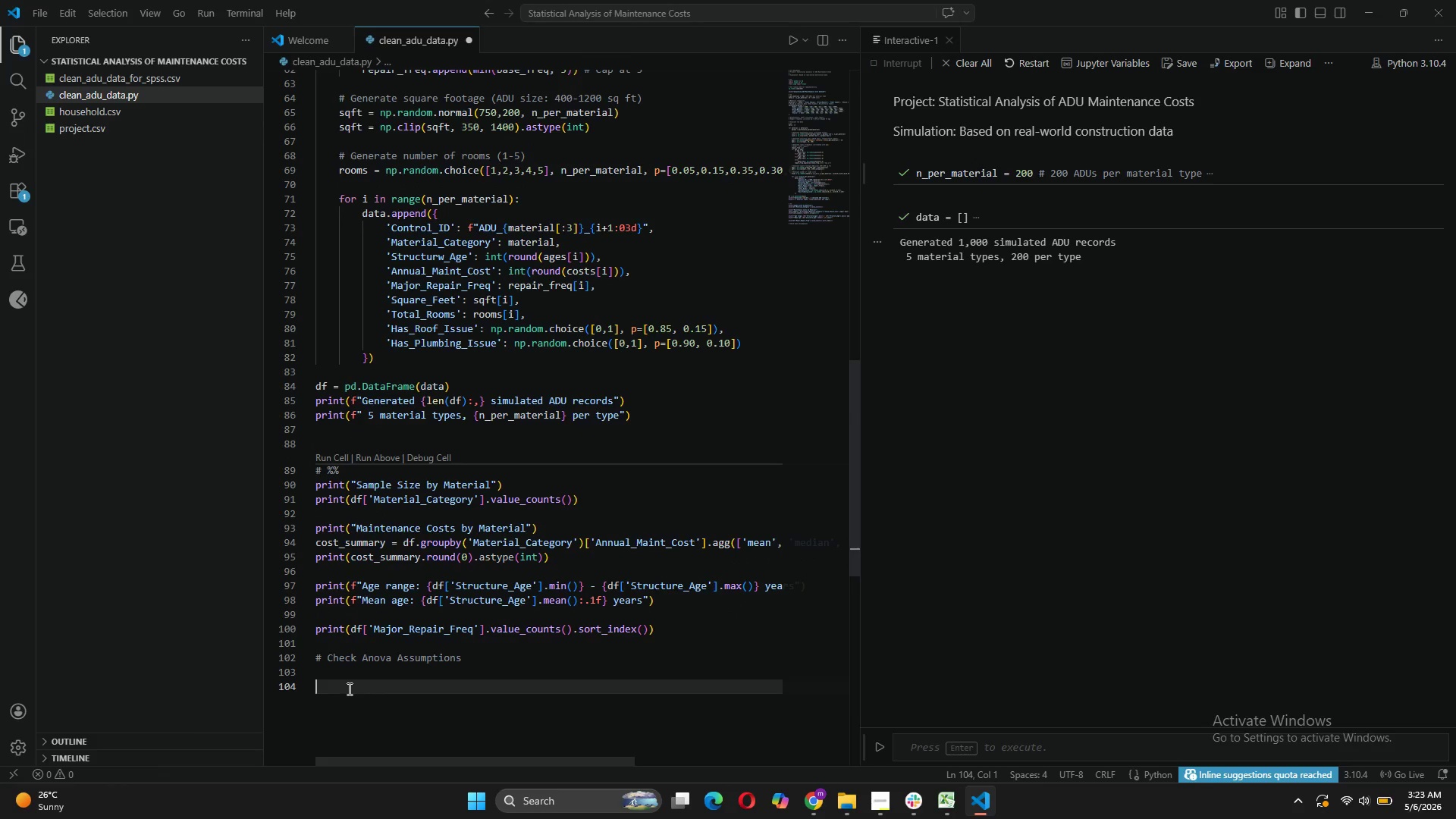 
type(# from)
key(Backspace)
key(Backspace)
key(Backspace)
key(Backspace)
 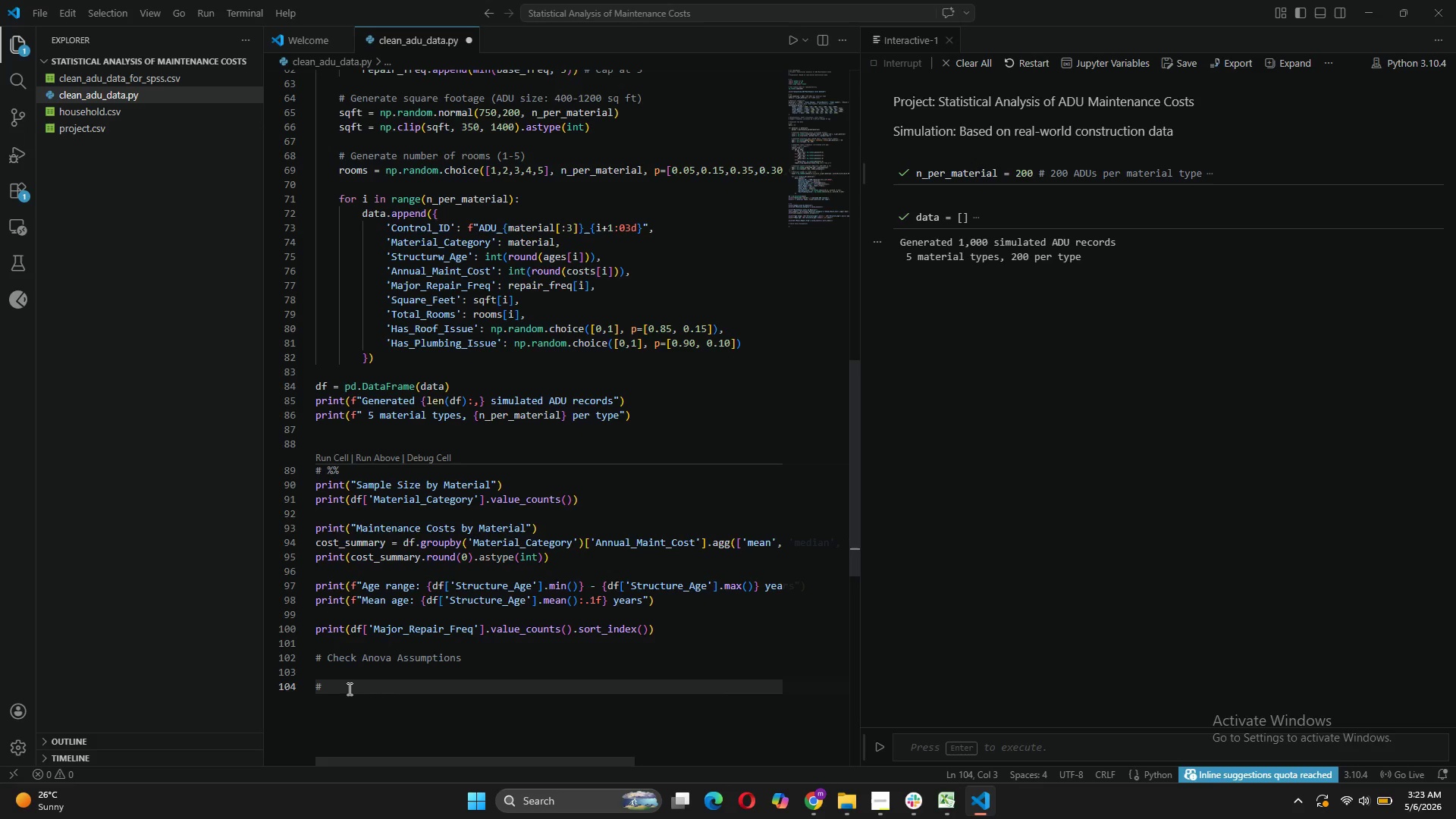 
type(Check variance equalitu)
key(Backspace)
type(y)
 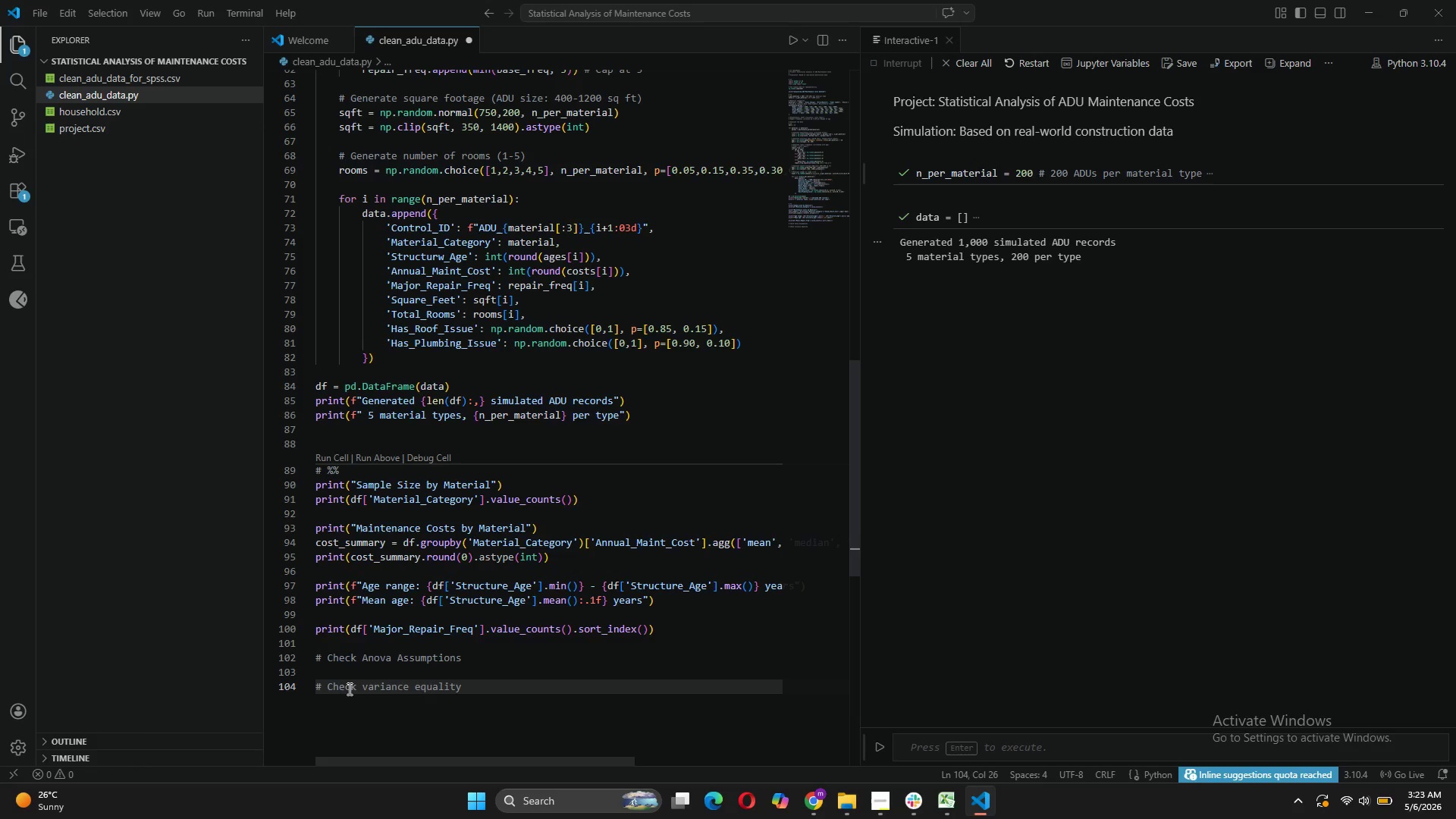 
key(Enter)
 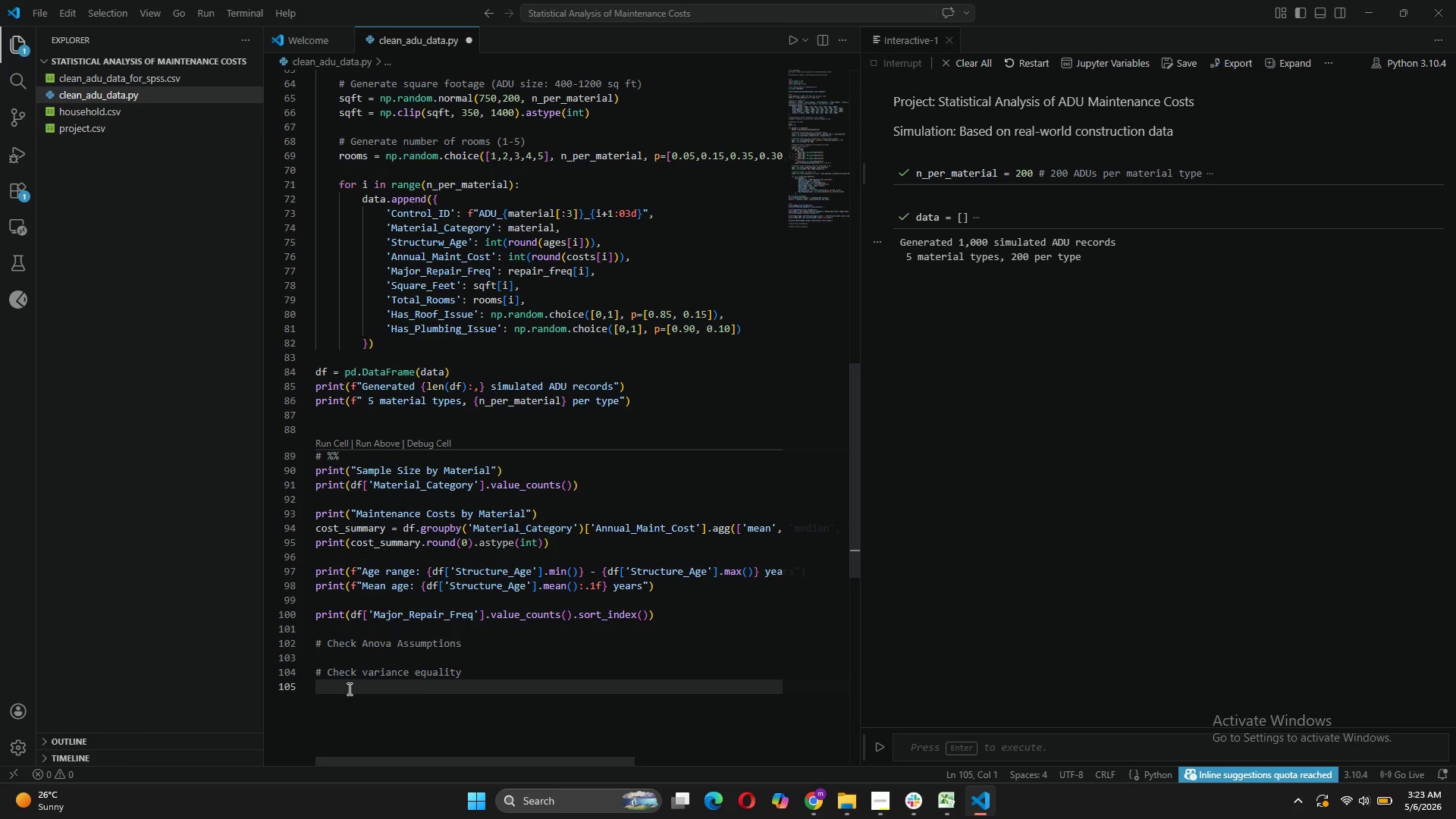 
type(from scipy import stats)
 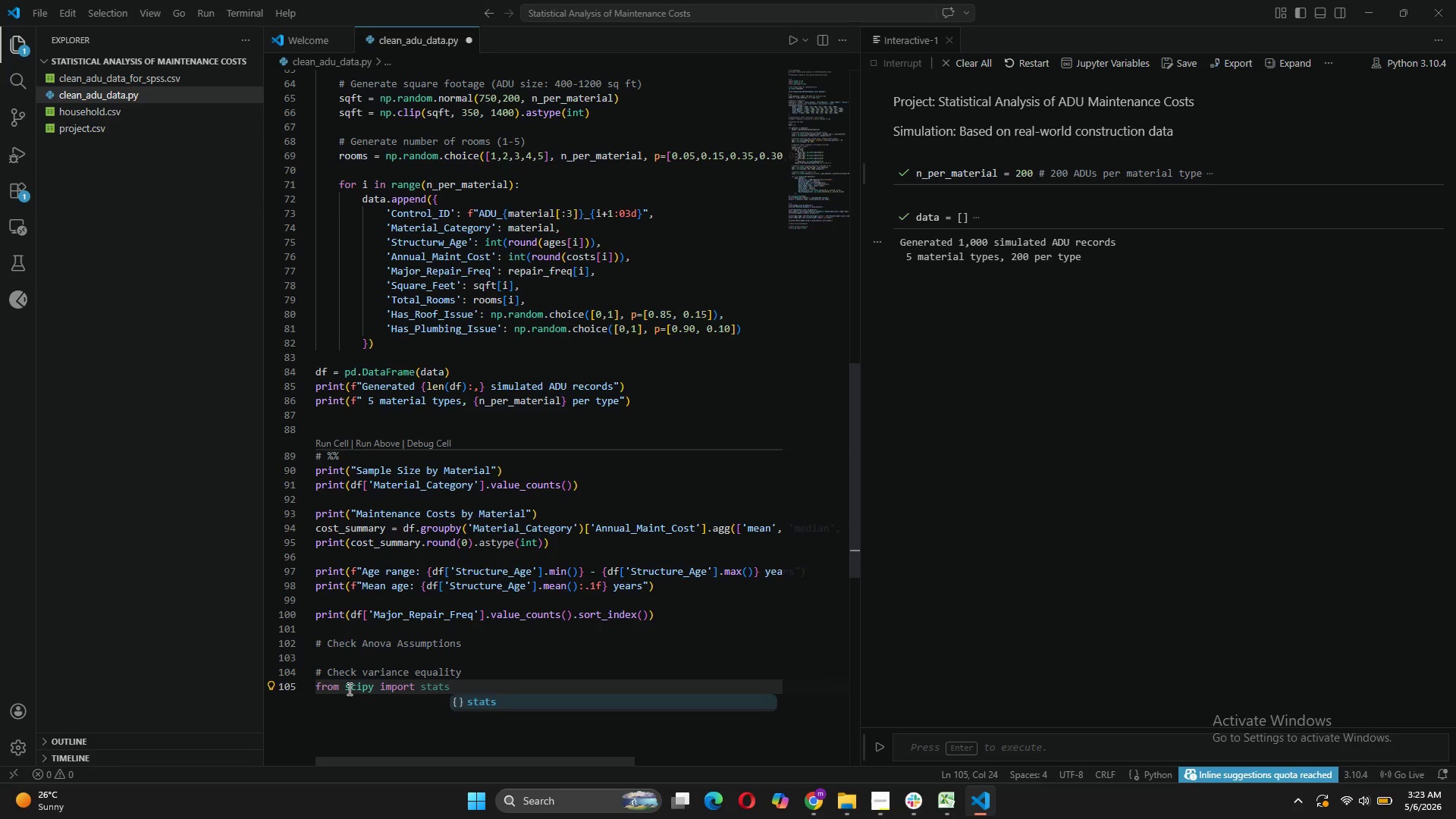 
key(Enter)
 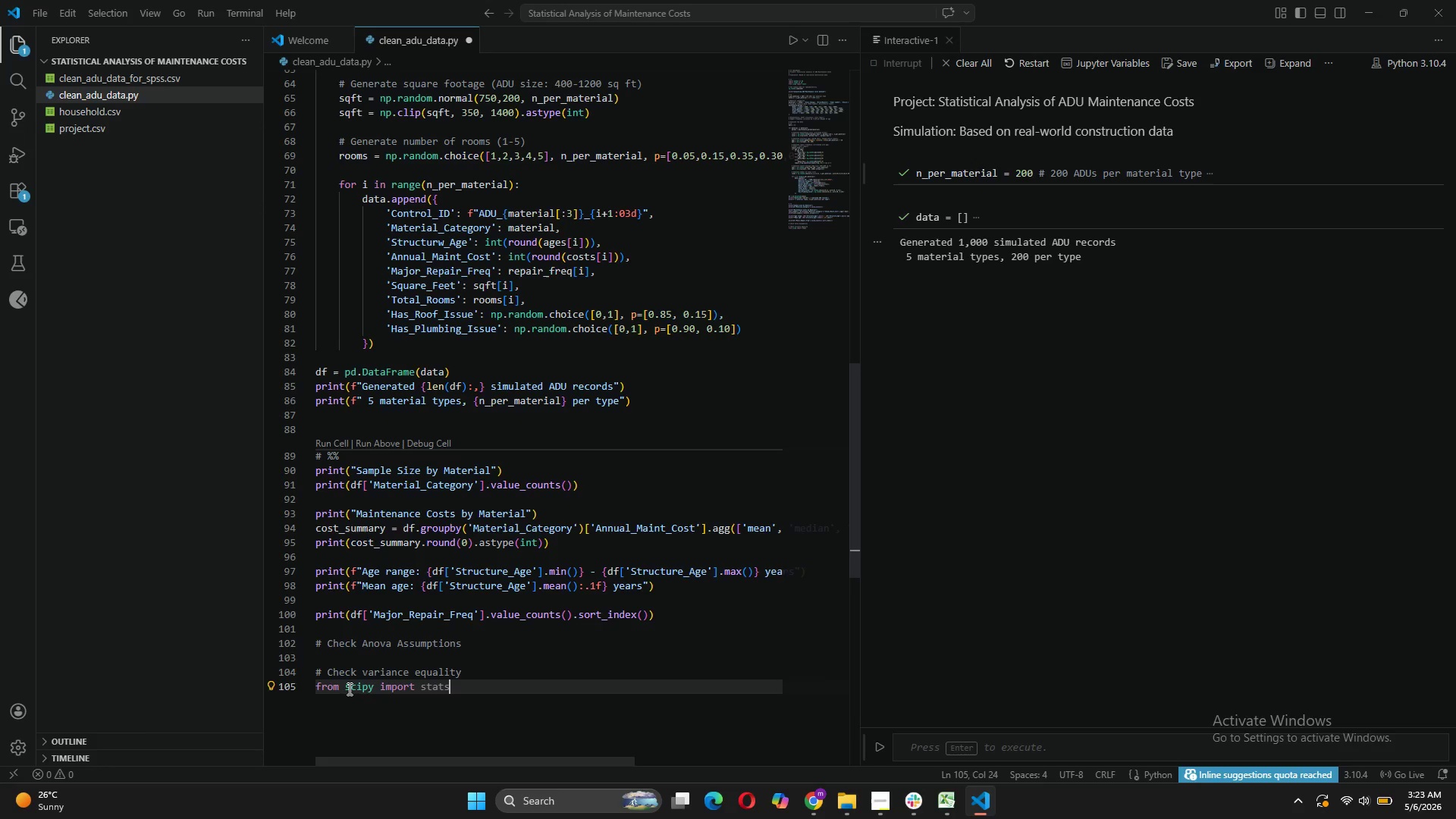 
key(Enter)
 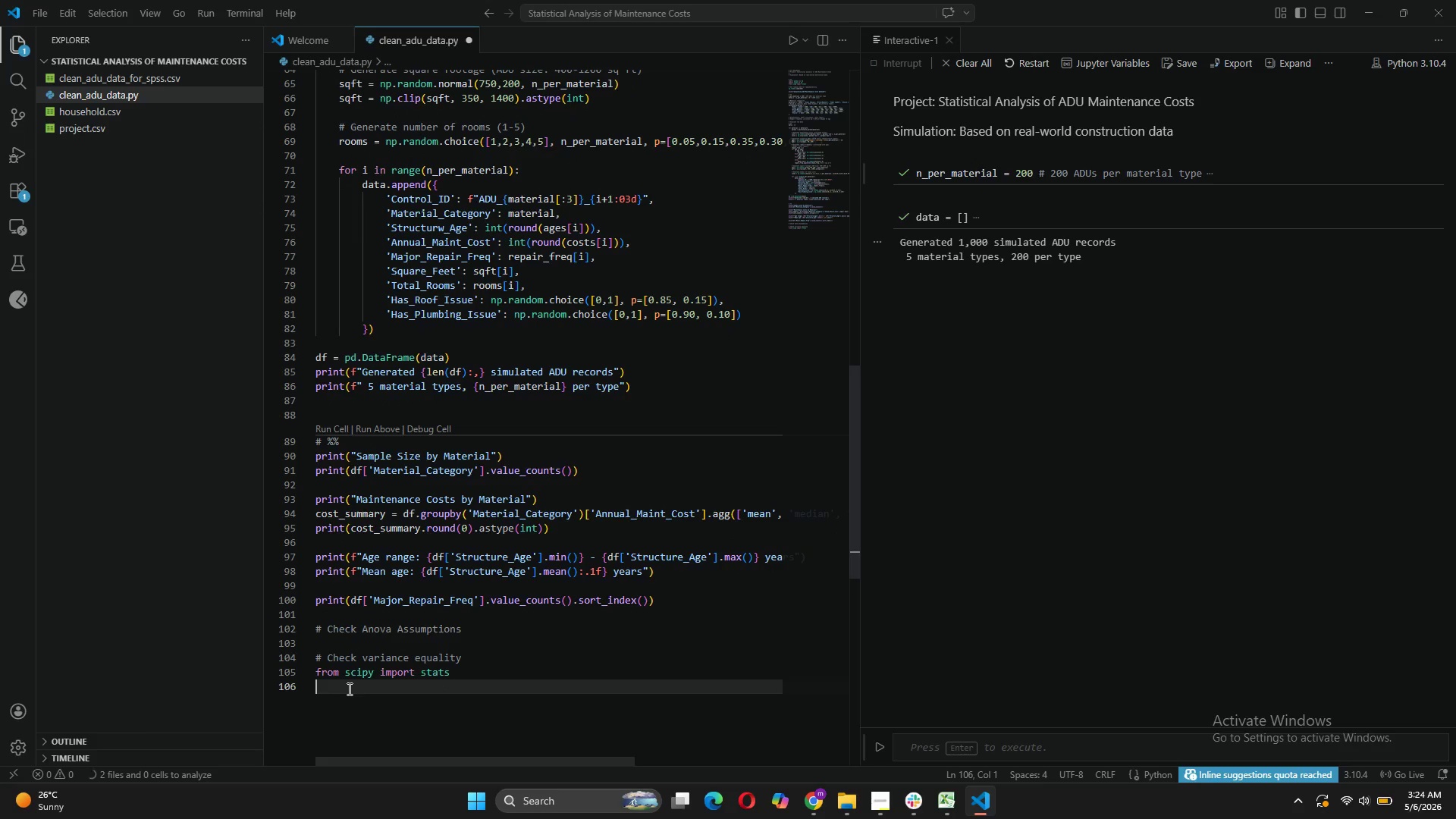 
key(Enter)
 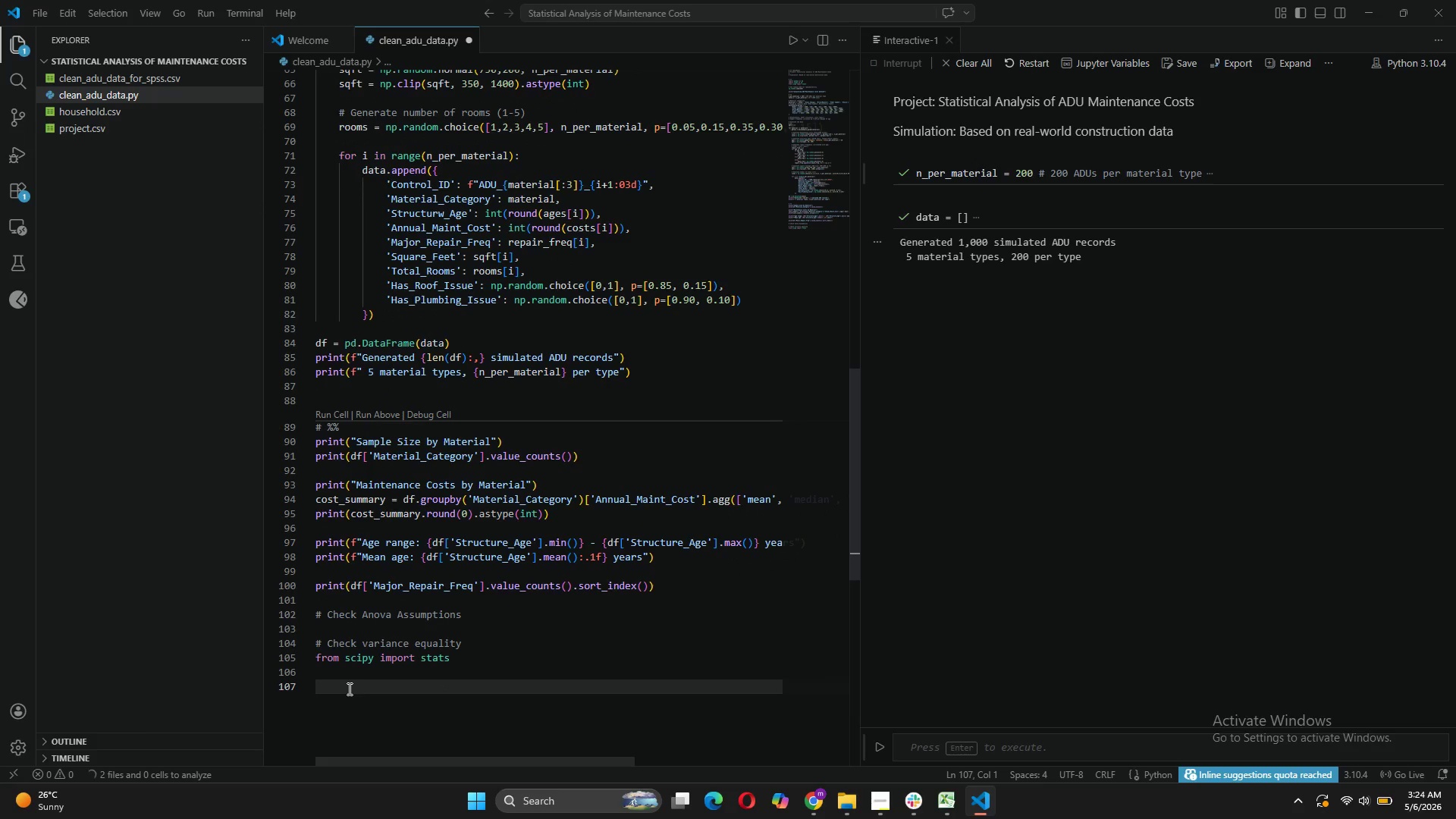 
type(groups = [d)
key(Backspace)
type(group['Annual)
 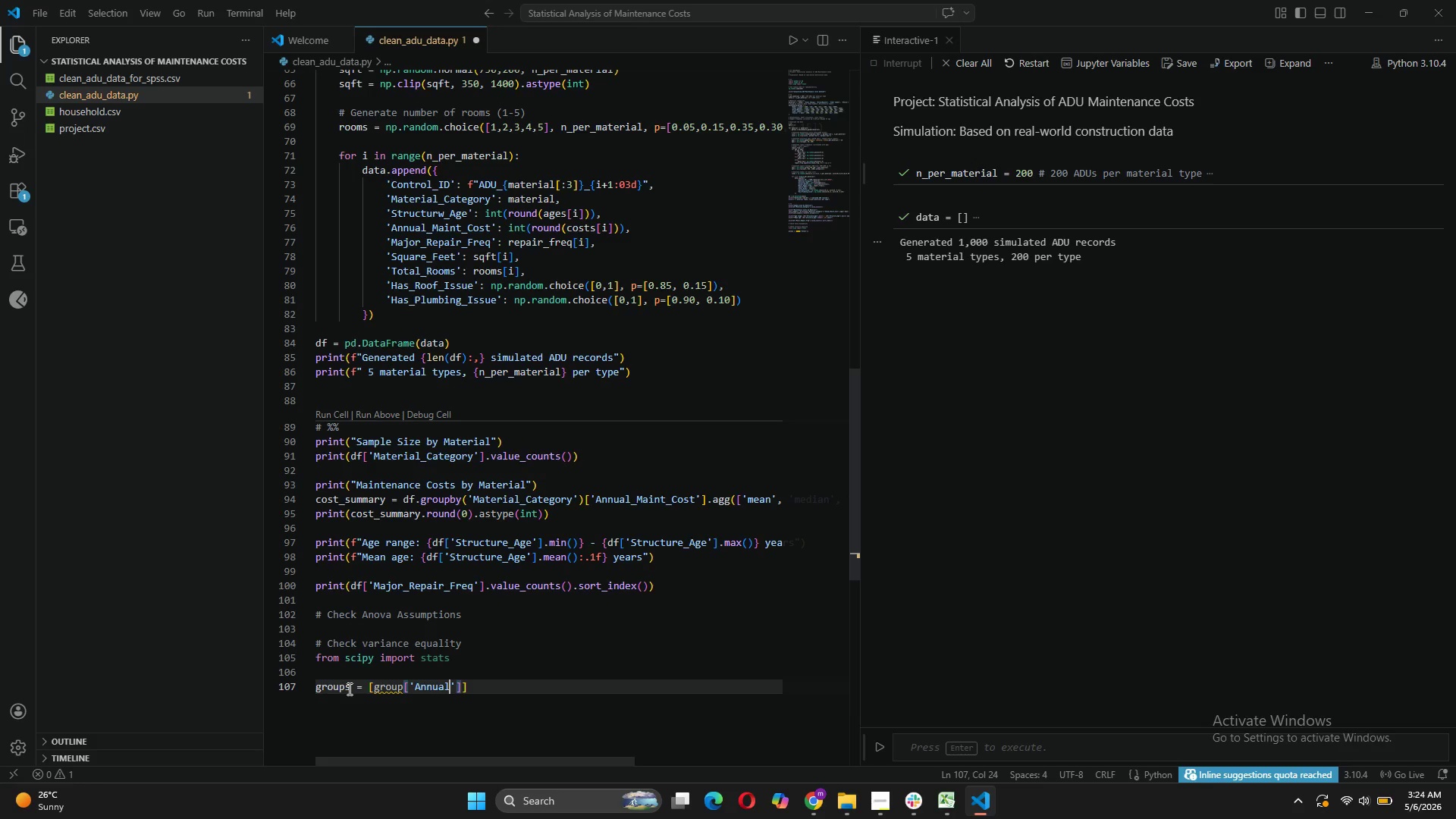 
wait(7.28)
 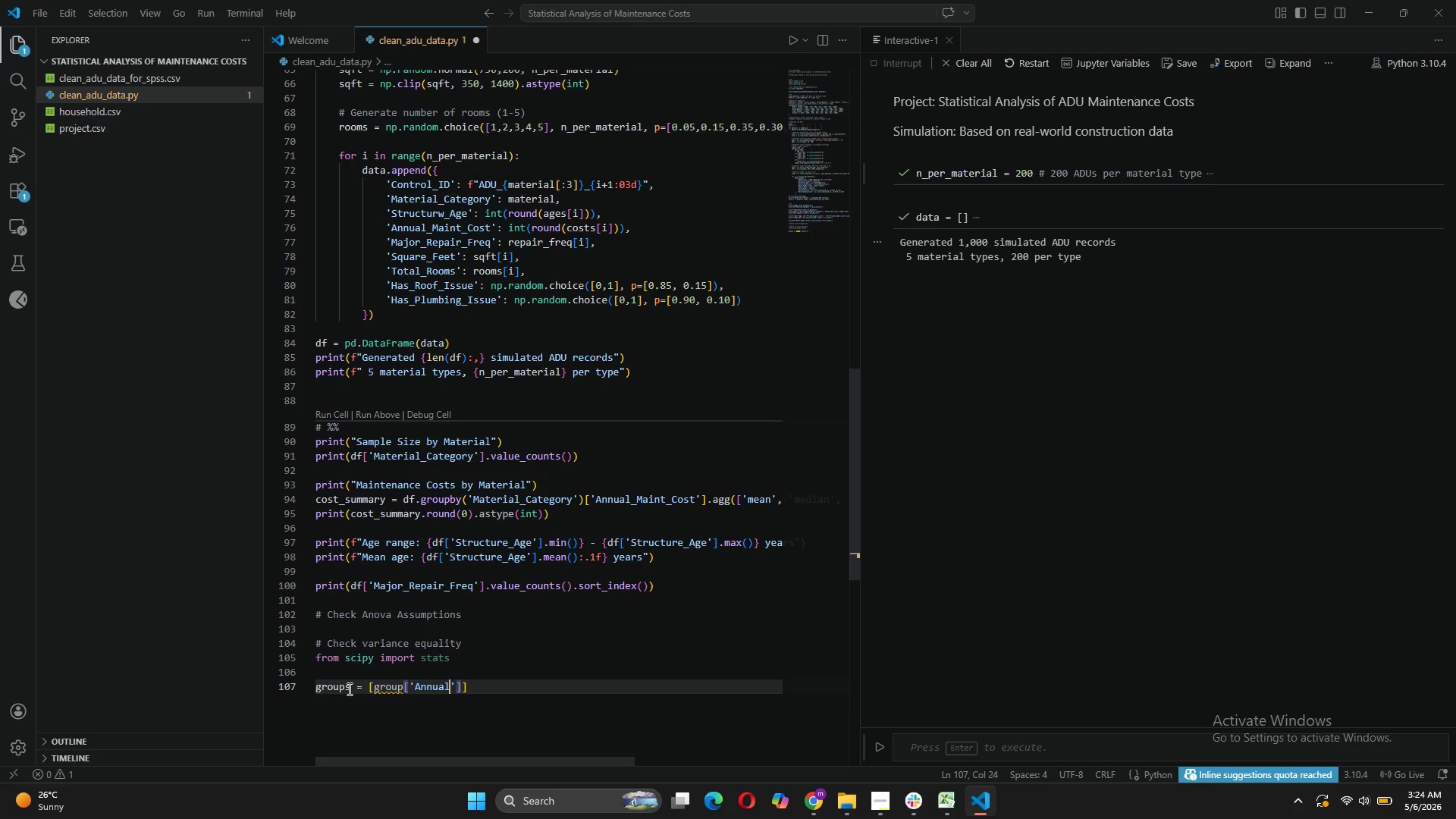 
type(_Maint_Cost)
 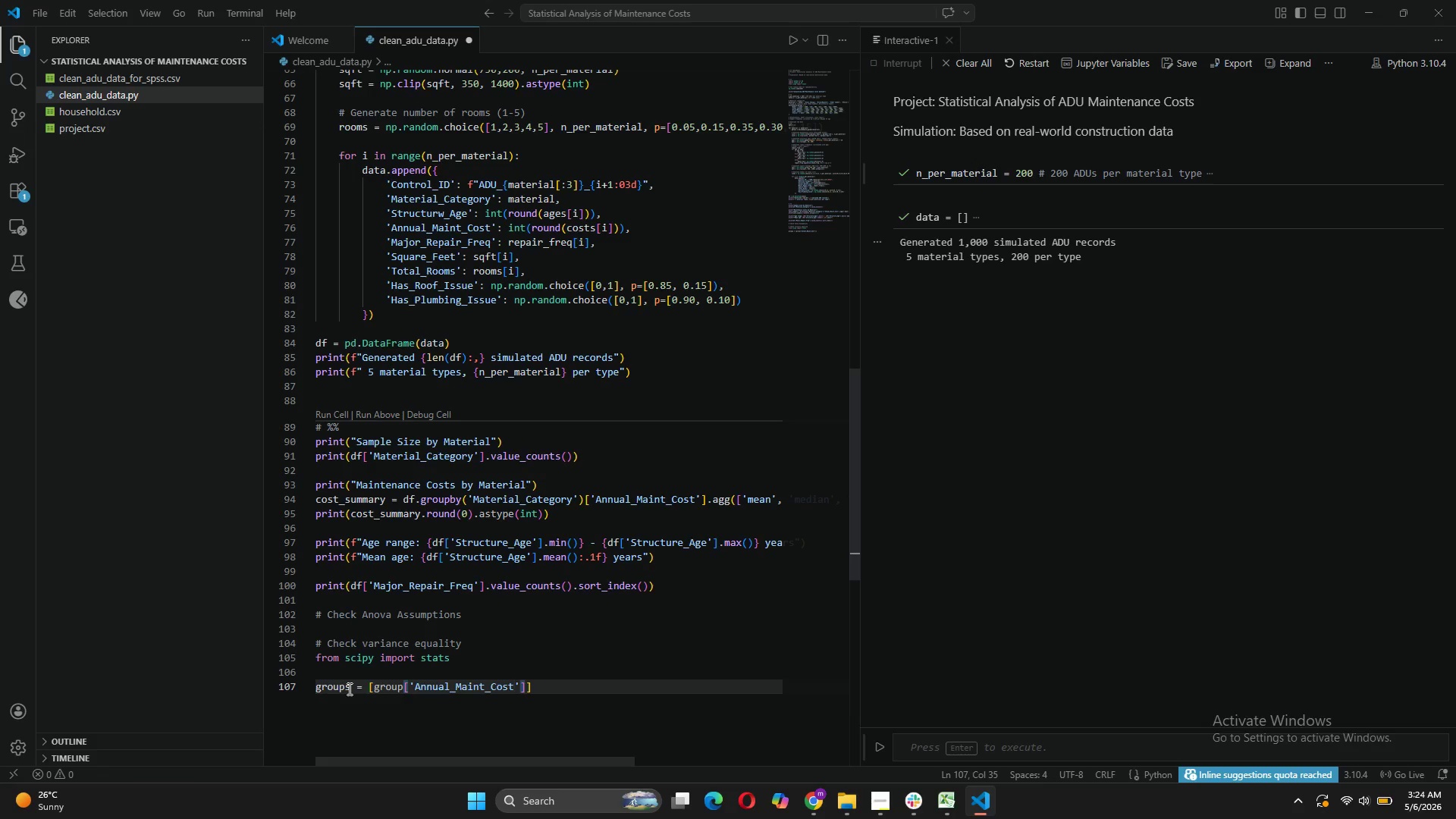 
key(ArrowRight)
 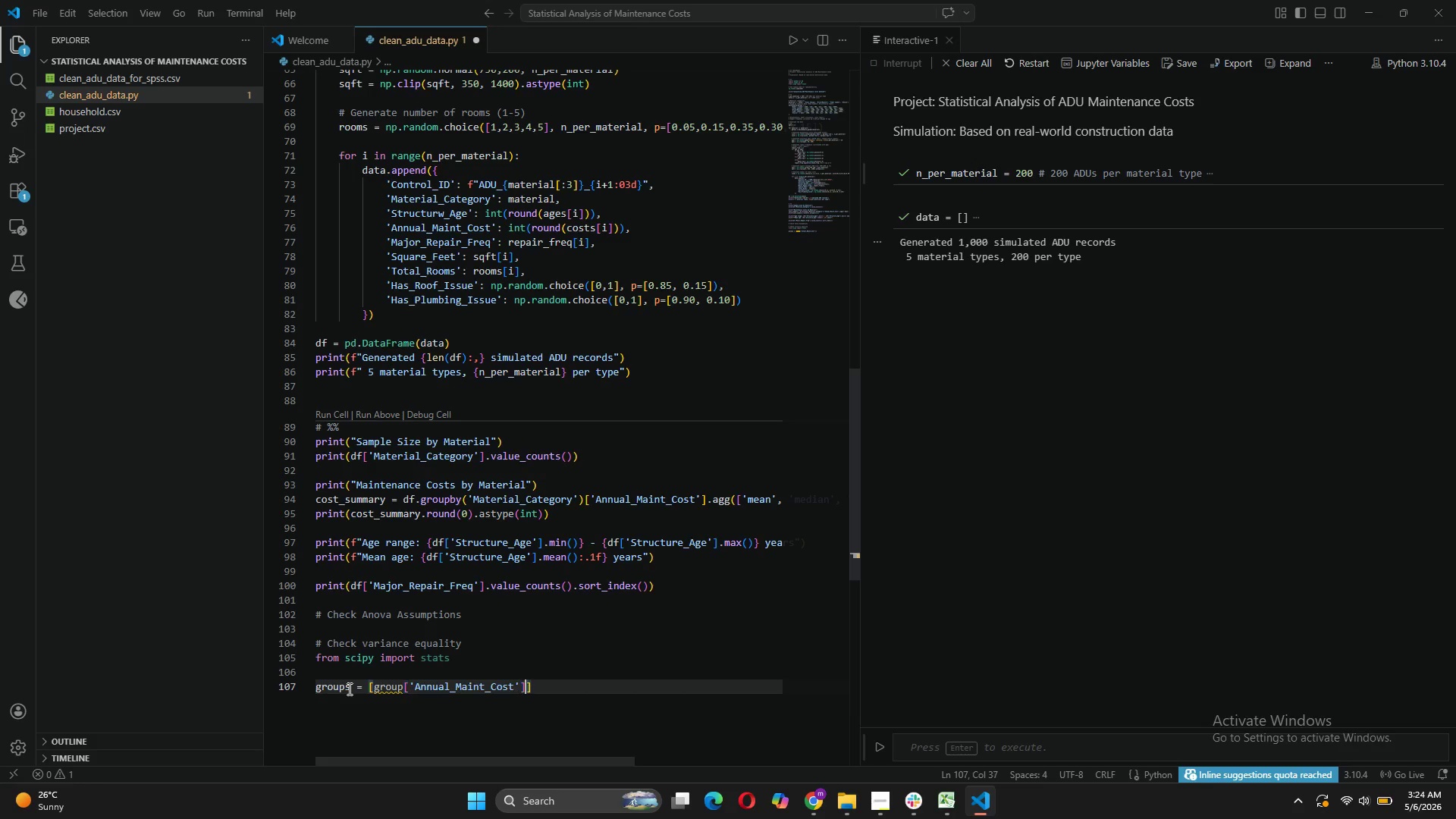 
key(ArrowRight)
 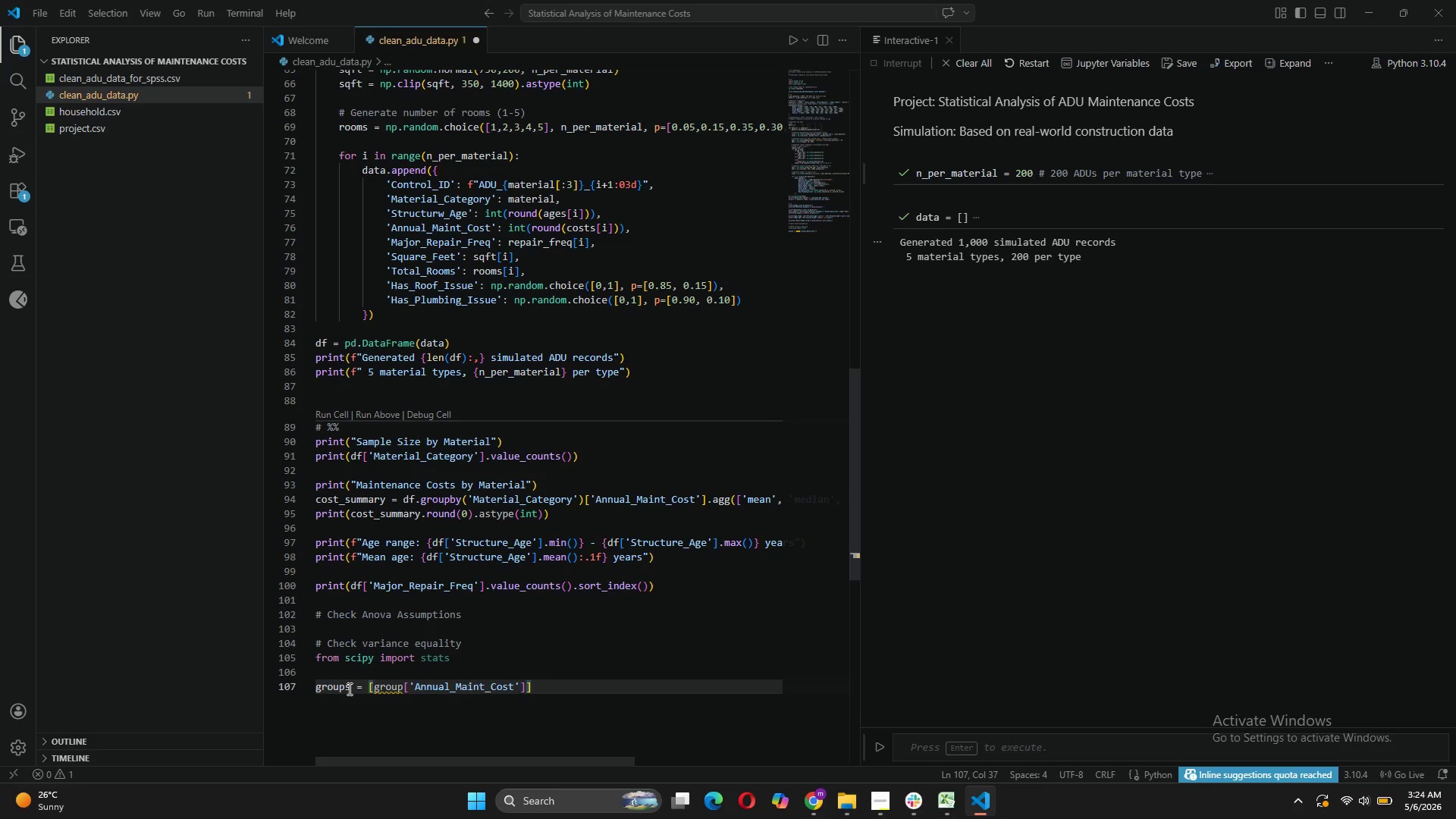 
type(.vas)
key(Backspace)
type(lues)
 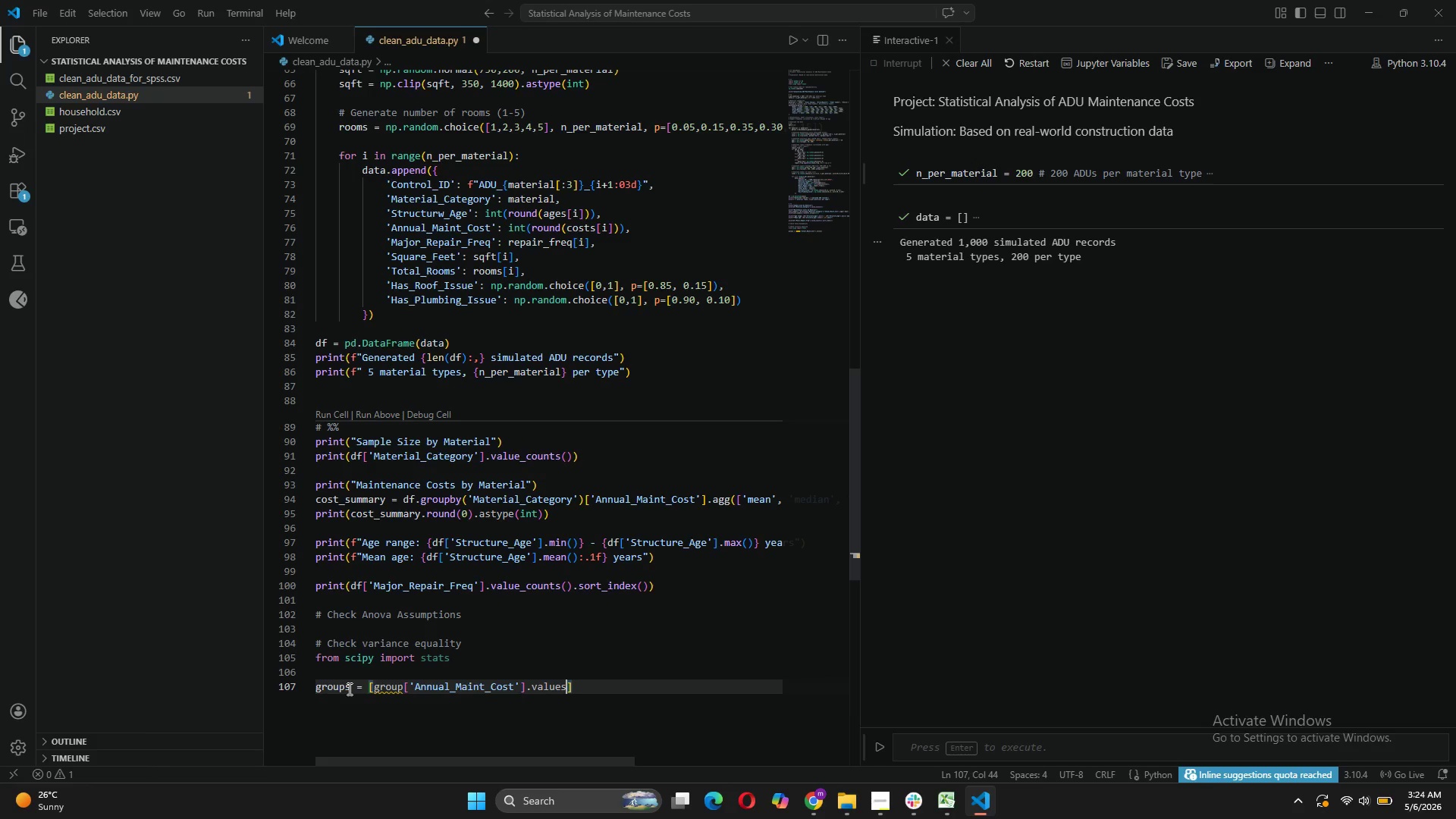 
type( for name, gt)
key(Backspace)
type(roup in df.groupby('Material_CATEGORY)
key(Backspace)
key(Backspace)
key(Backspace)
key(Backspace)
key(Backspace)
key(Backspace)
key(Backspace)
type(ategory)
 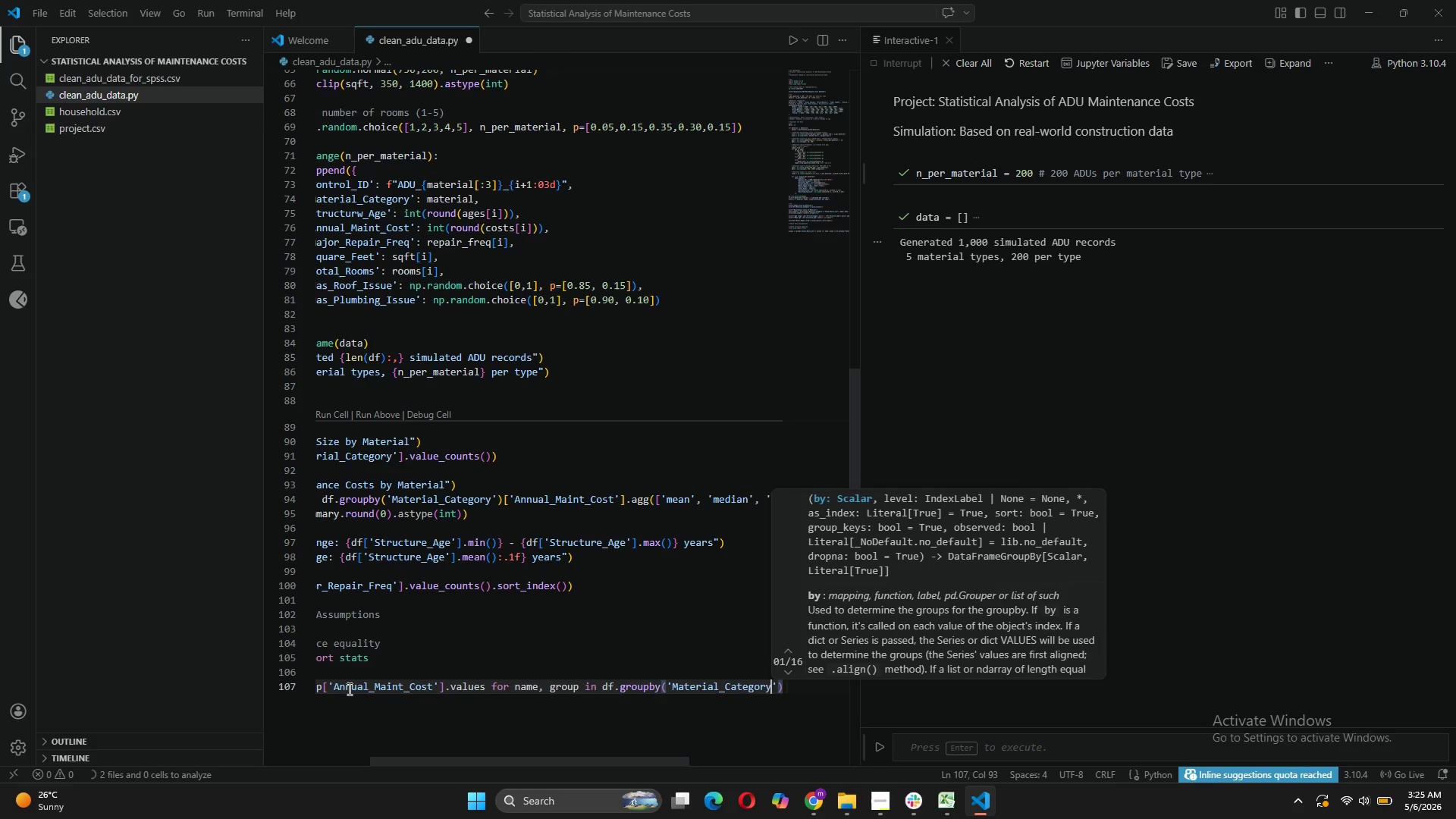 
key(ArrowRight)
 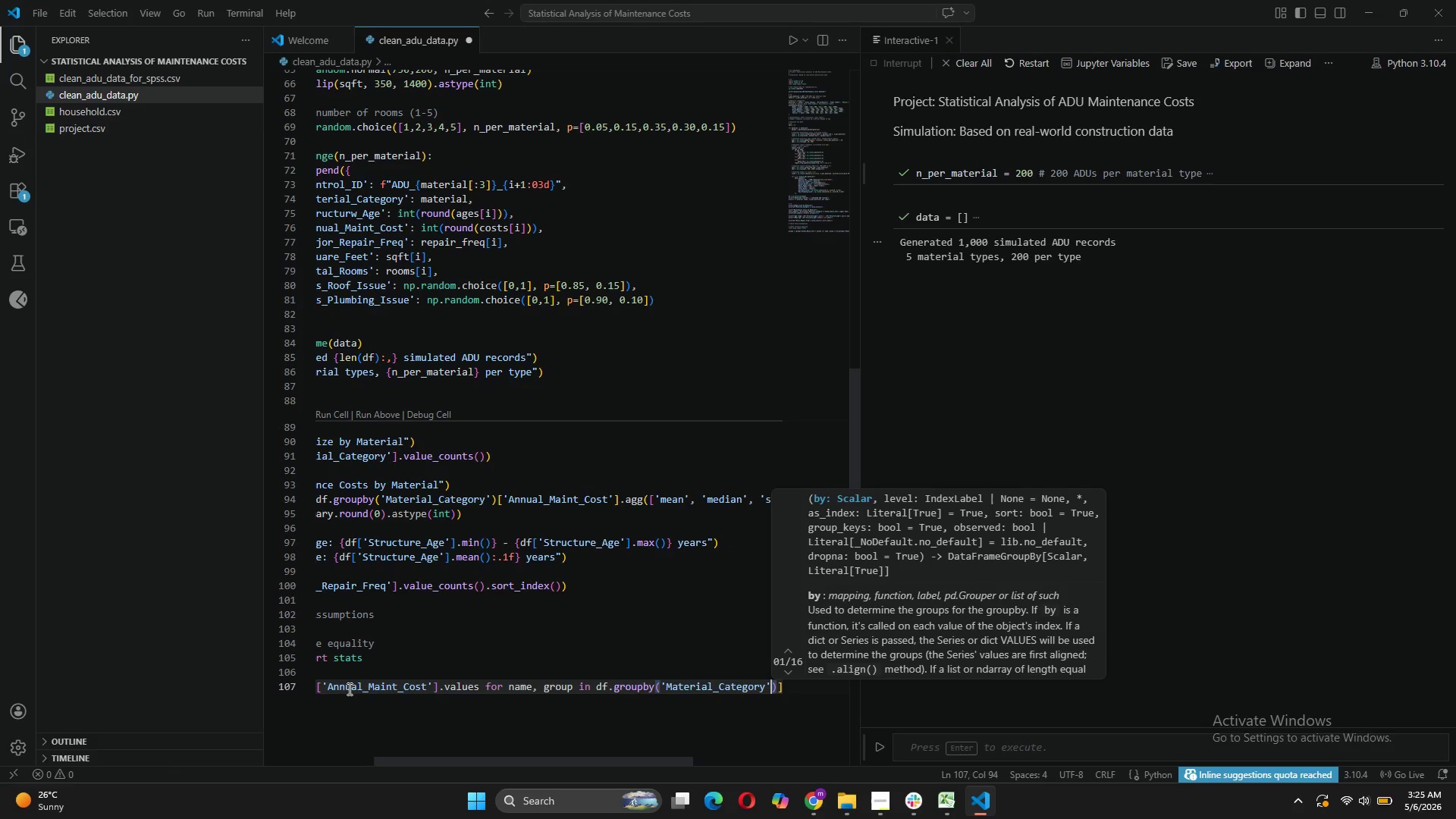 
key(ArrowRight)
 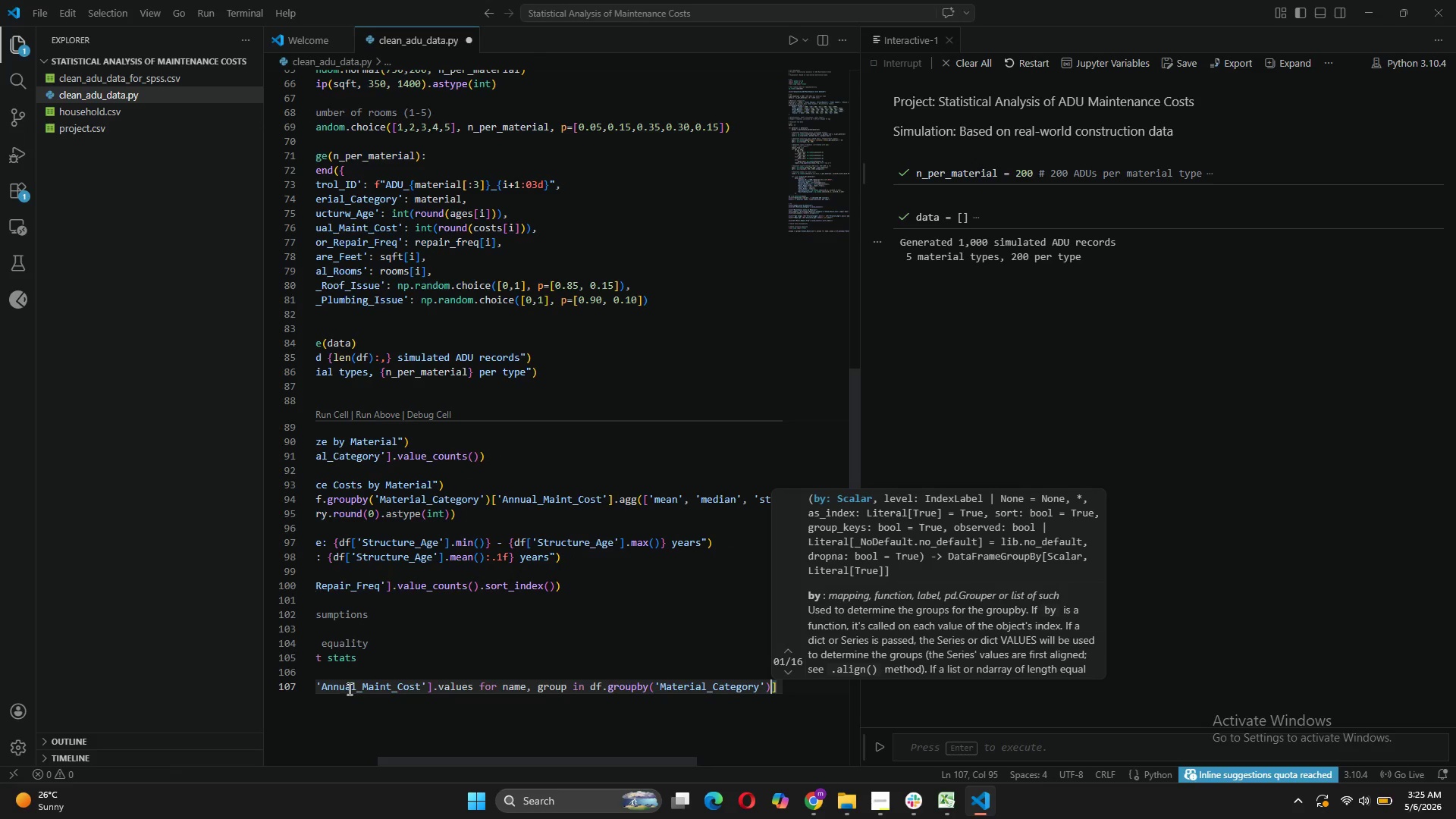 
key(ArrowRight)
 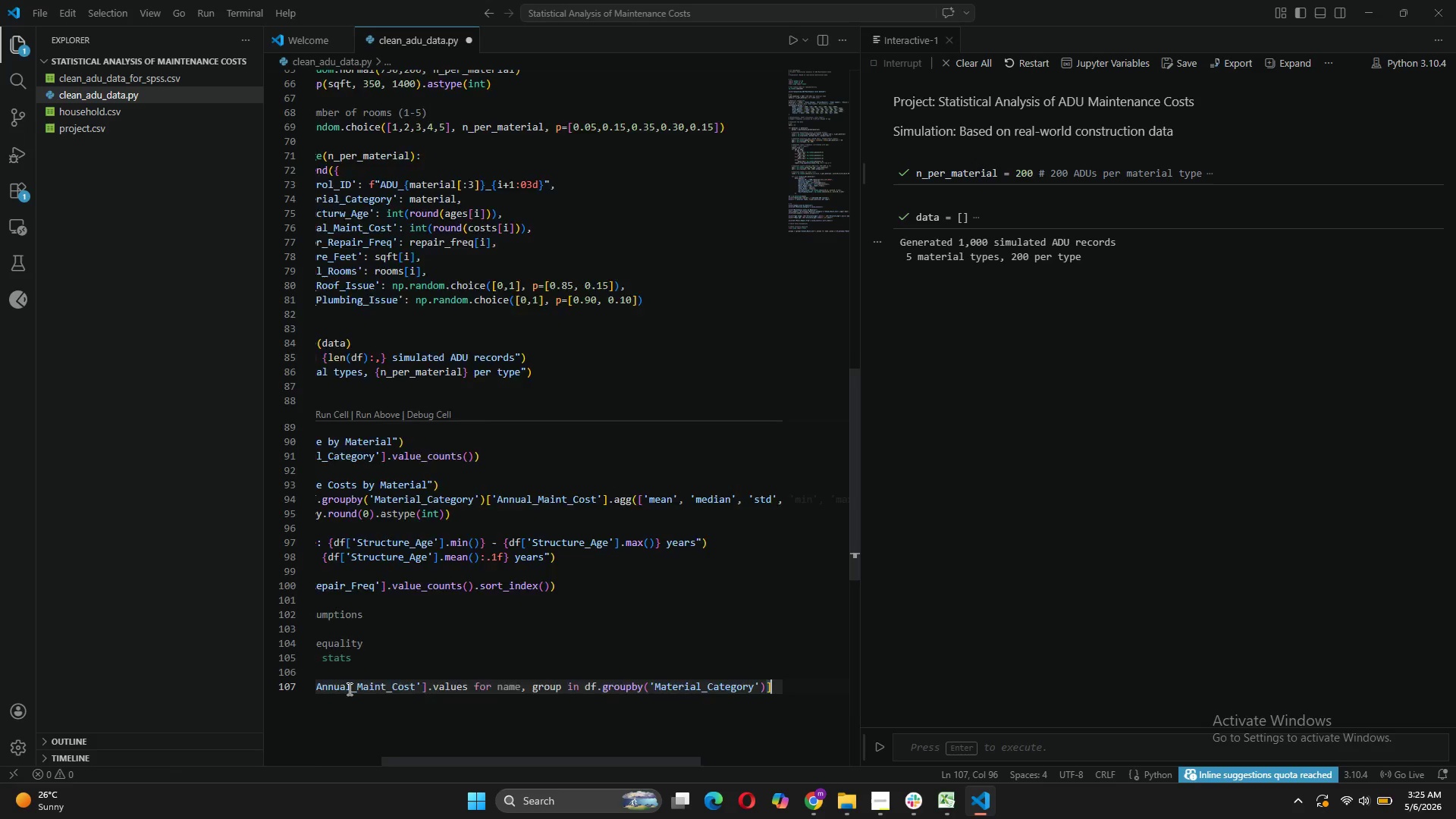 
key(Enter)
 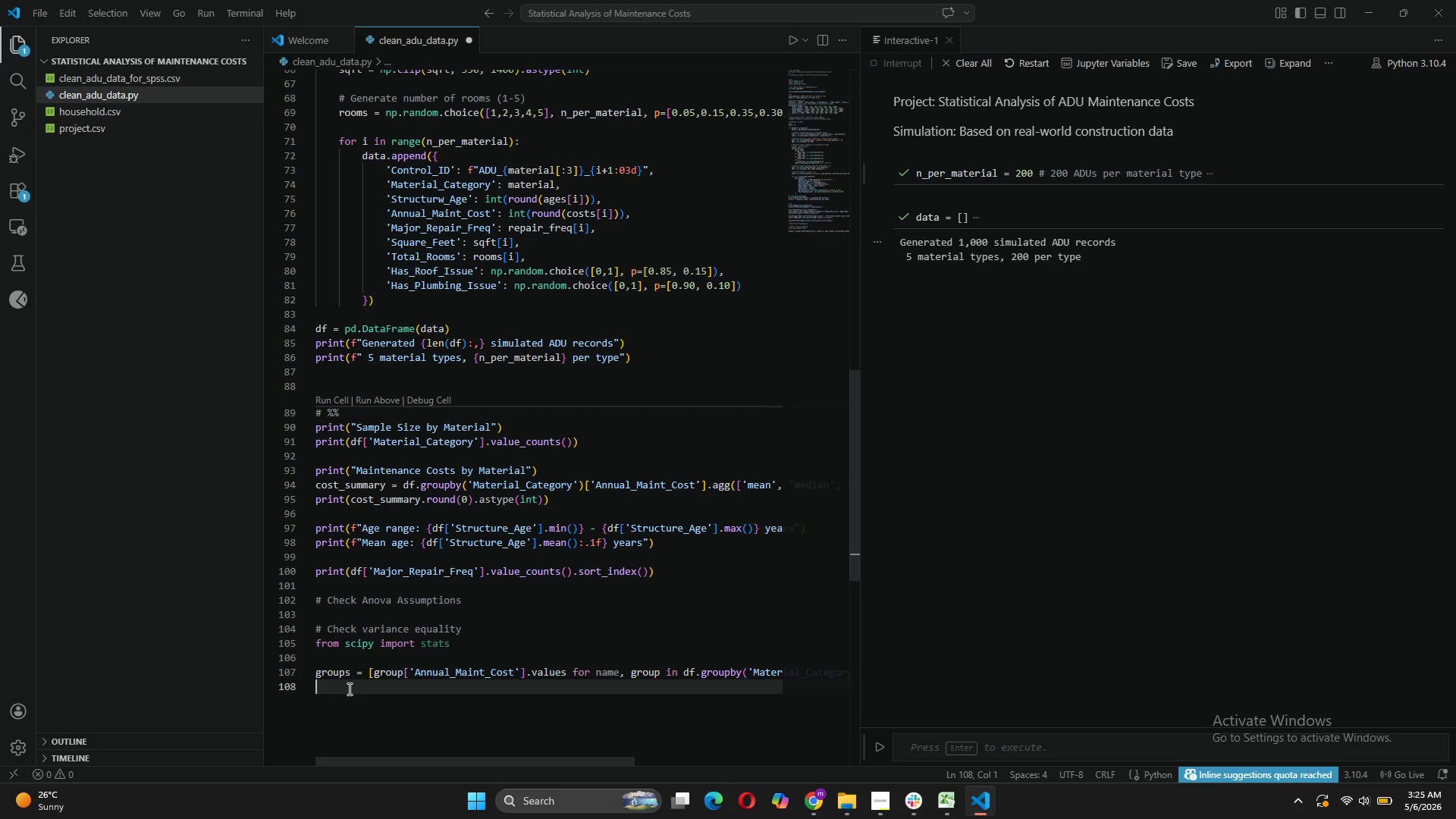 
type(levene_stat, levene_p = stats.levene(*groups)
 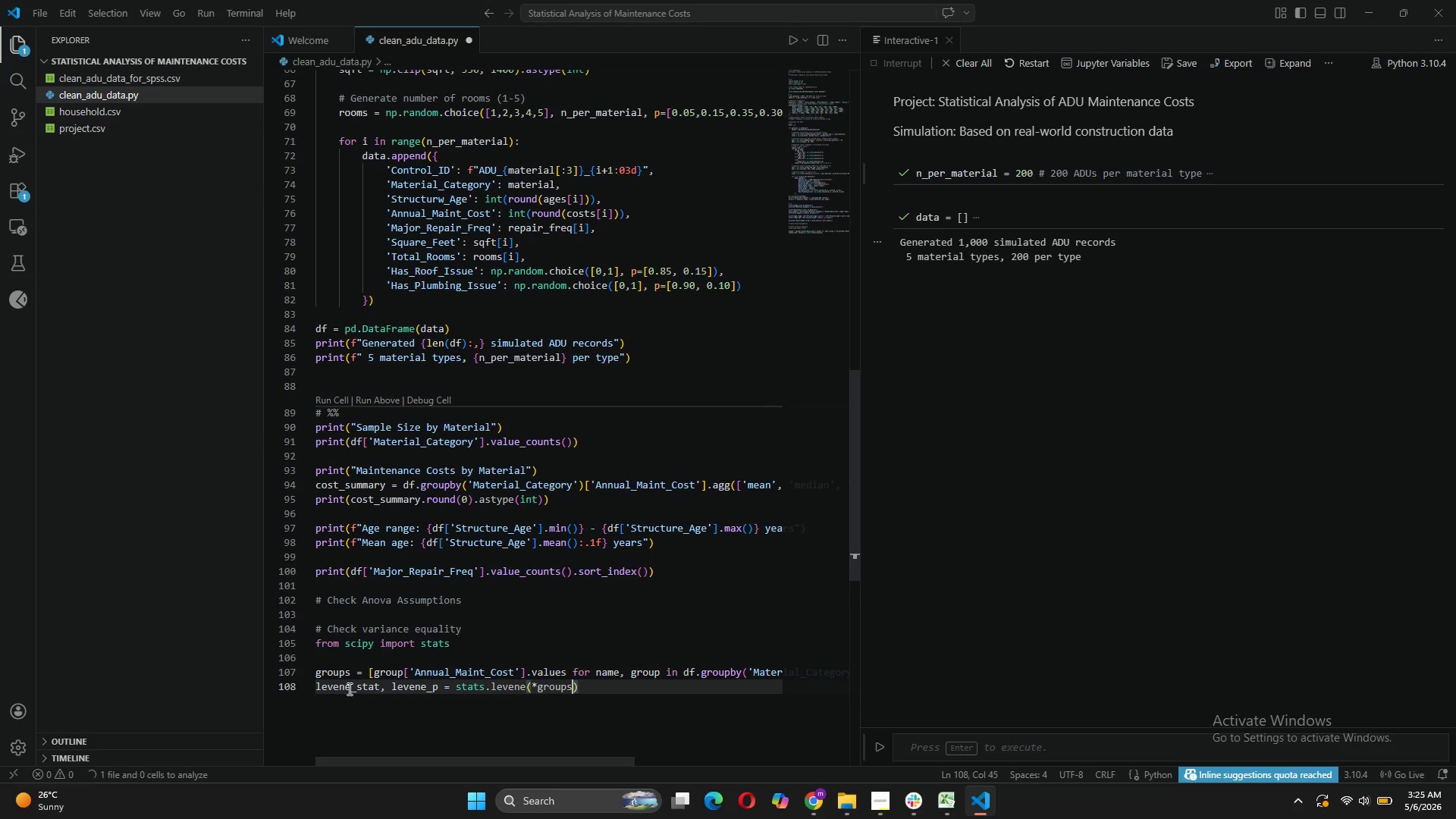 
key(ArrowRight)
 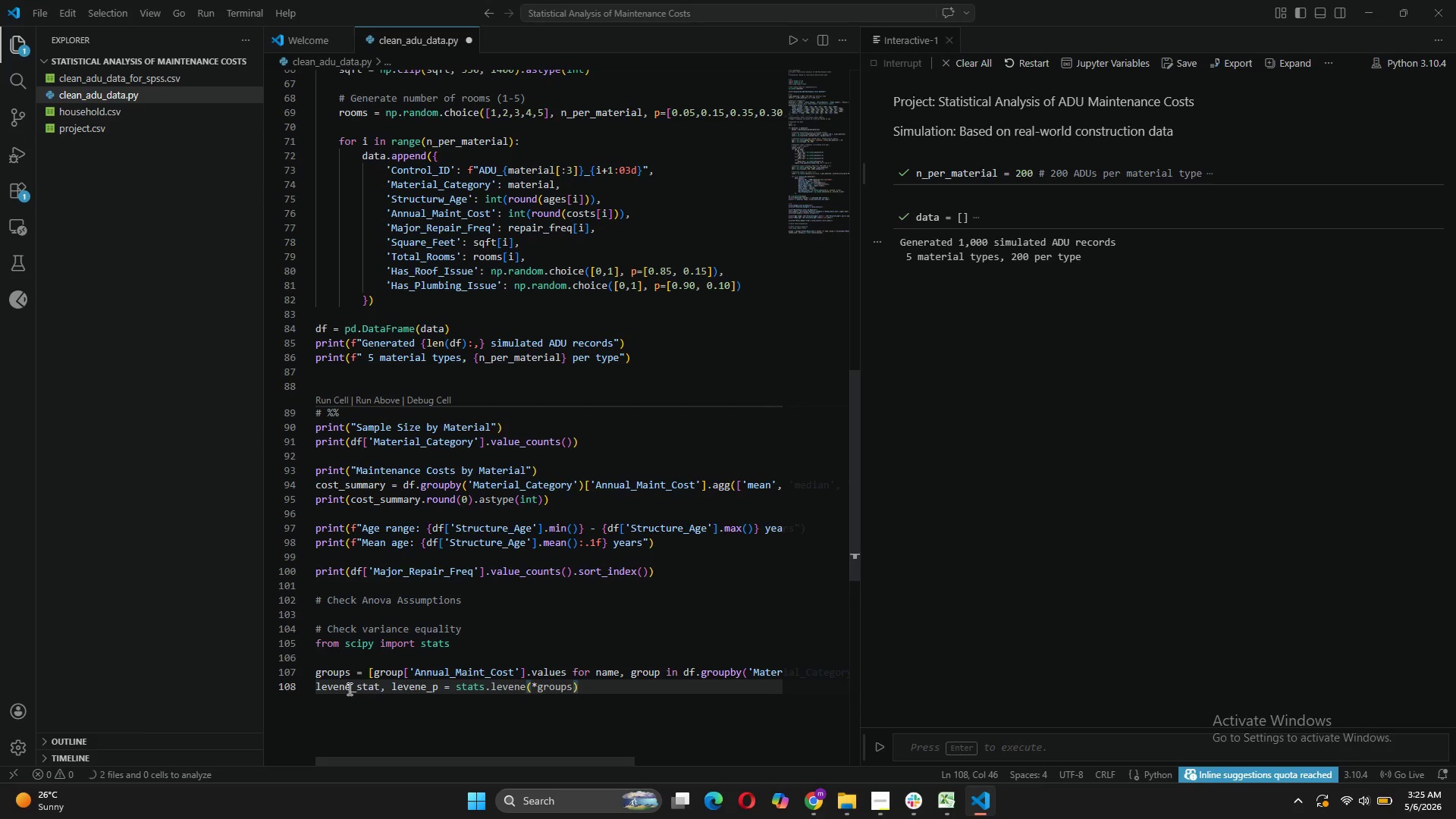 
key(Enter)
 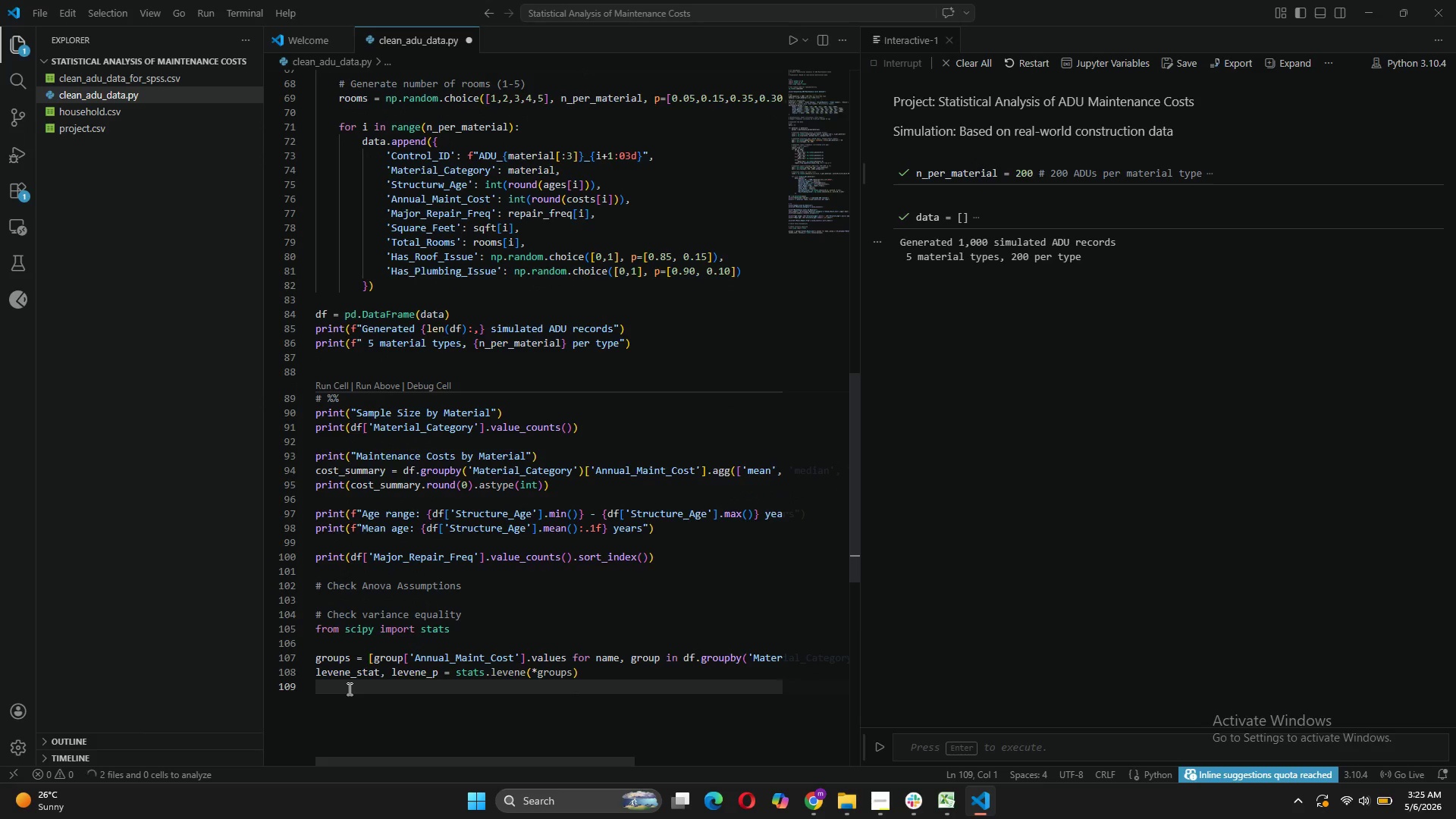 
type(print(f"Leven's)
 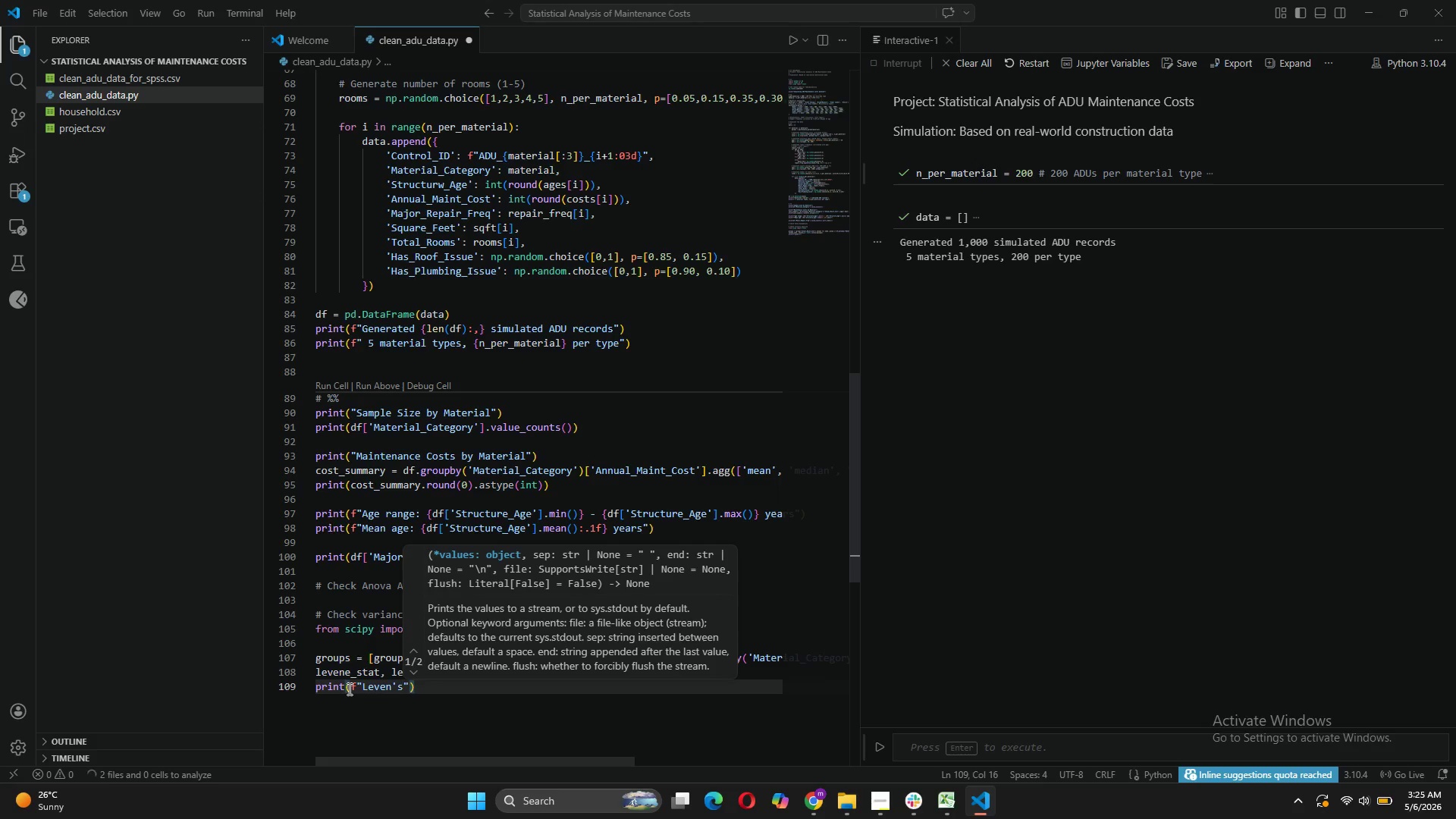 
left_click([394, 682])
 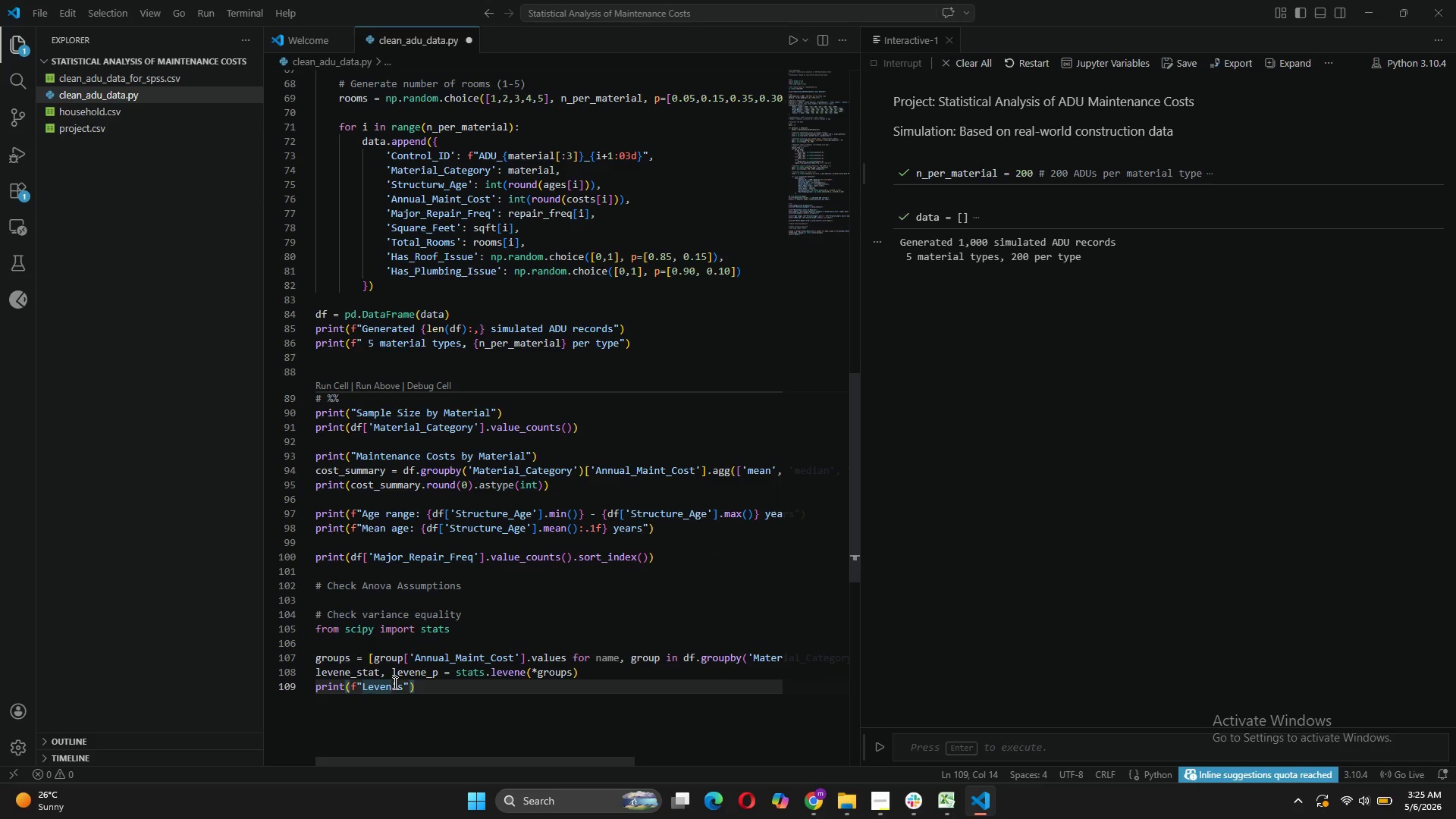 
key(E)
 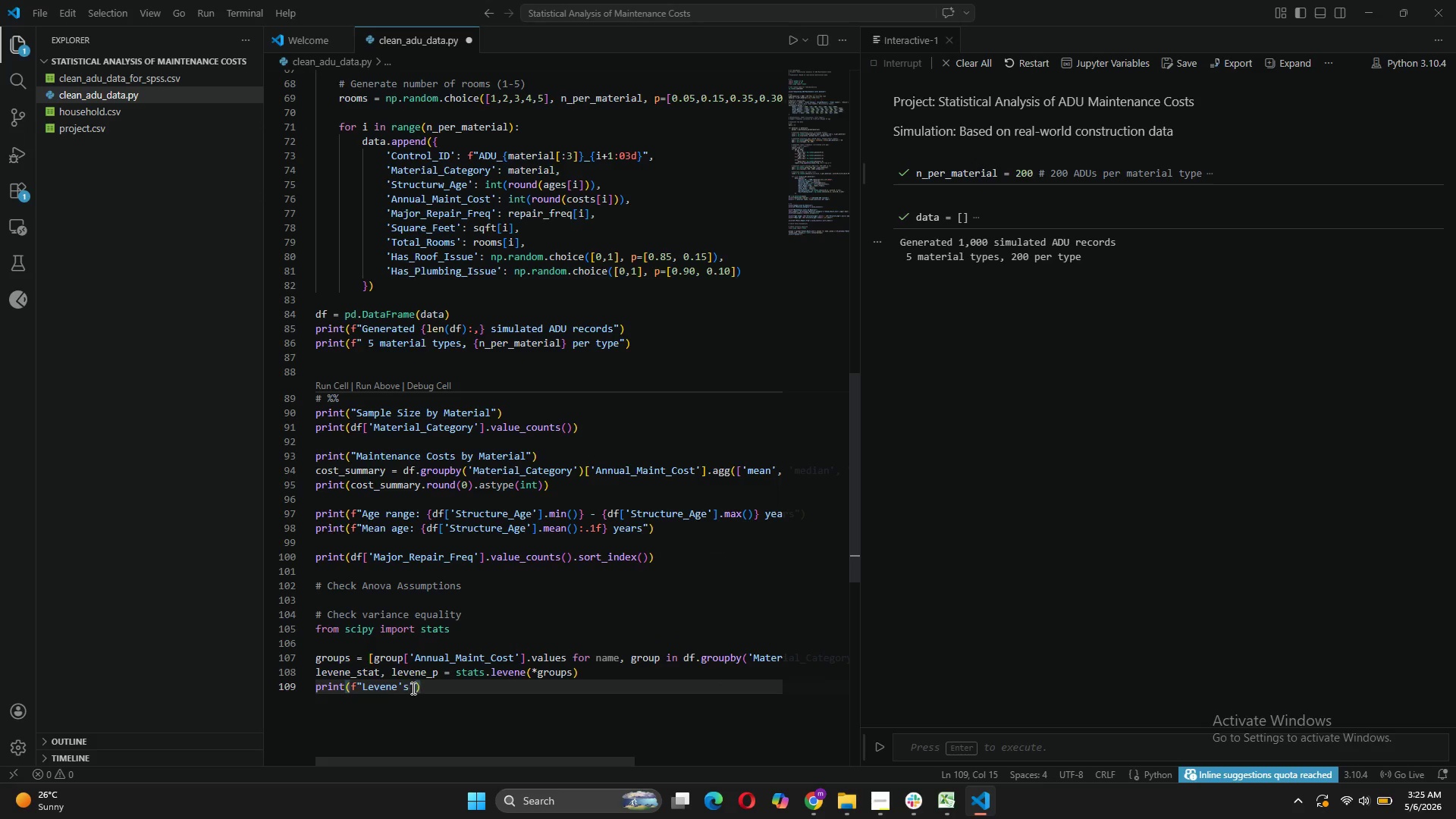 
left_click([412, 688])
 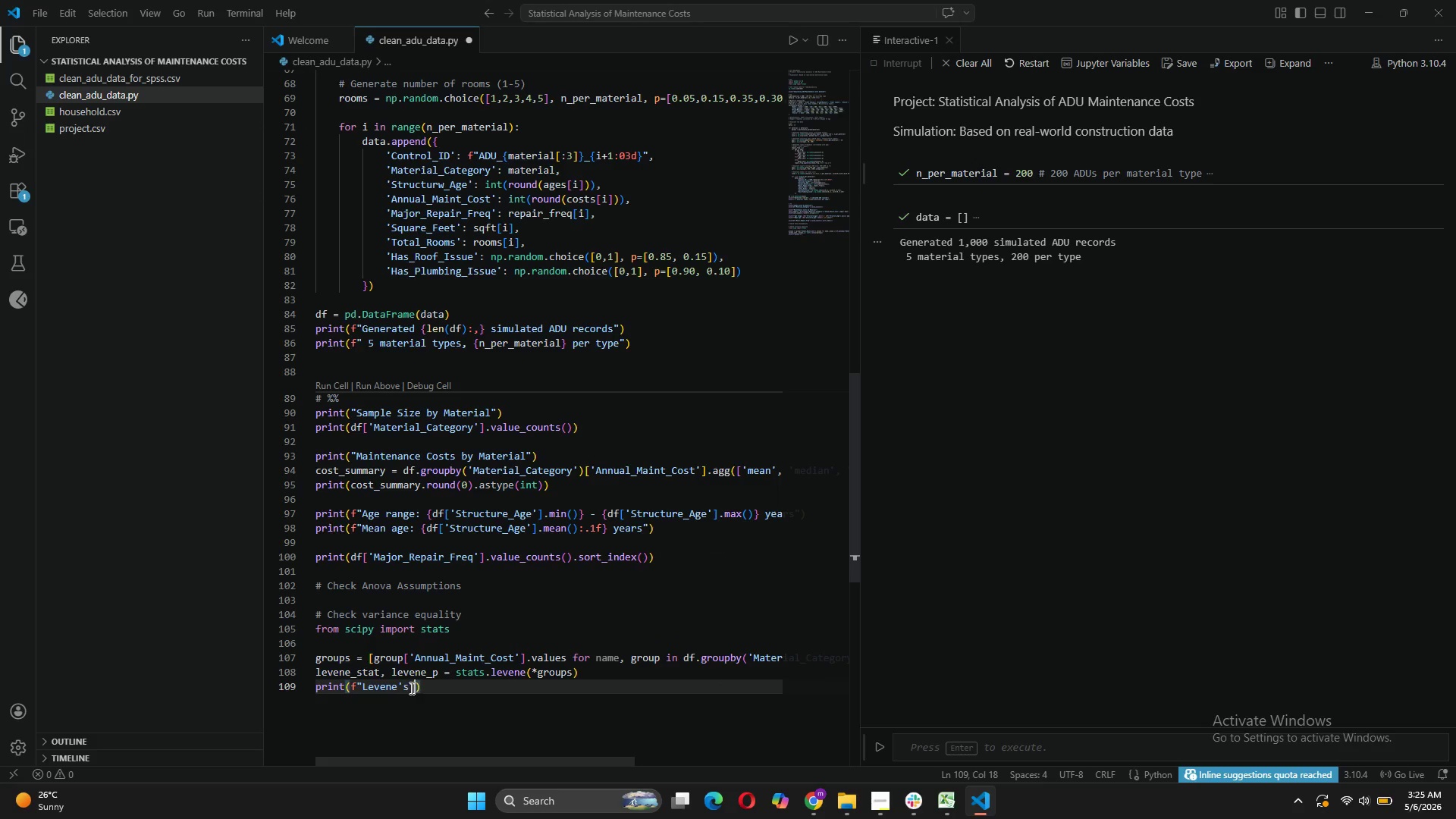 
left_click([410, 688])
 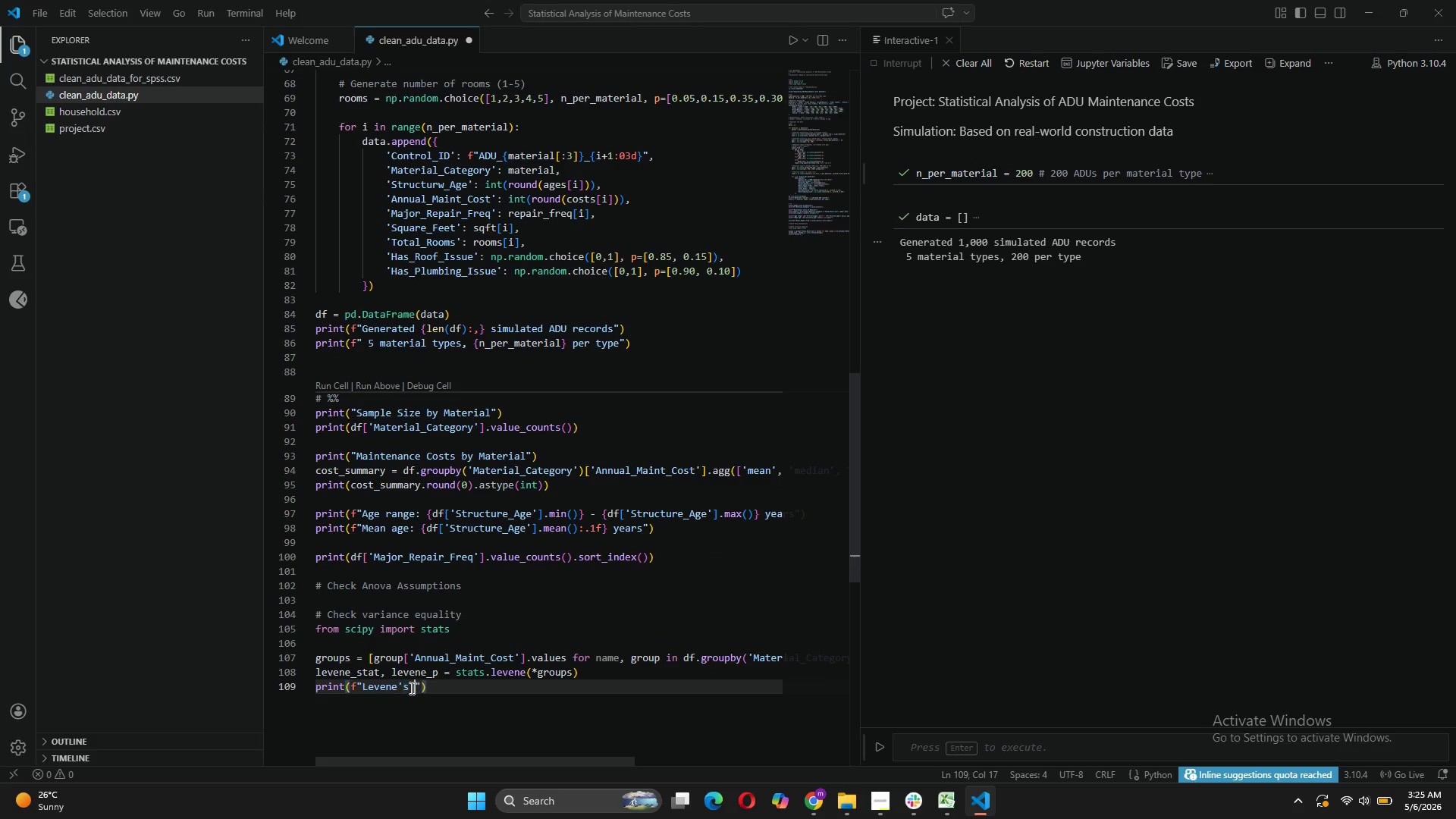 
type( tex)
key(Backspace)
type(st for equal variance: p = {levene_p:.4f)
 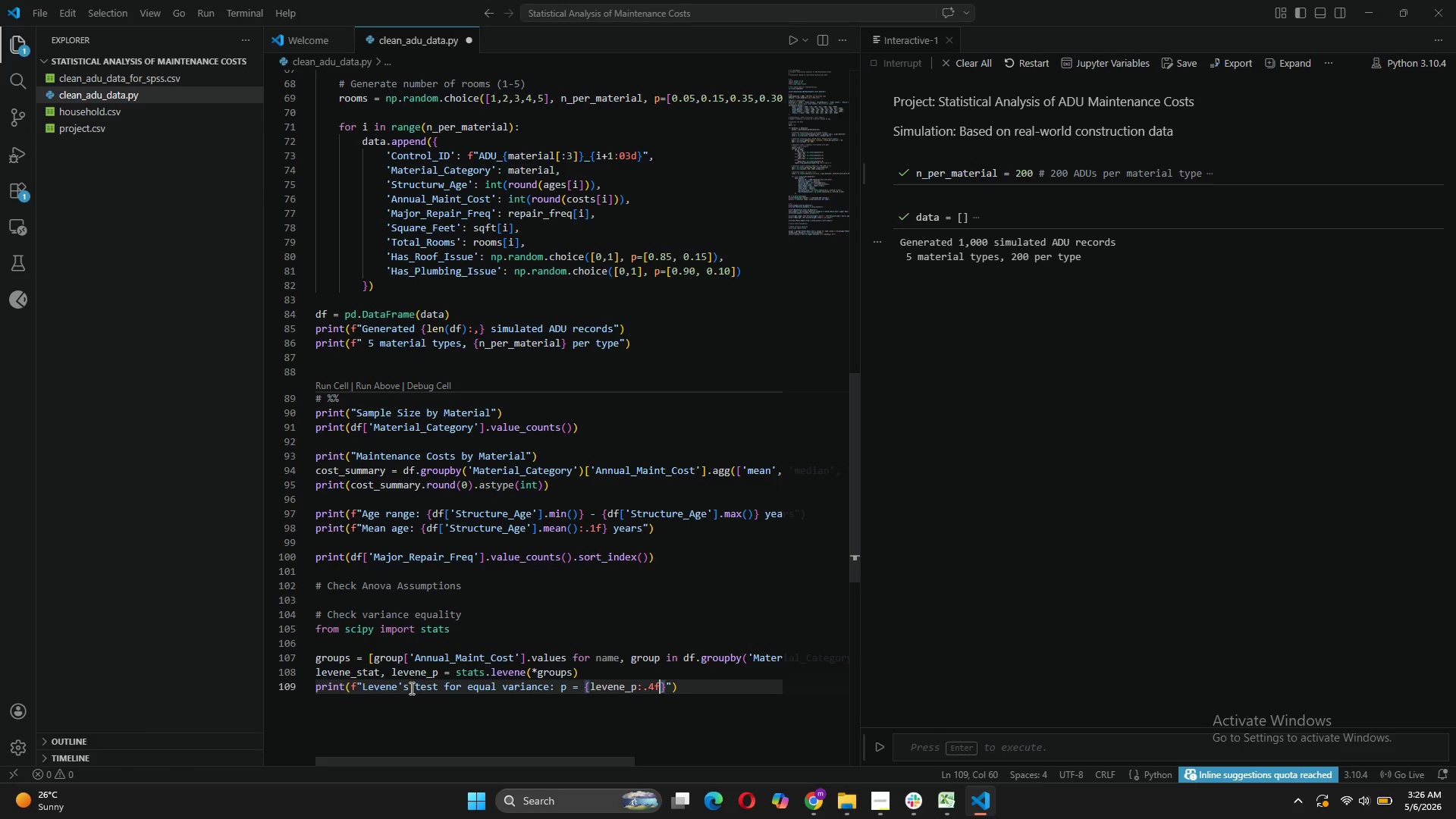 
key(ArrowDown)
 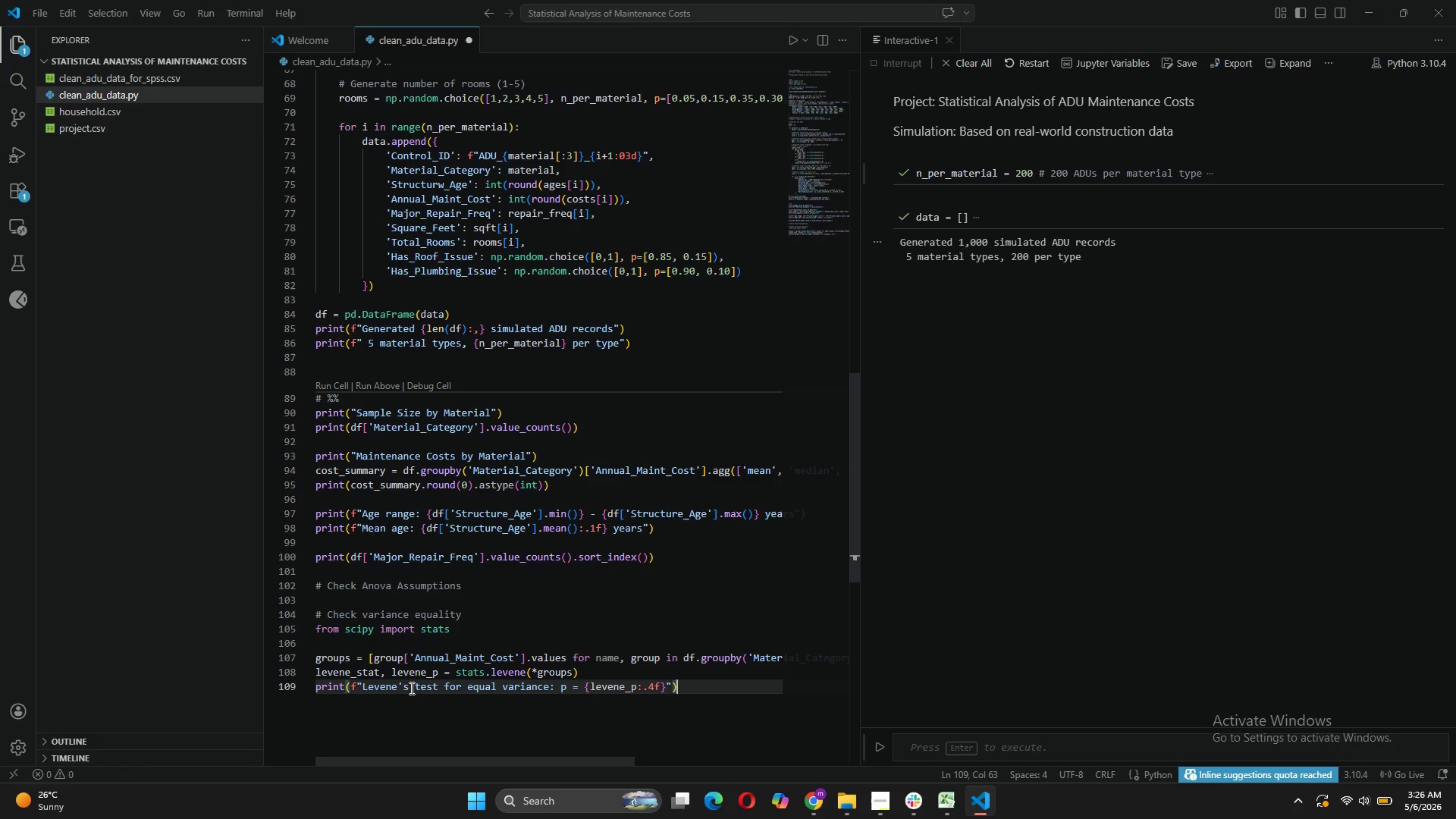 
wait(5.45)
 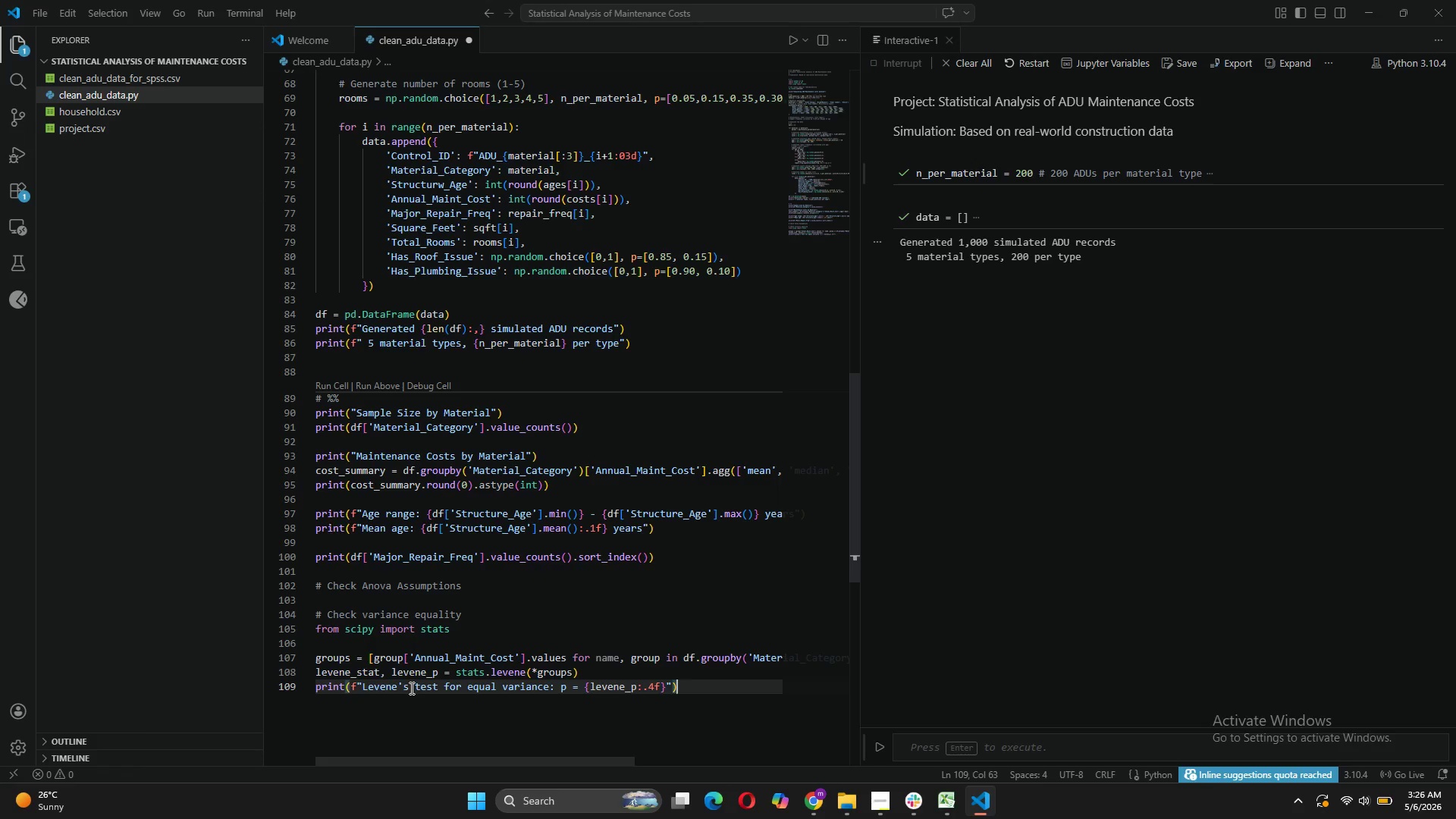 
key(Enter)
 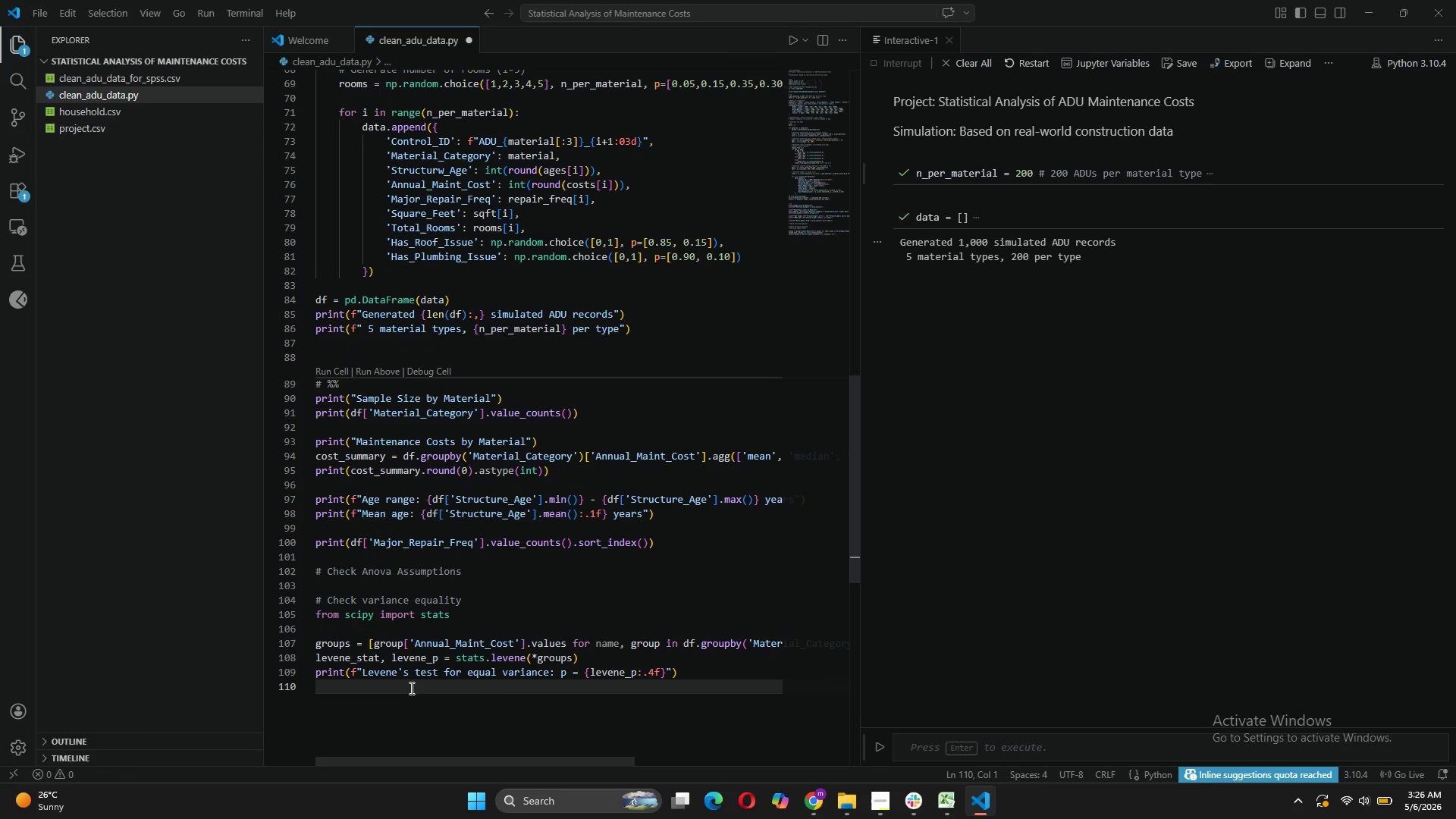 
type(if levene_p > 0.05:)
 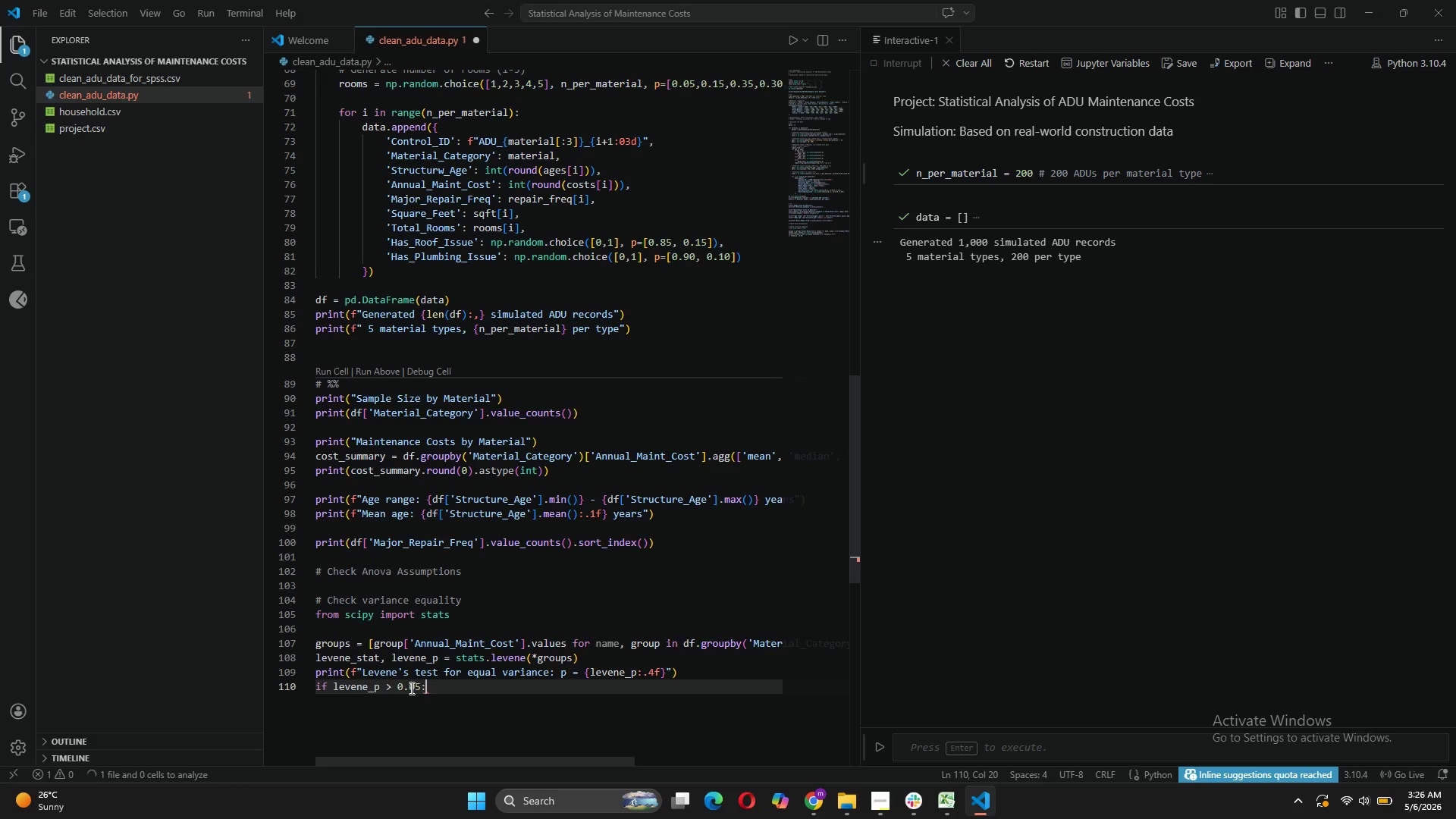 
 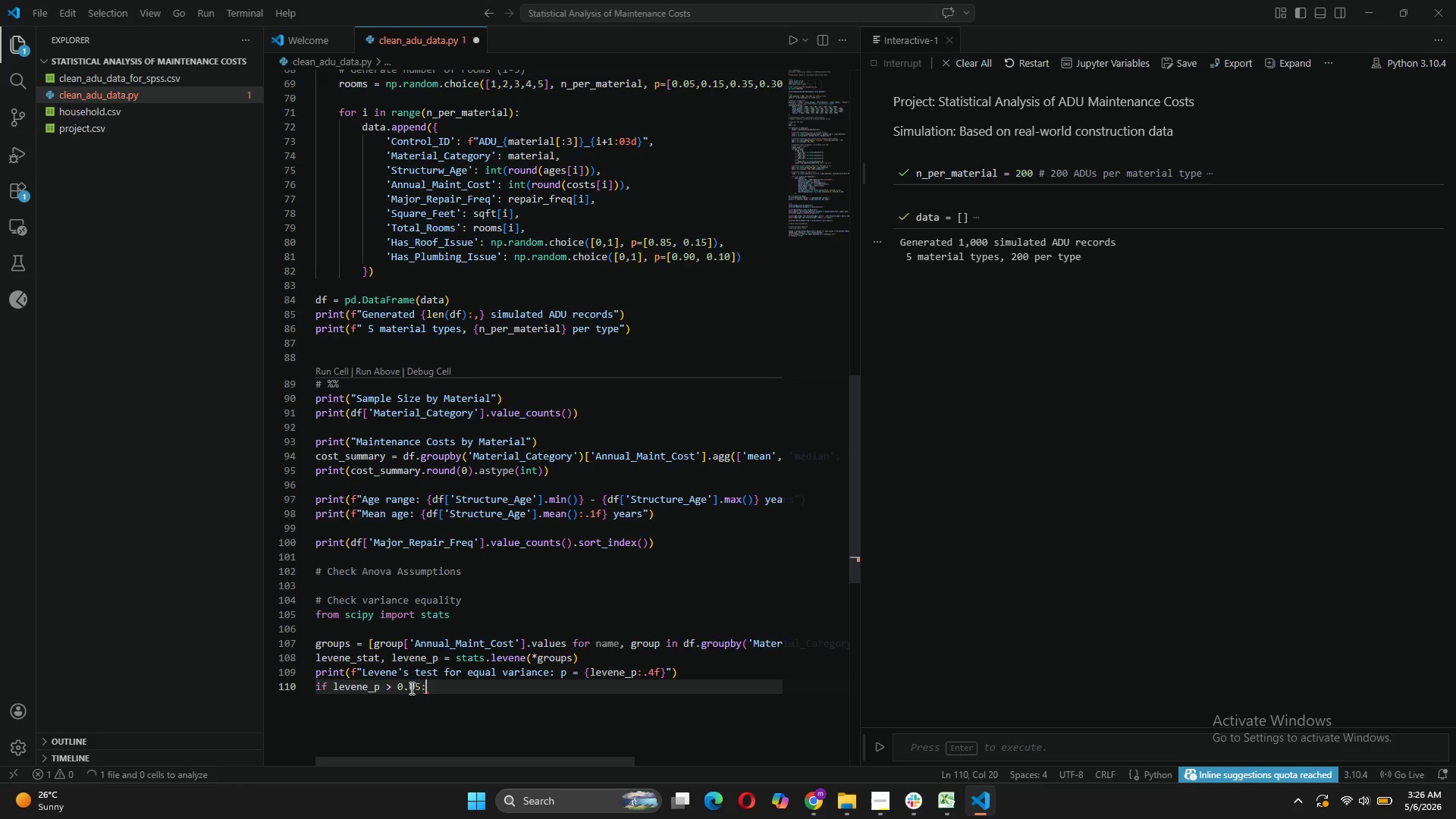 
key(Enter)
 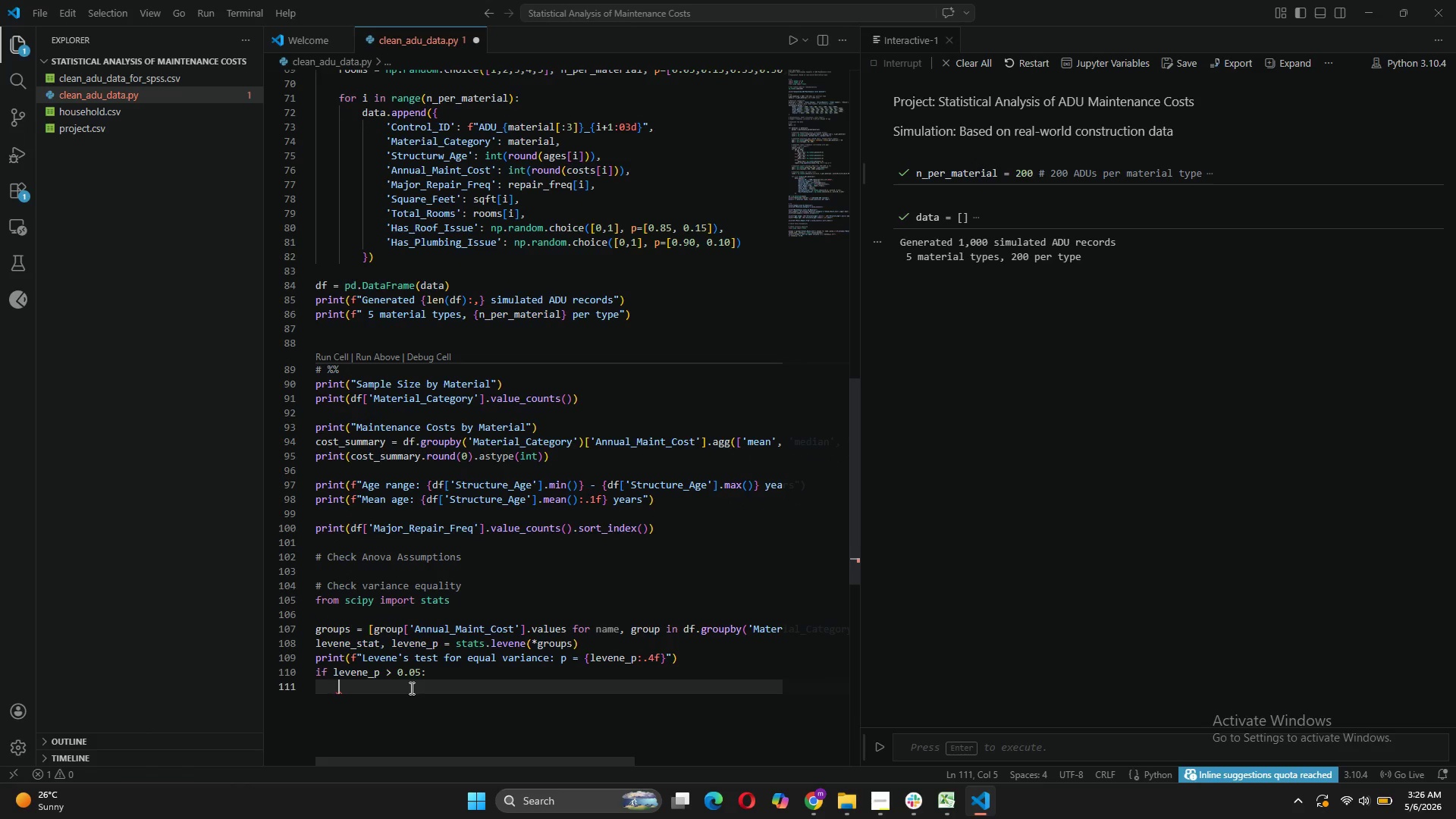 
type(prn)
key(Backspace)
type(int("Homogeniety)
 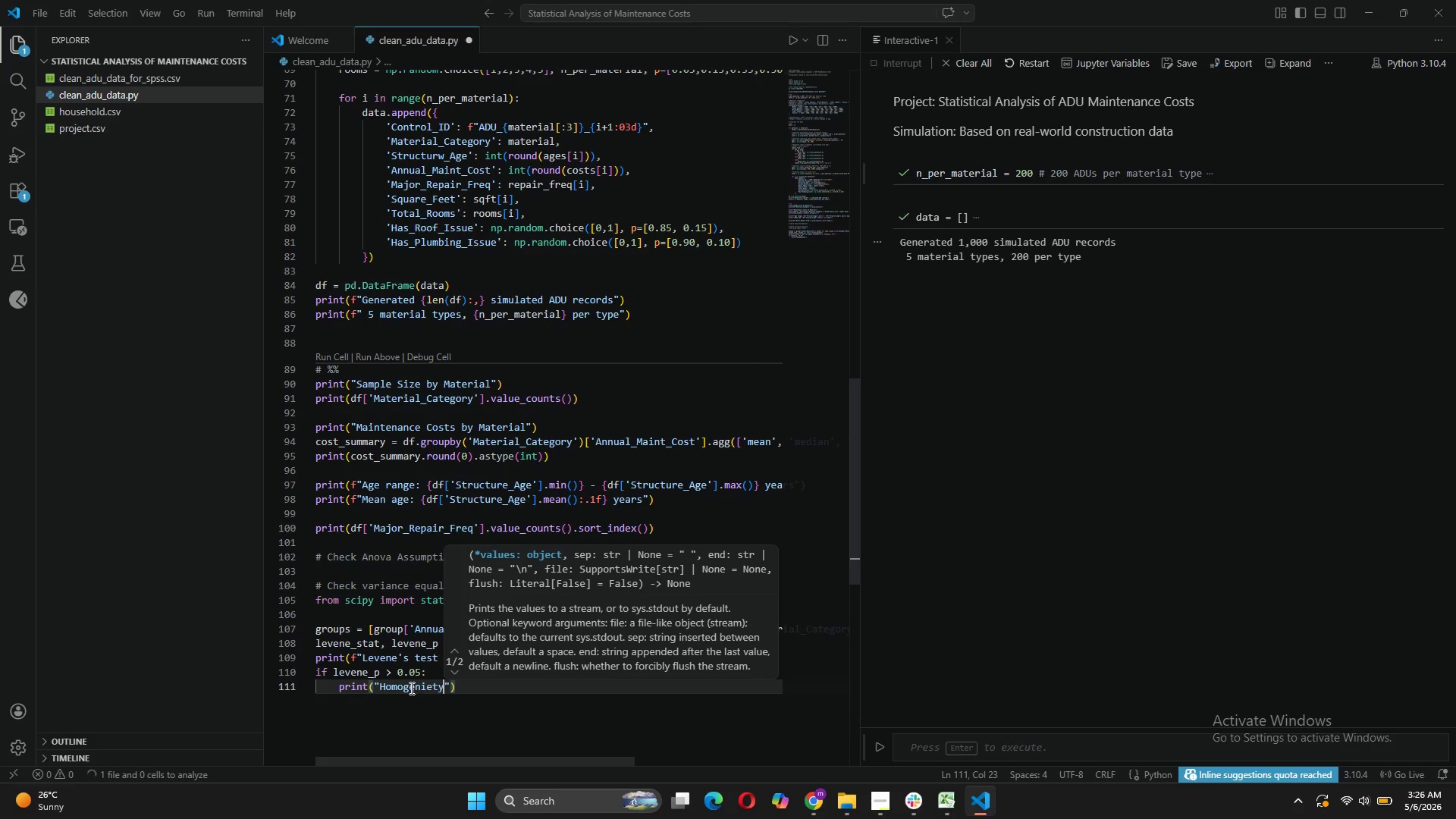 
left_click([428, 689])
 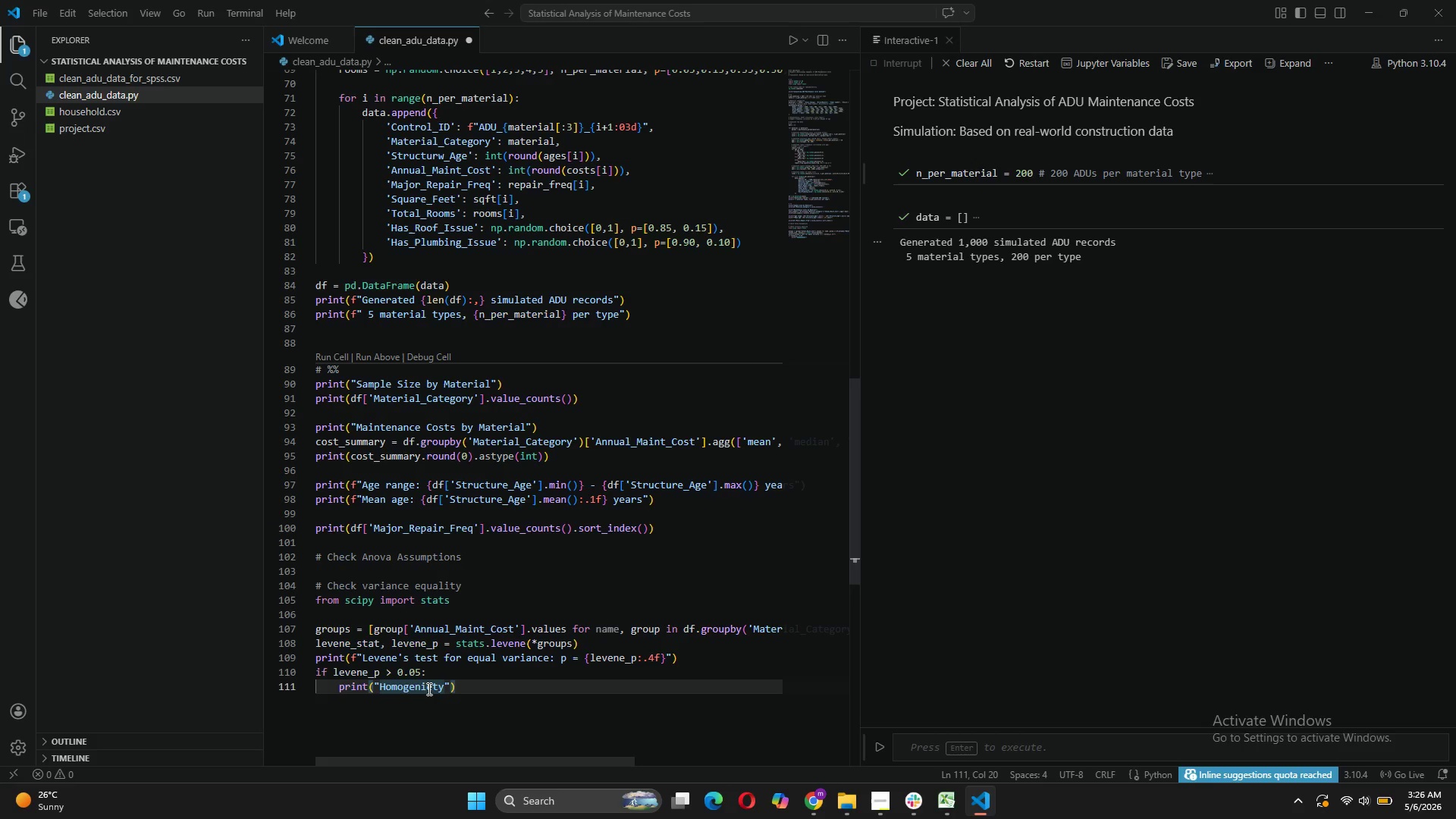 
key(ArrowRight)
 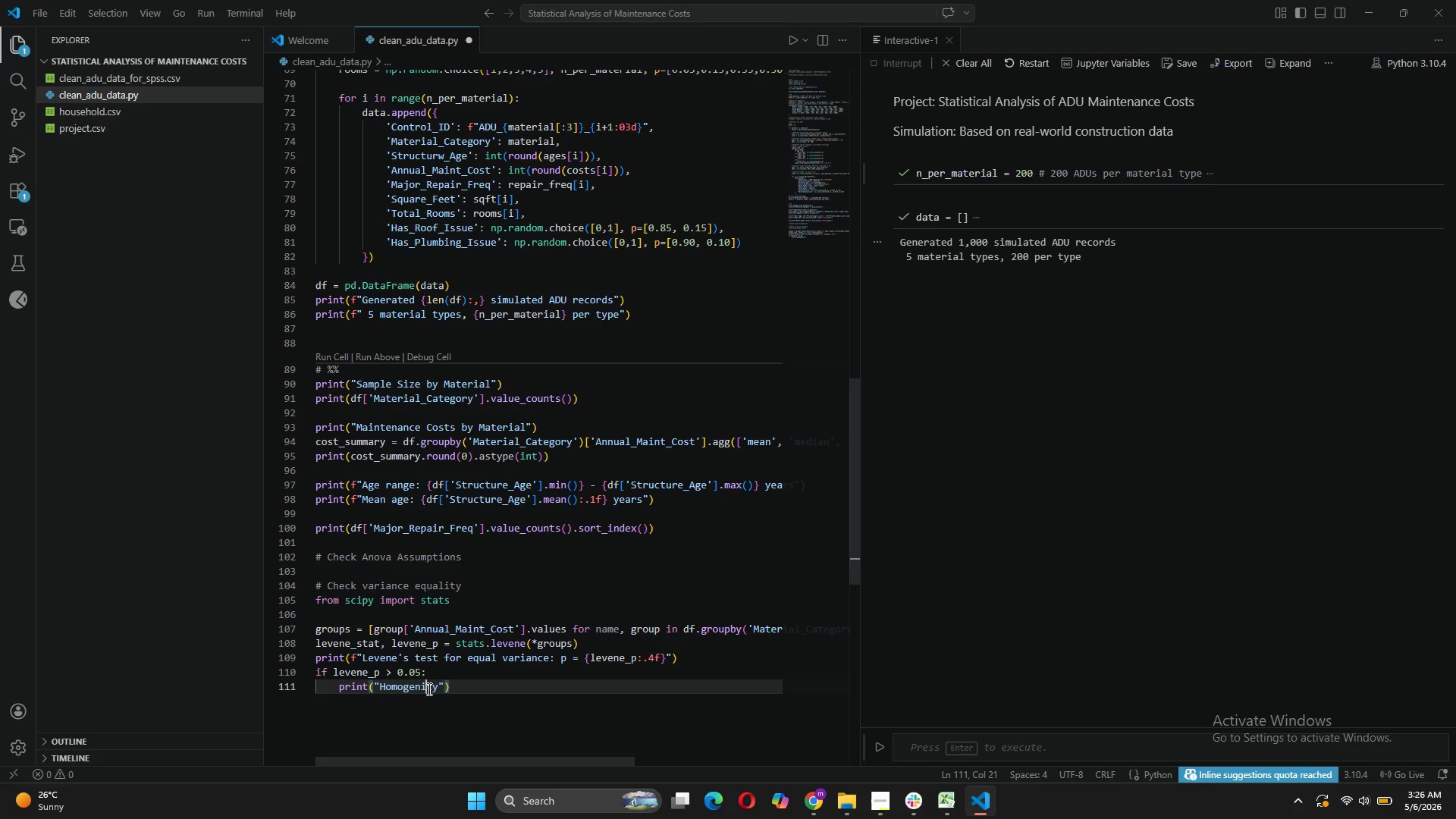 
key(Backspace)
key(Backspace)
type(ei)
 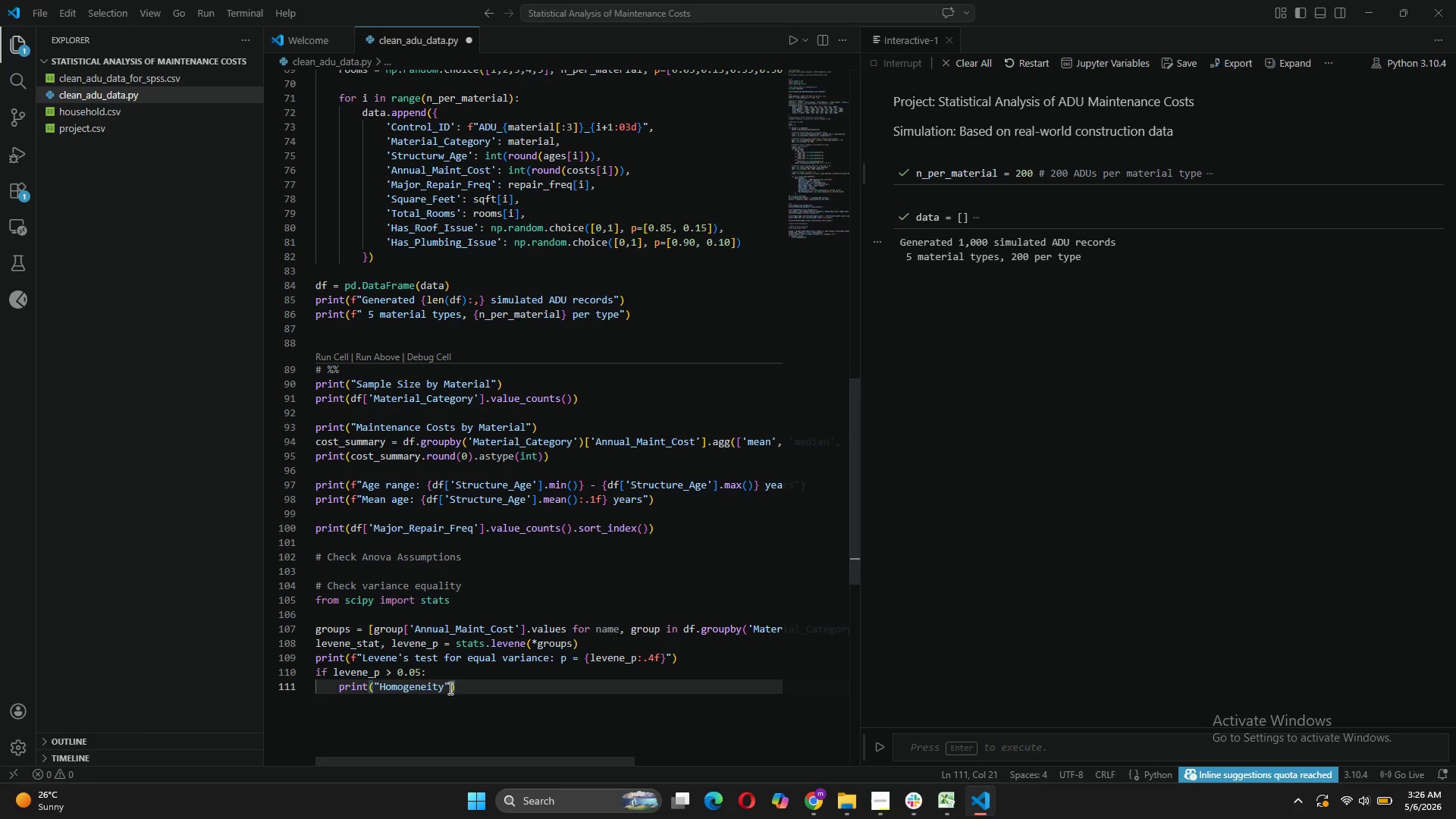 
left_click([444, 684])
 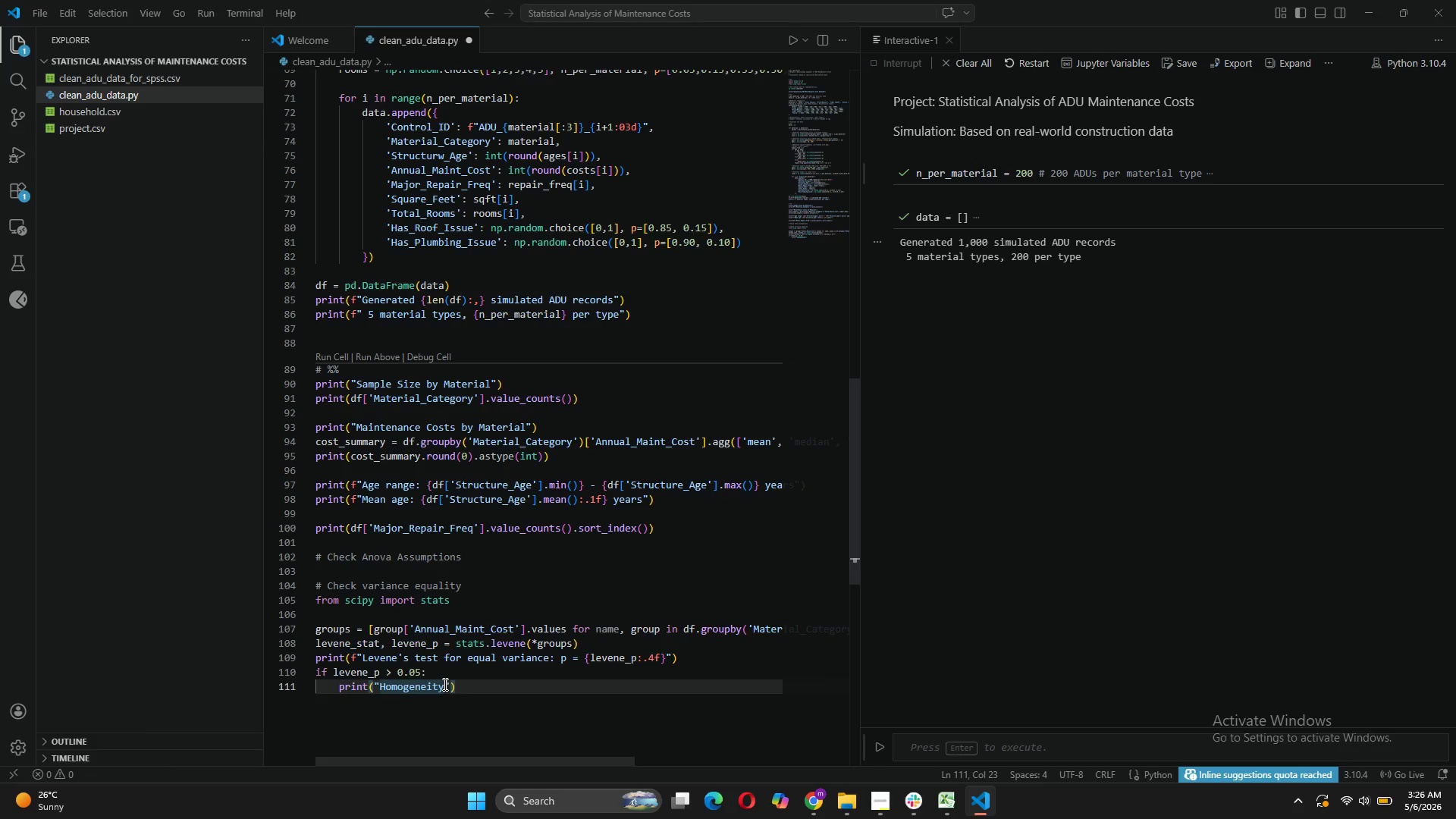 
type( of variance assumption MET)
 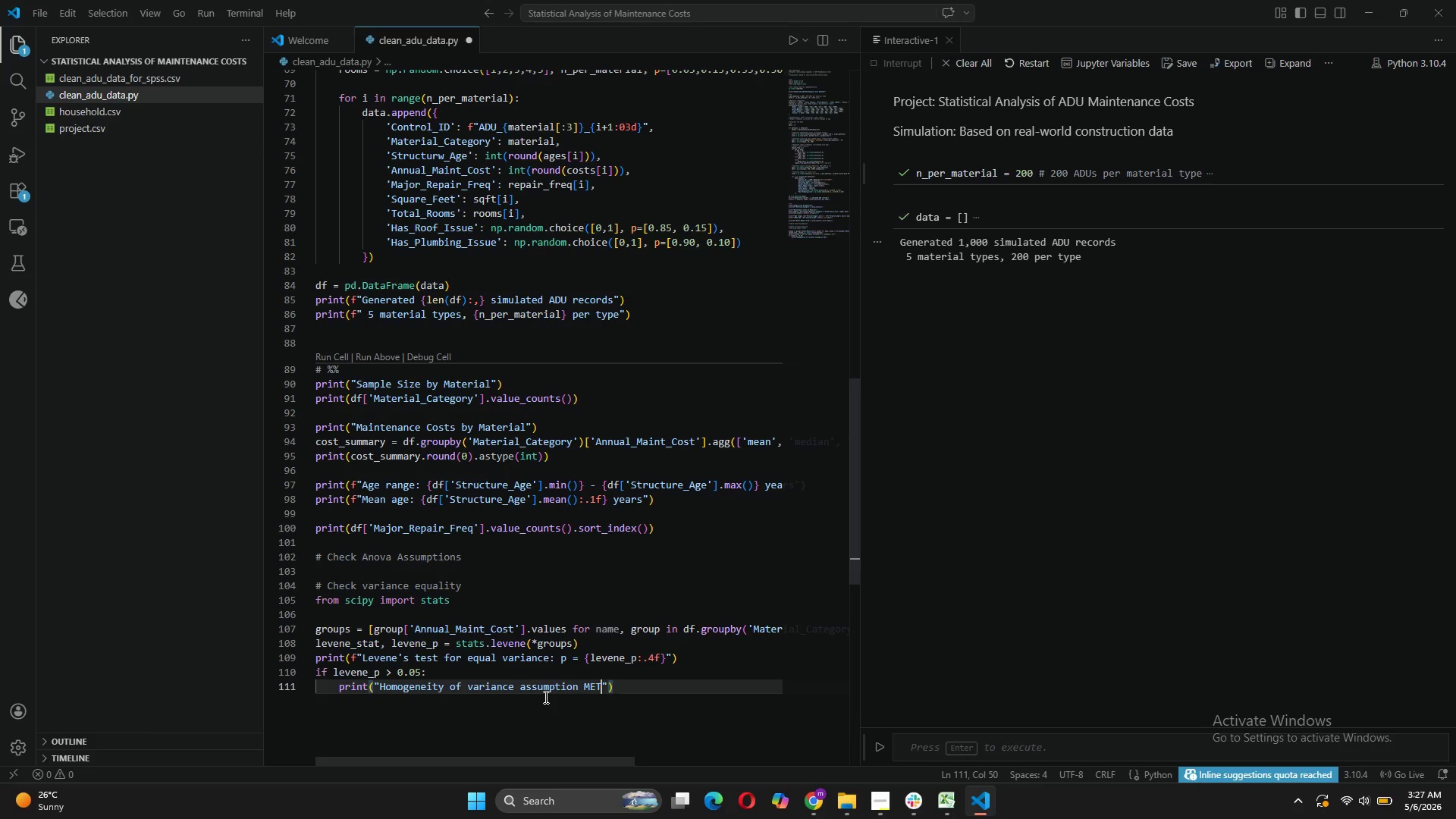 
wait(5.75)
 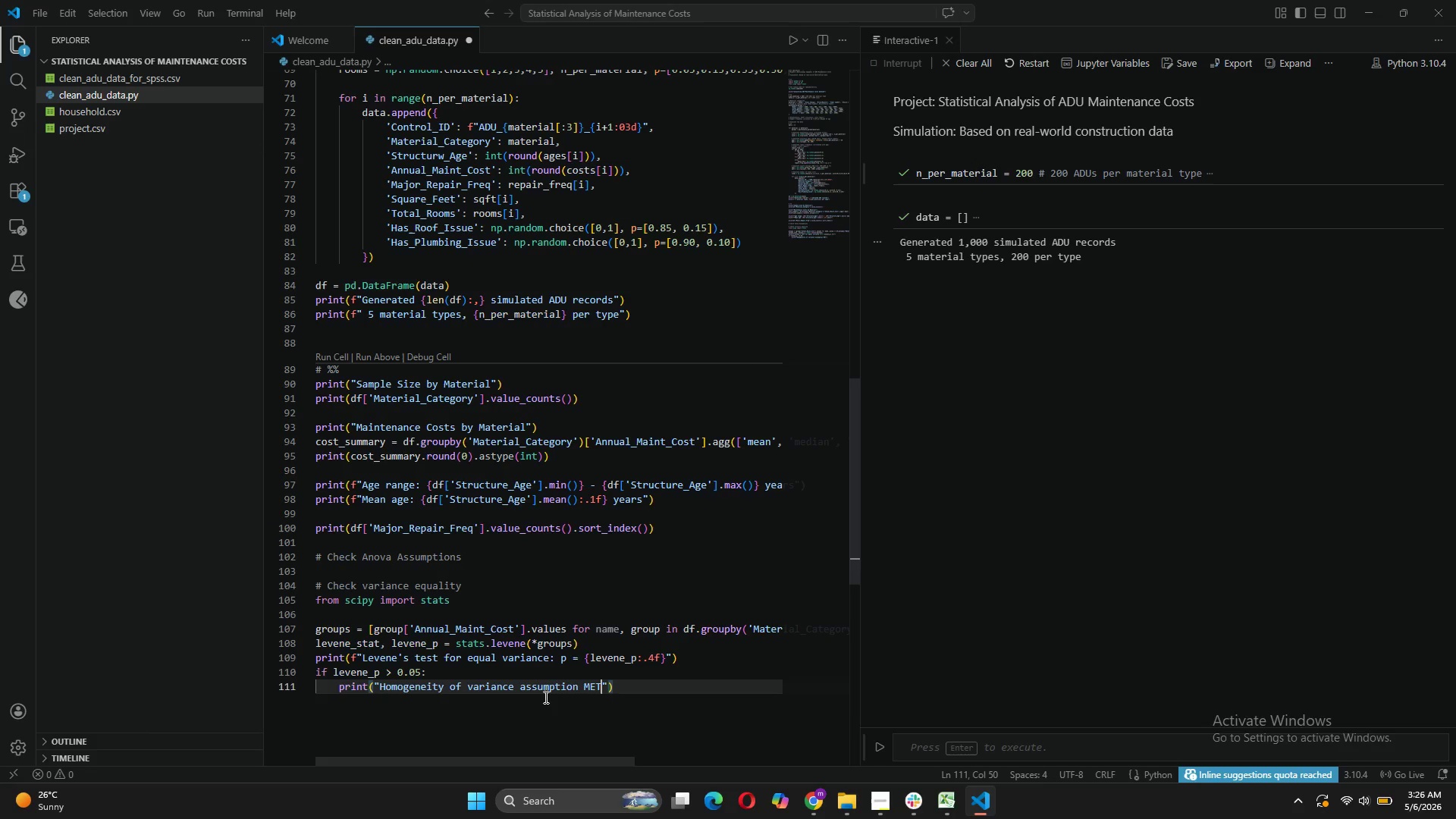 
key(ArrowRight)
 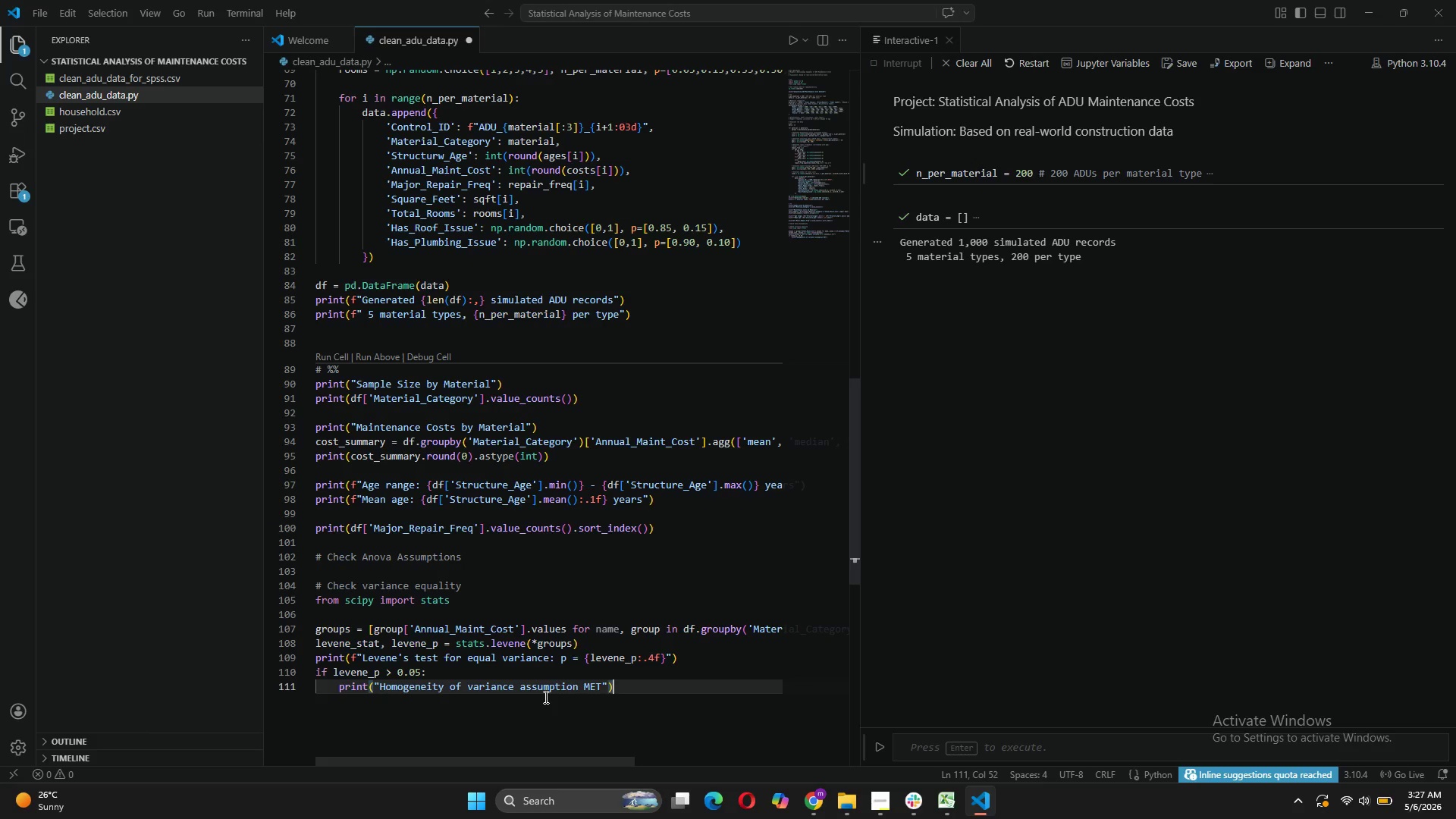 
key(ArrowRight)
 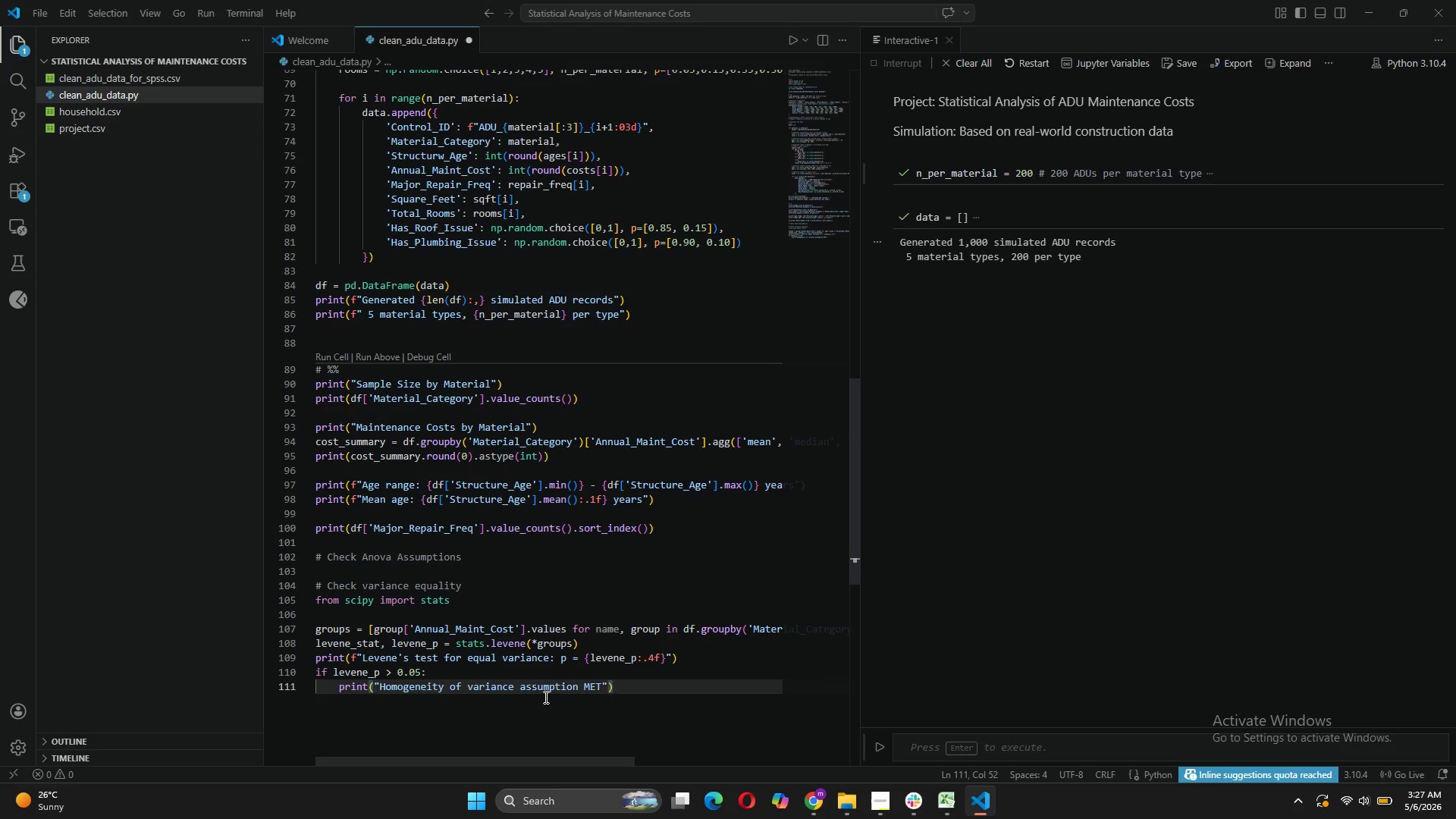 
key(Enter)
 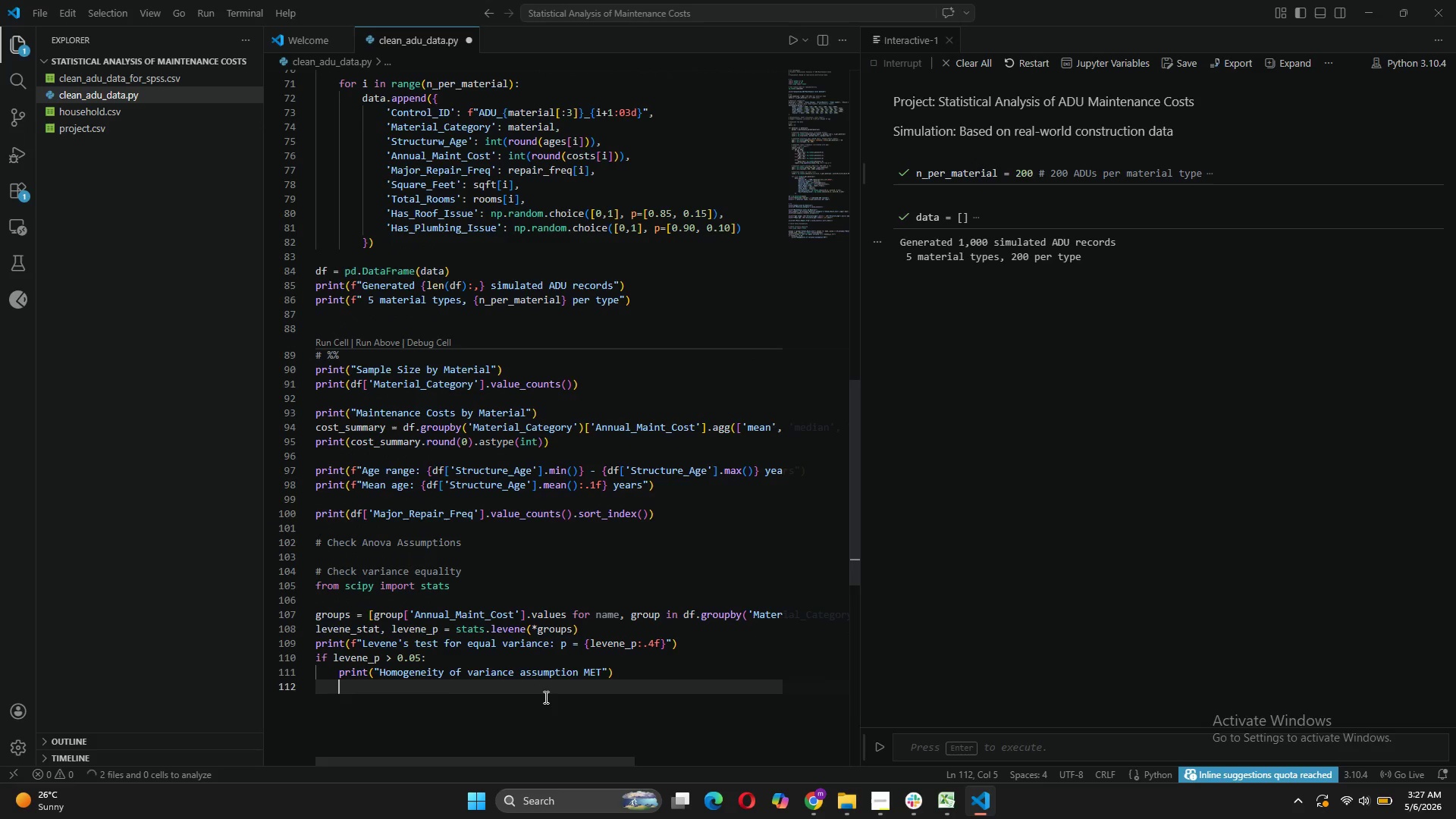 
key(Backspace)
type(else:)
 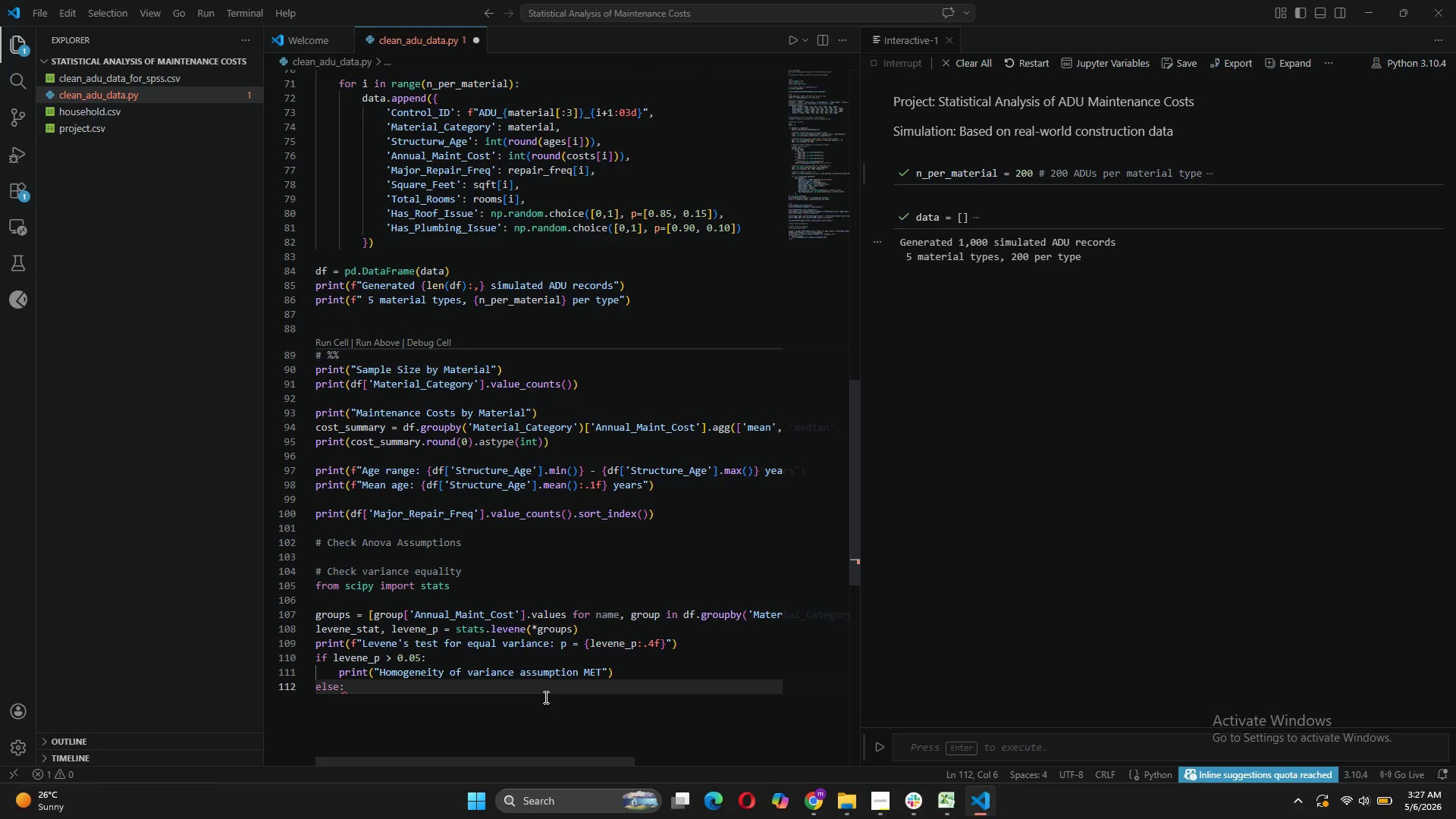 
key(Enter)
 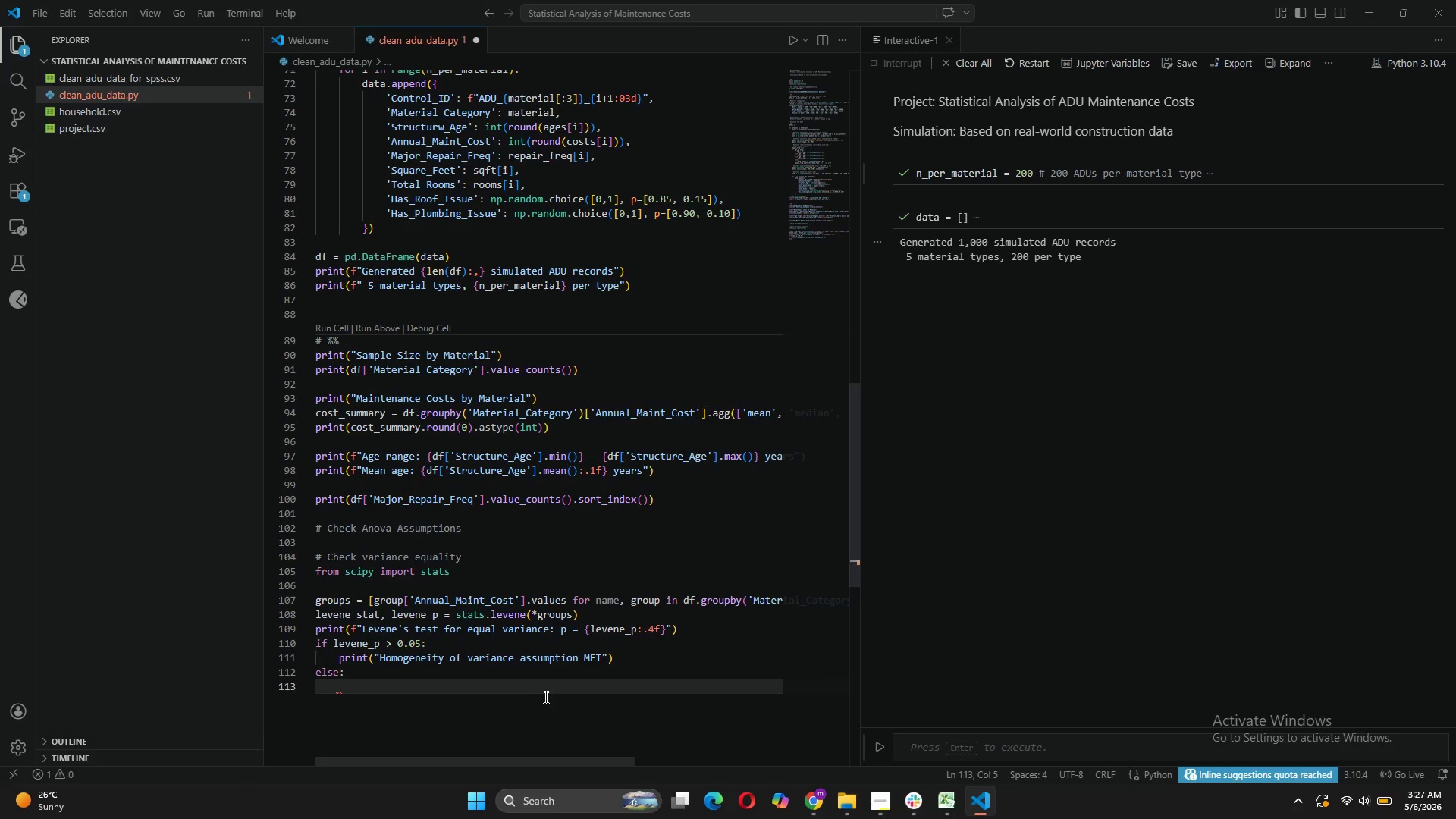 
type(prit)
key(Backspace)
type(nt("Homogenity assumption violet)
 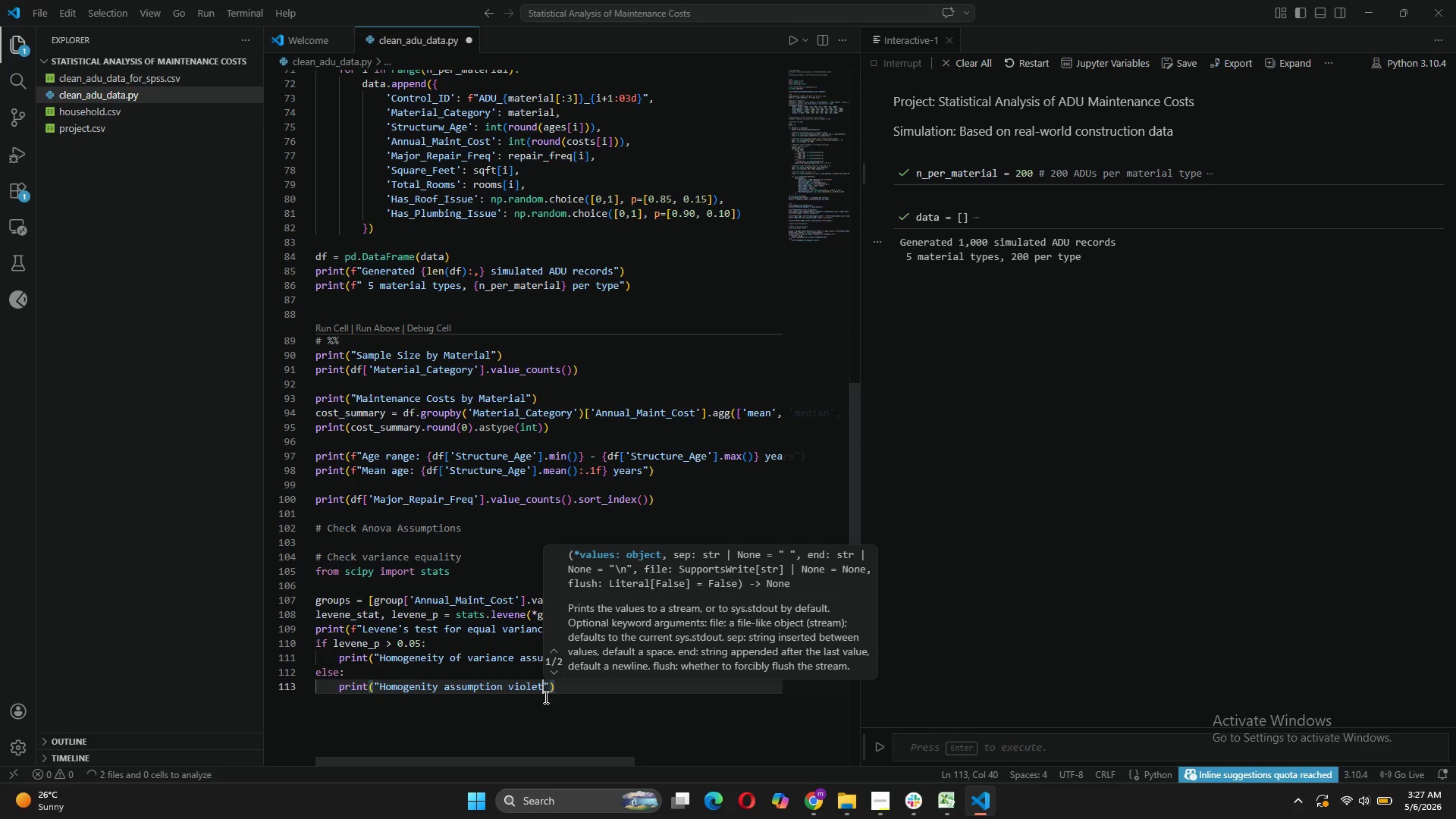 
key(Backspace)
key(Backspace)
type(ated - will use wel)
key(Backspace)
key(Backspace)
key(Backspace)
type(Welch's ANOVA)
 